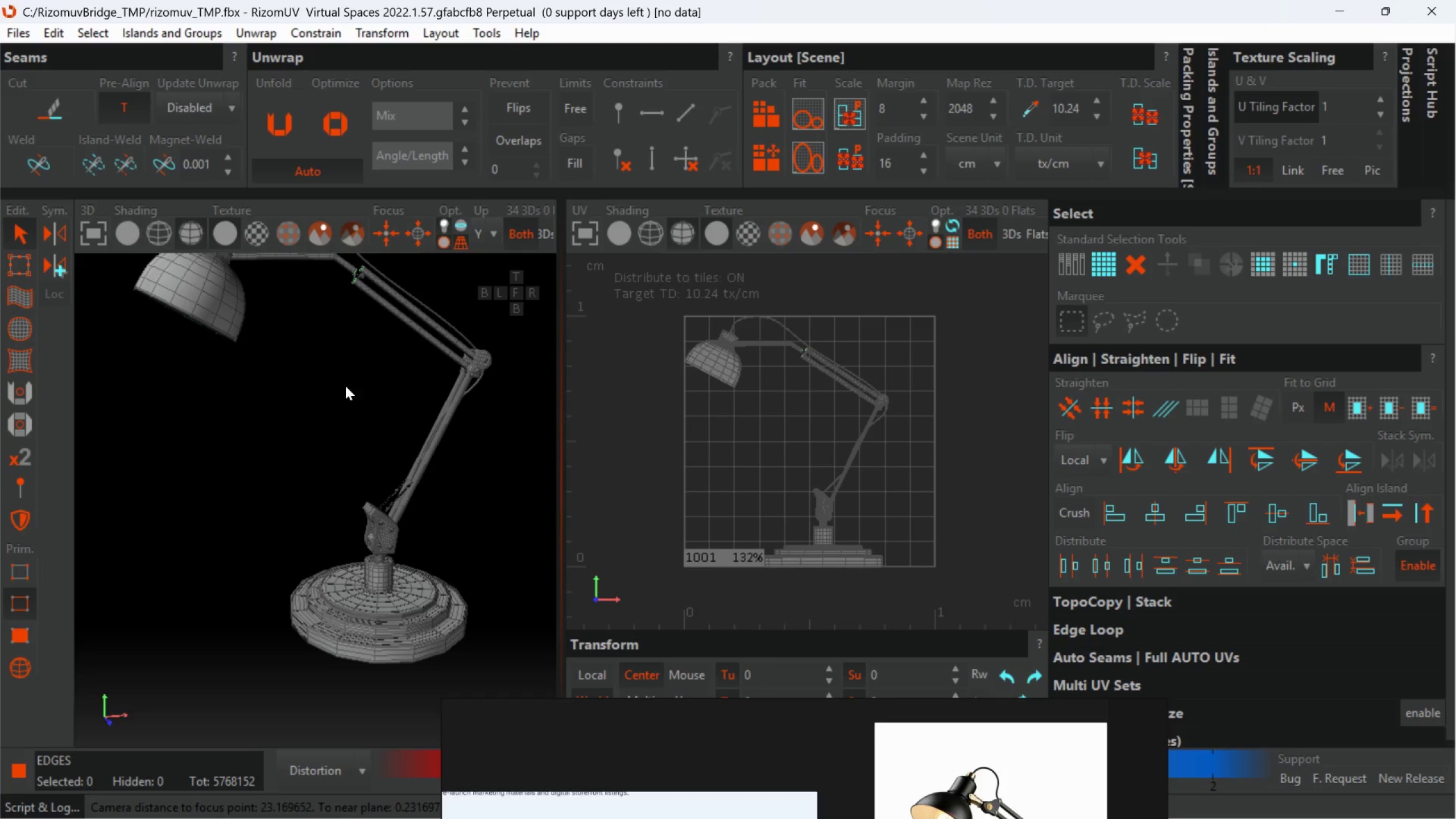 
middle_click([303, 388])
 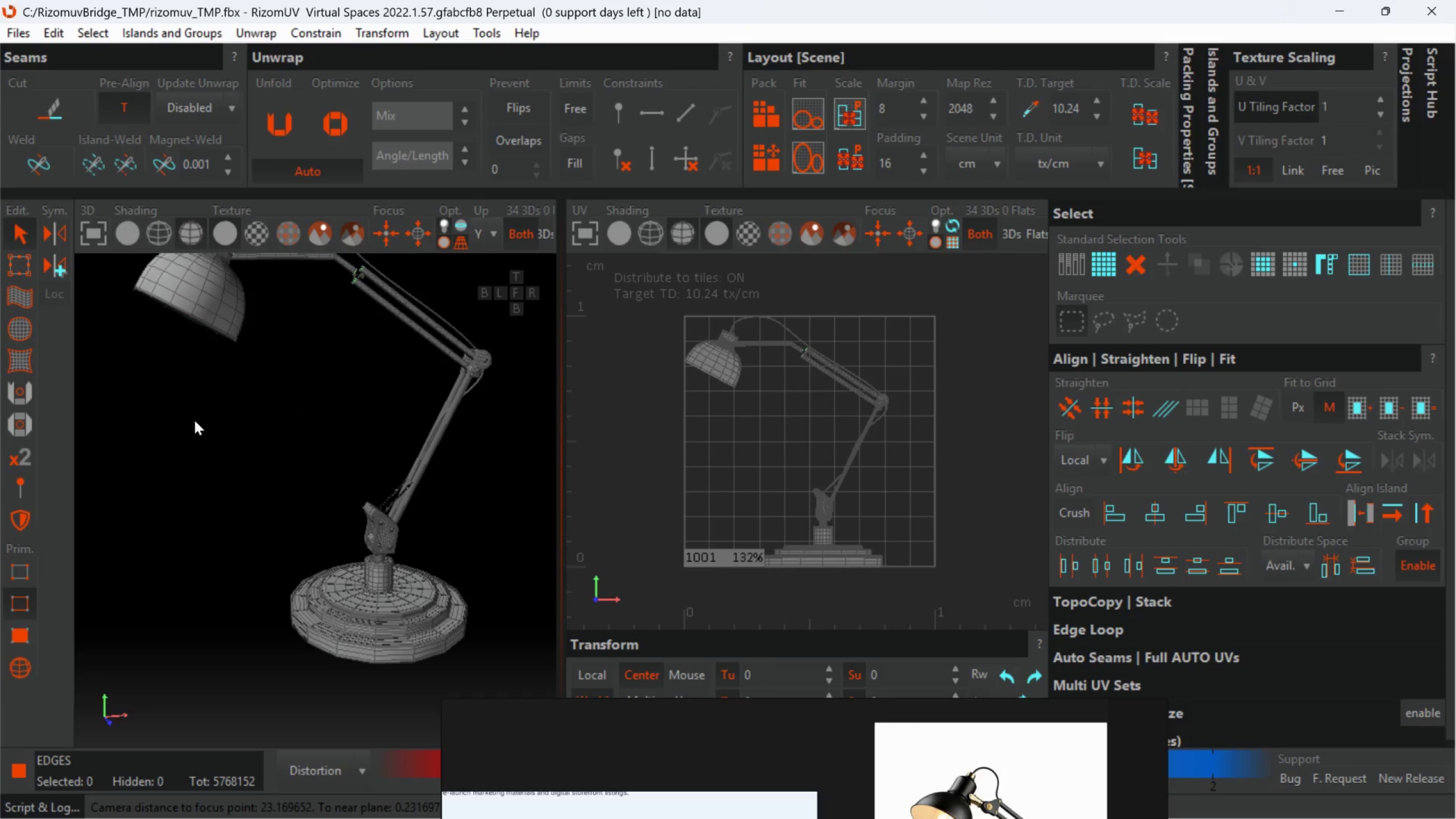 
hold_key(key=AltLeft, duration=0.62)
 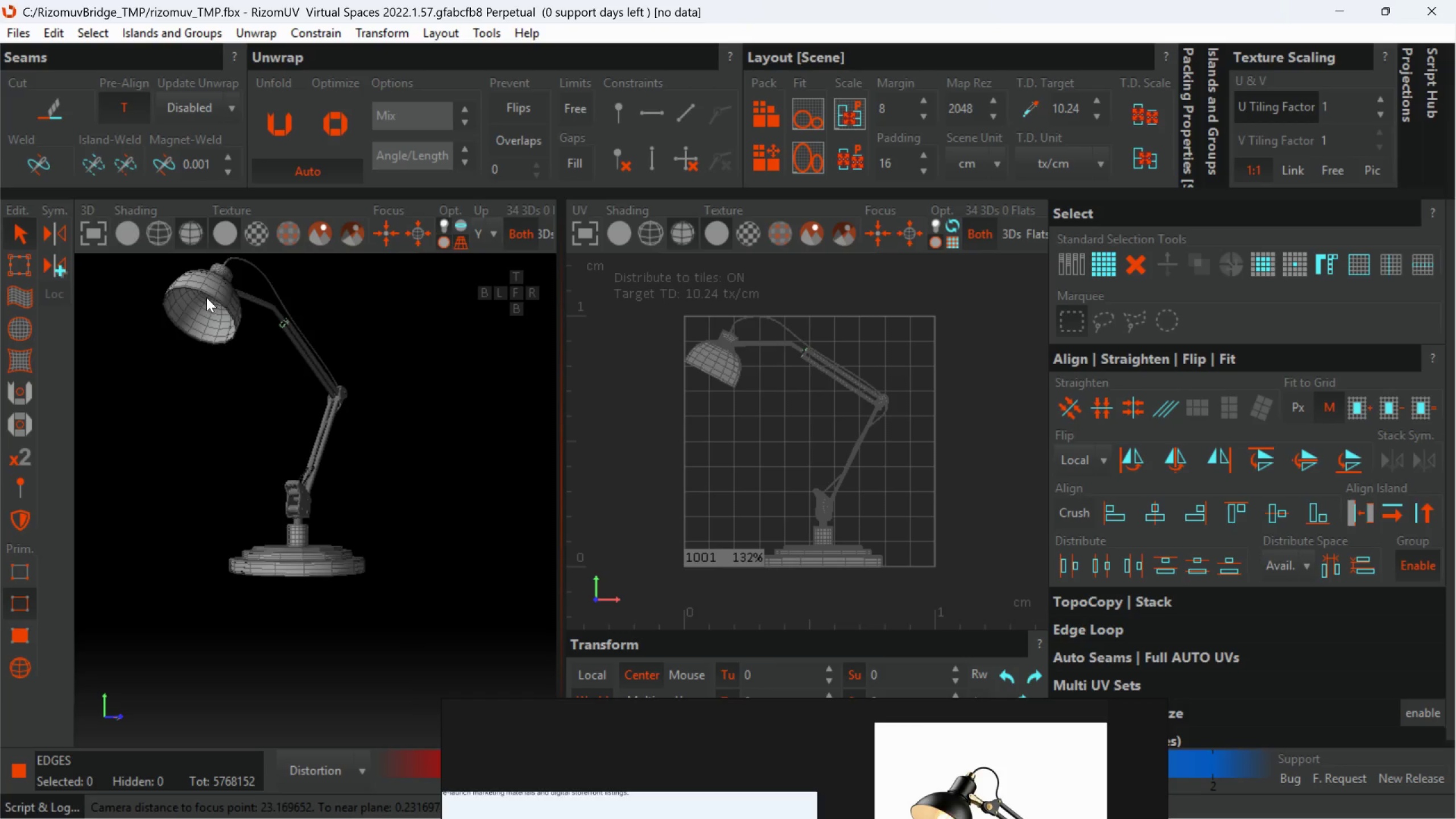 
scroll: coordinate [212, 344], scroll_direction: down, amount: 2.0
 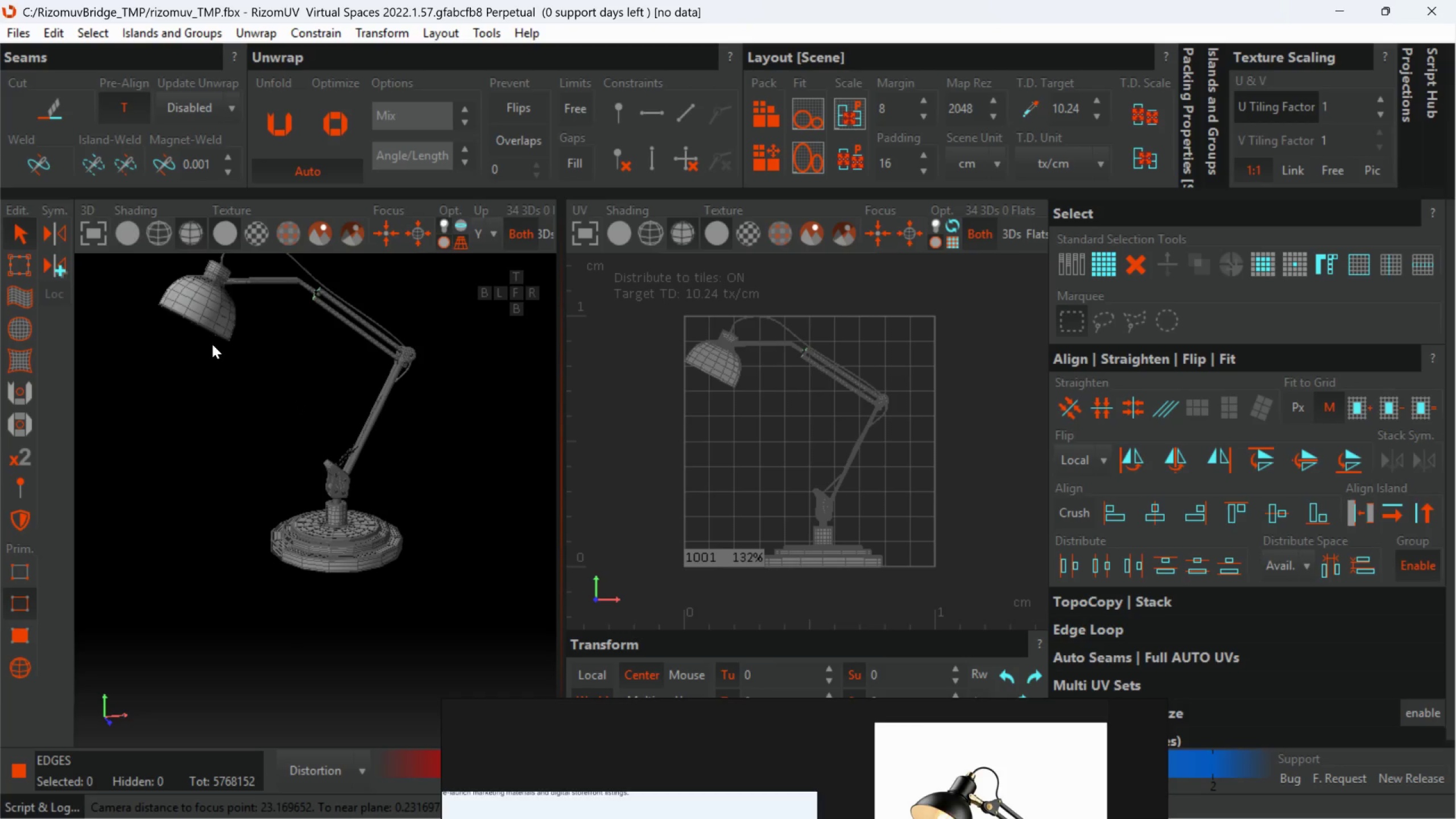 
hold_key(key=AltLeft, duration=0.7)
 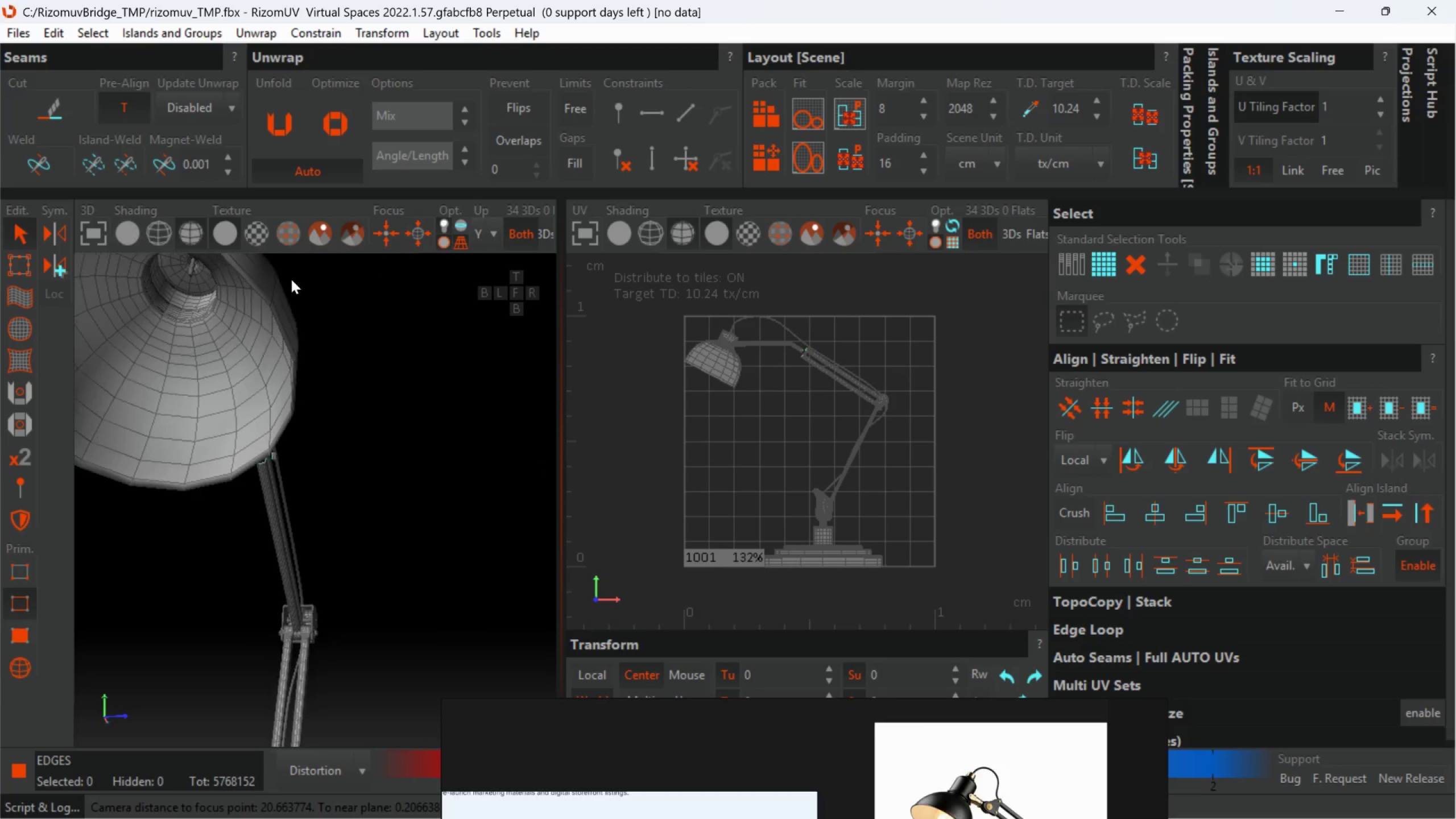 
scroll: coordinate [229, 286], scroll_direction: up, amount: 2.0
 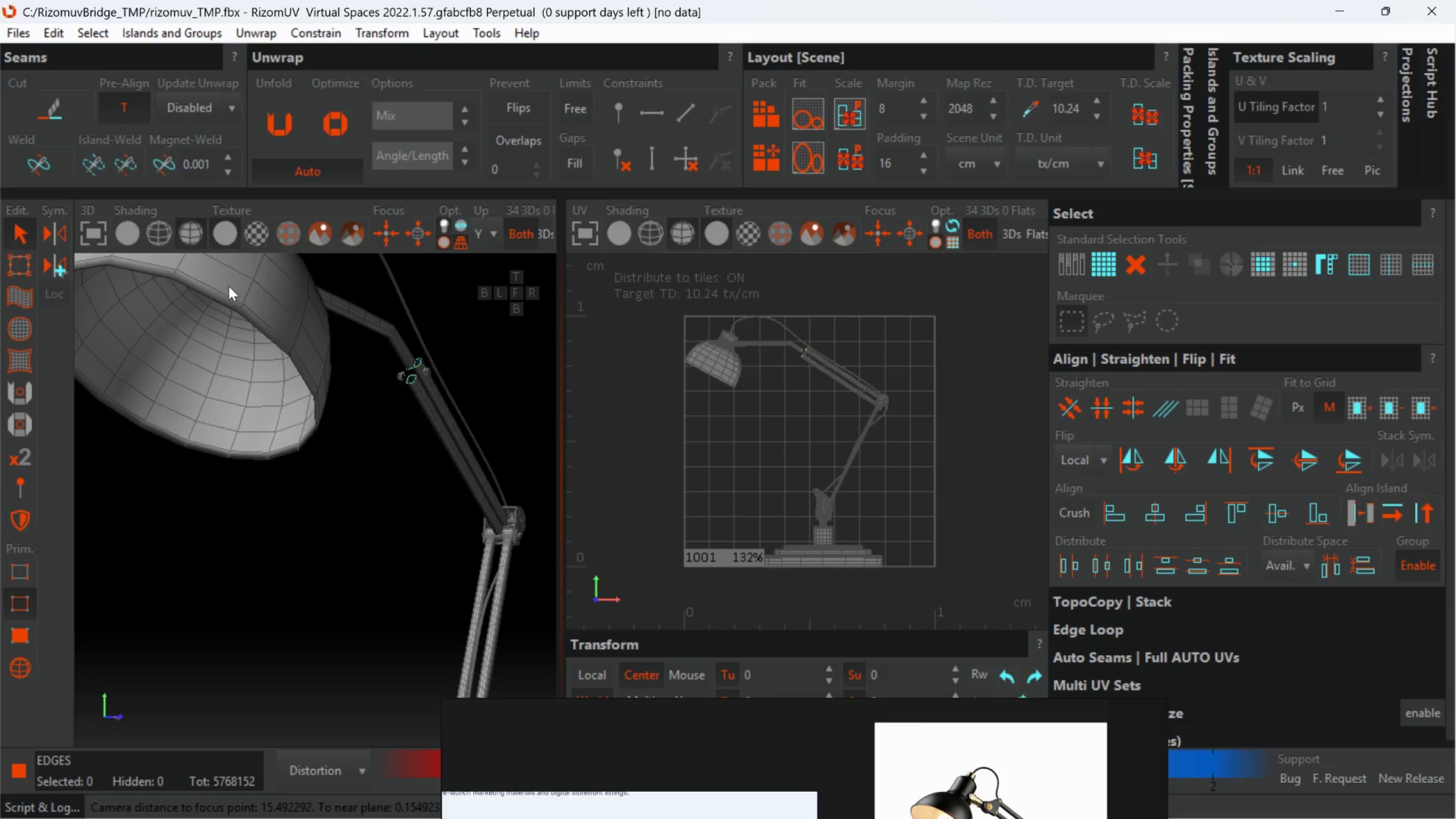 
hold_key(key=AltLeft, duration=1.05)
 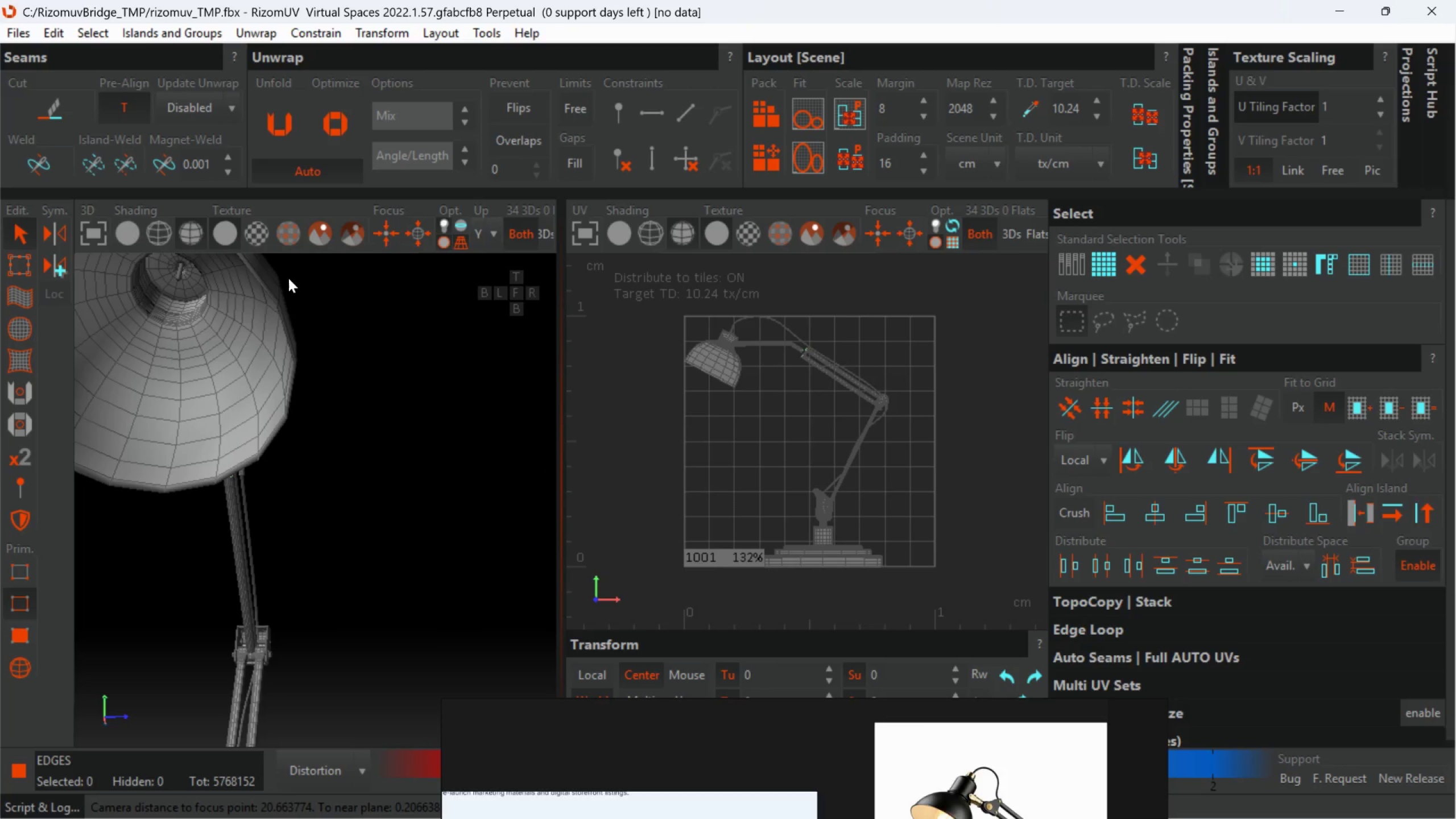 
hold_key(key=AltLeft, duration=0.34)
 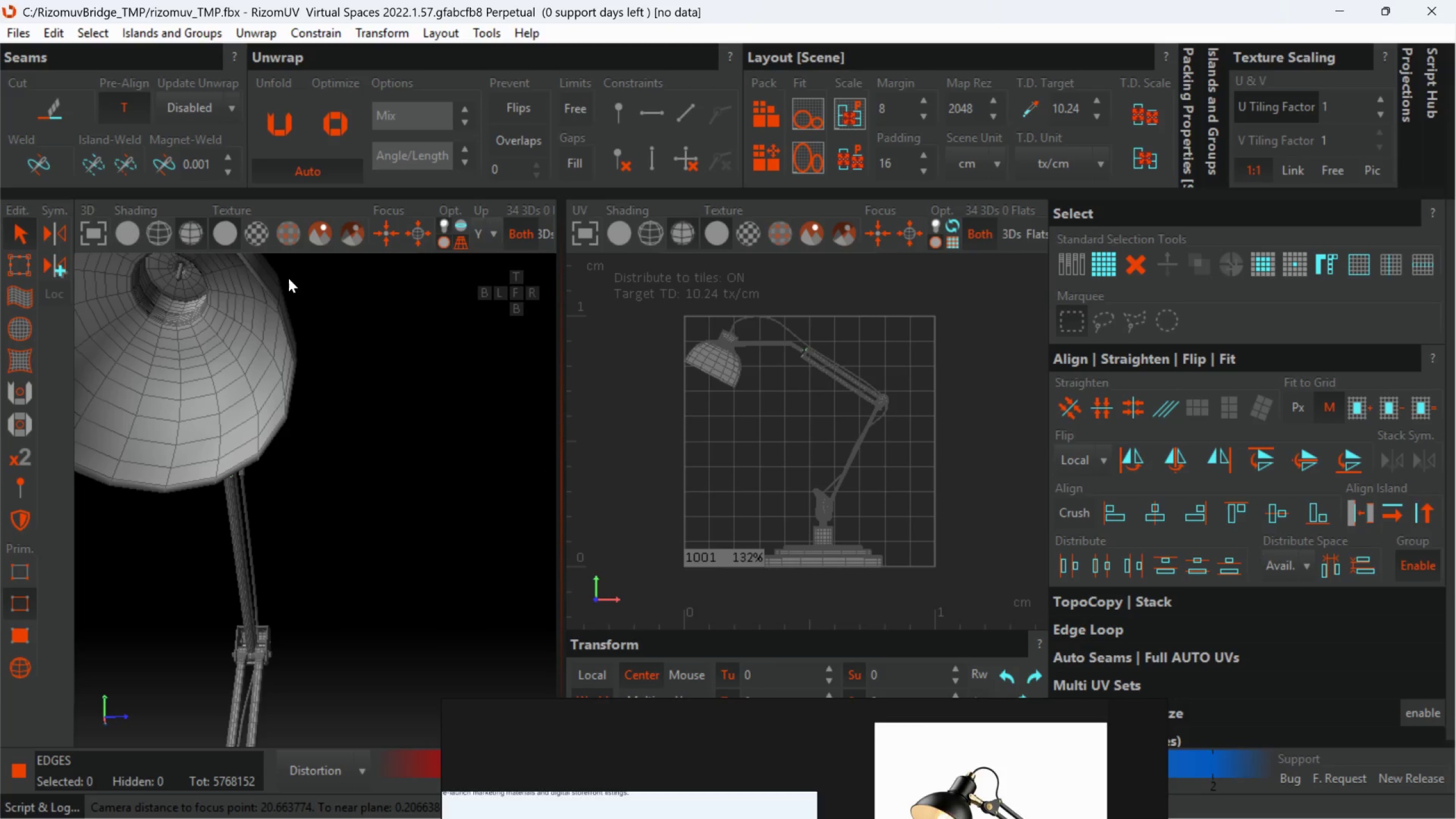 
middle_click([288, 278])
 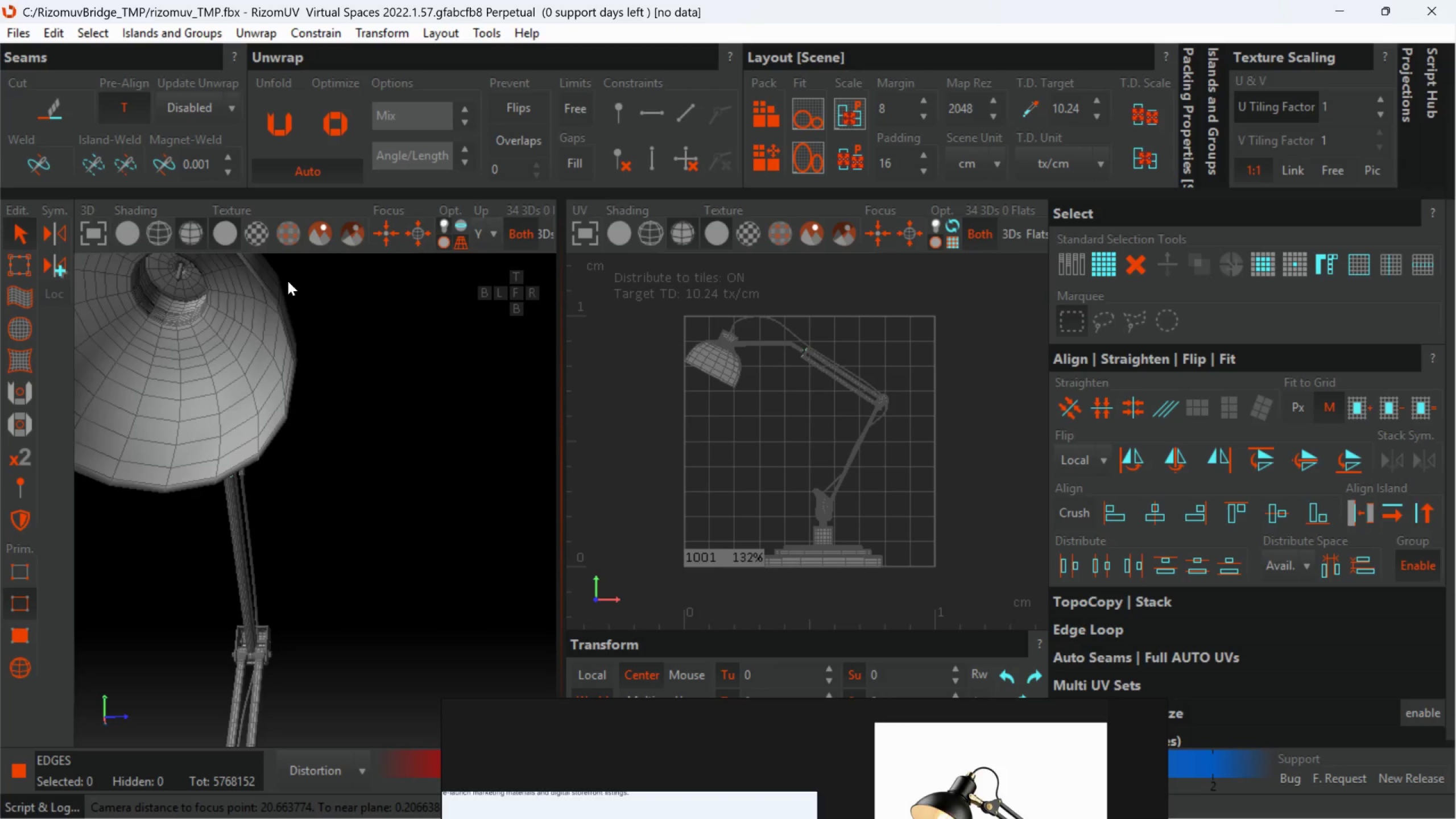 
hold_key(key=AltLeft, duration=0.59)
 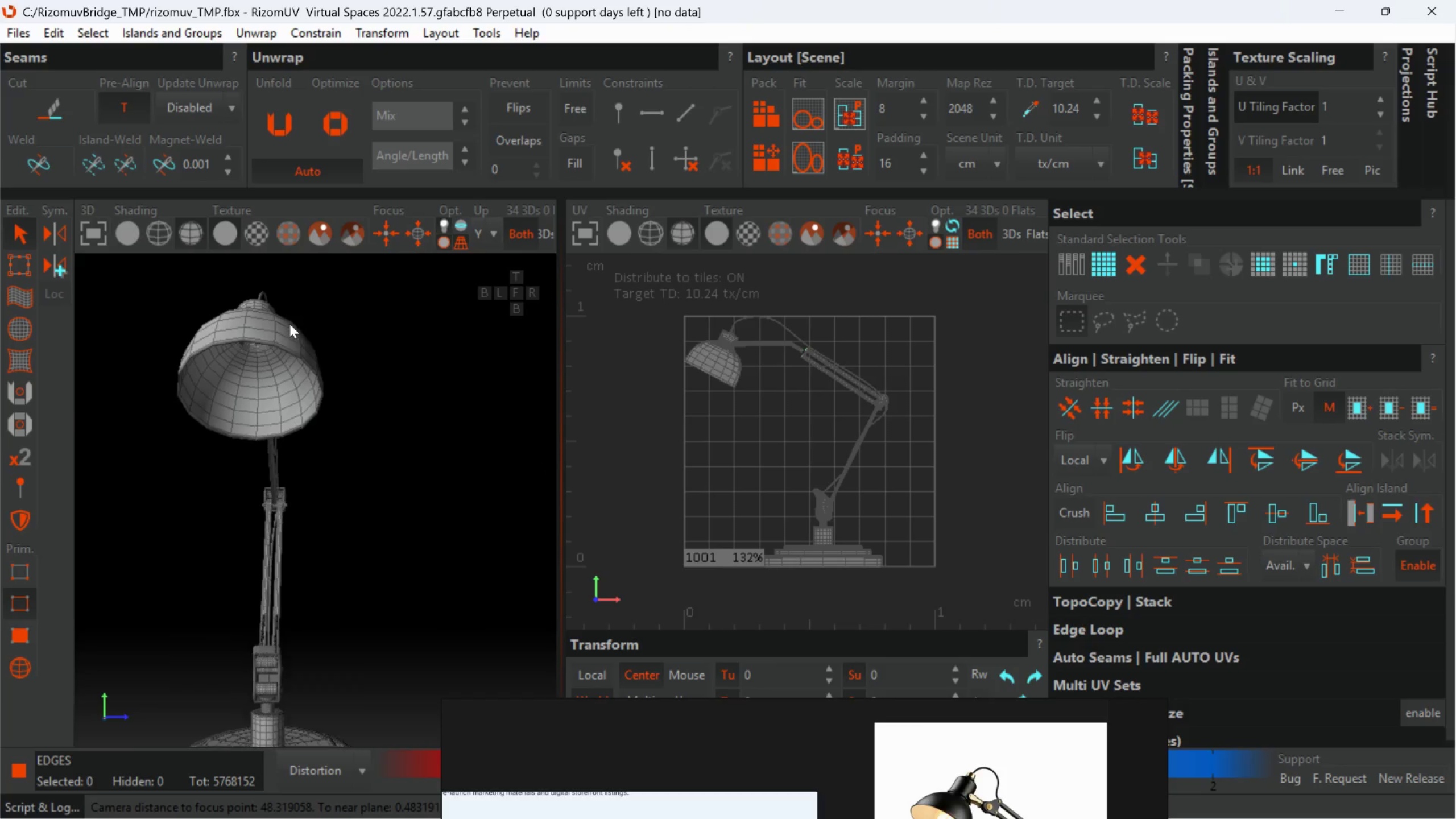 
scroll: coordinate [285, 294], scroll_direction: down, amount: 3.0
 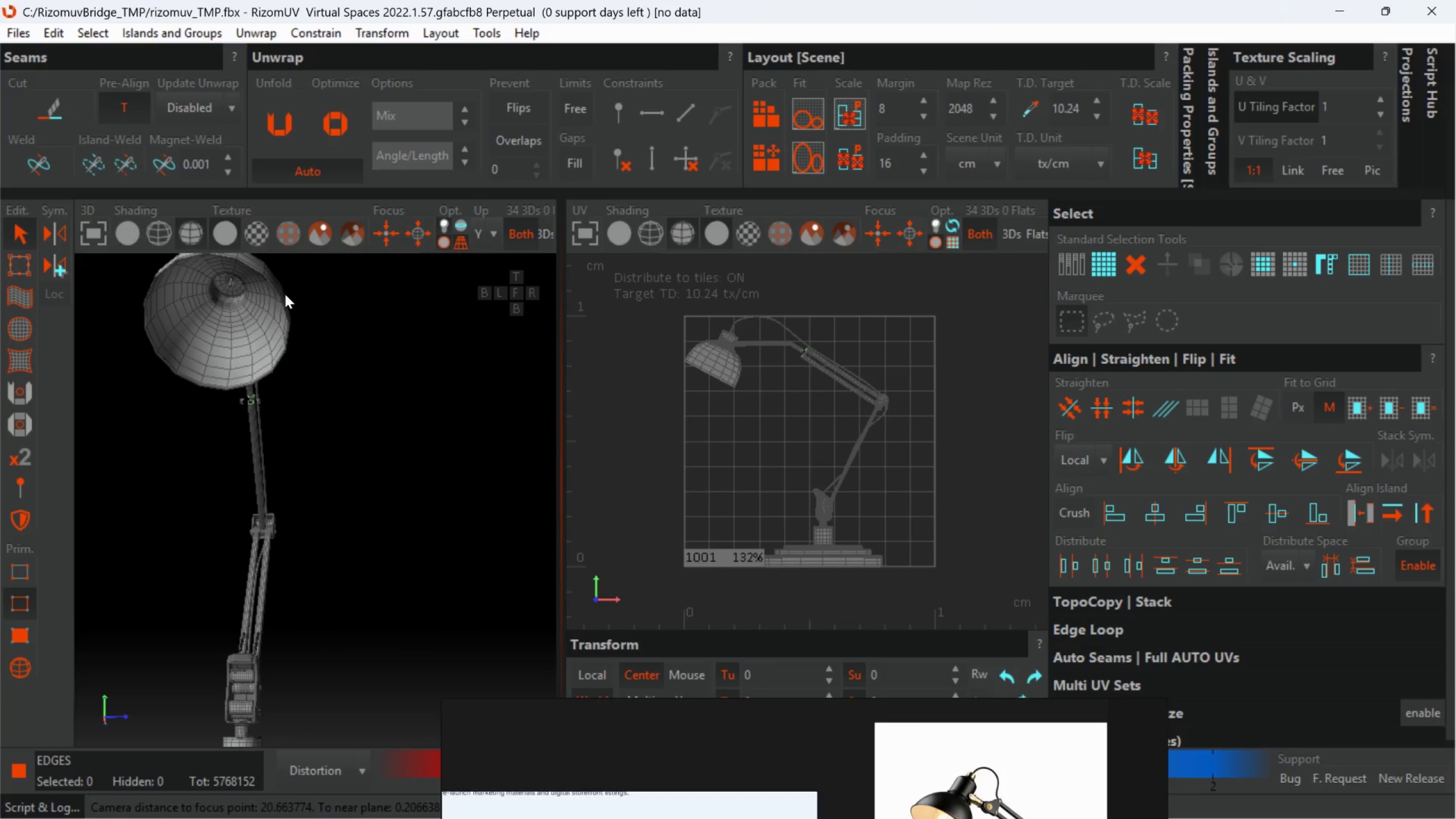 
scroll: coordinate [272, 301], scroll_direction: up, amount: 1.0
 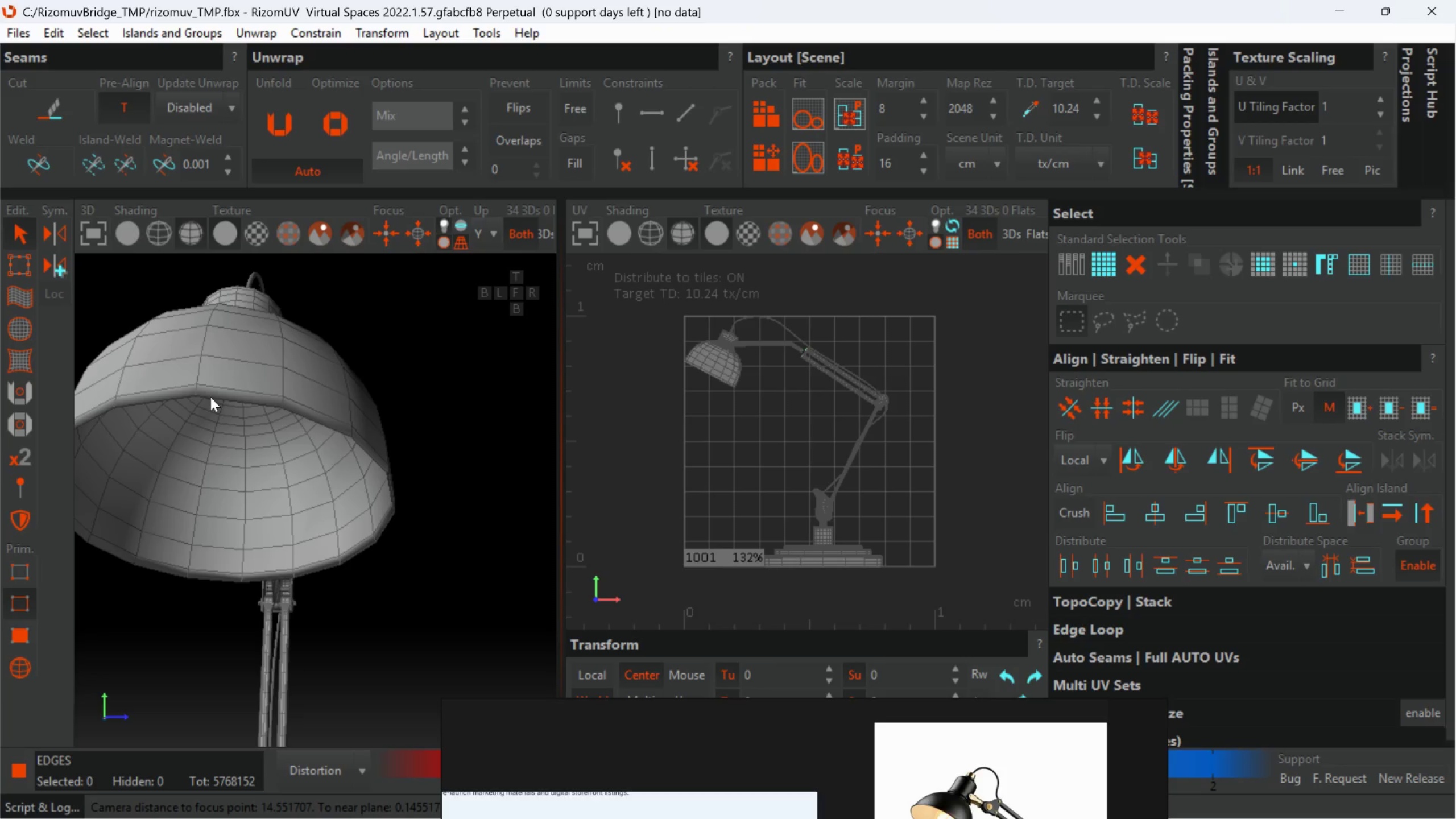 
double_click([210, 397])
 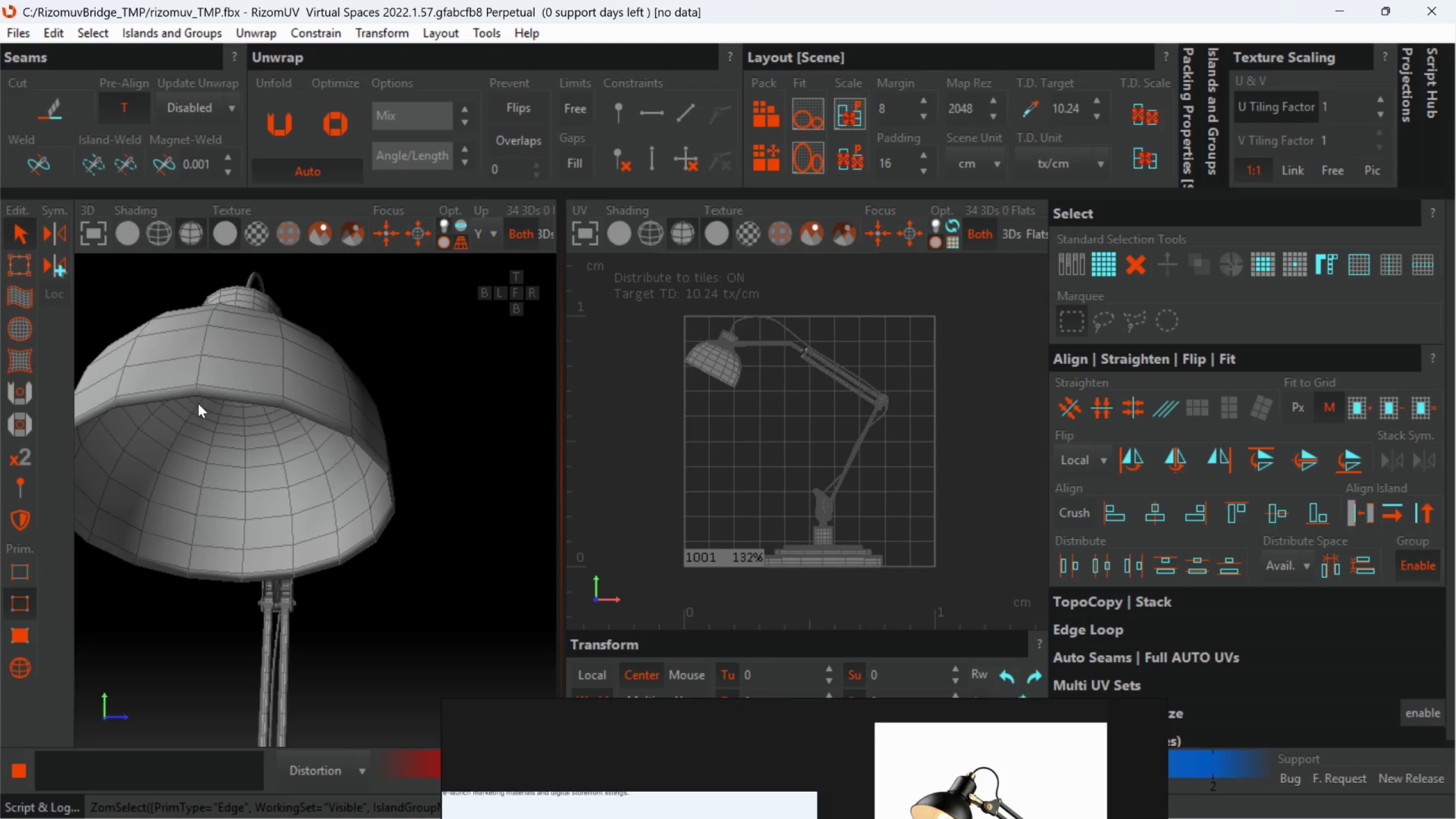 
hold_key(key=AltLeft, duration=0.5)
 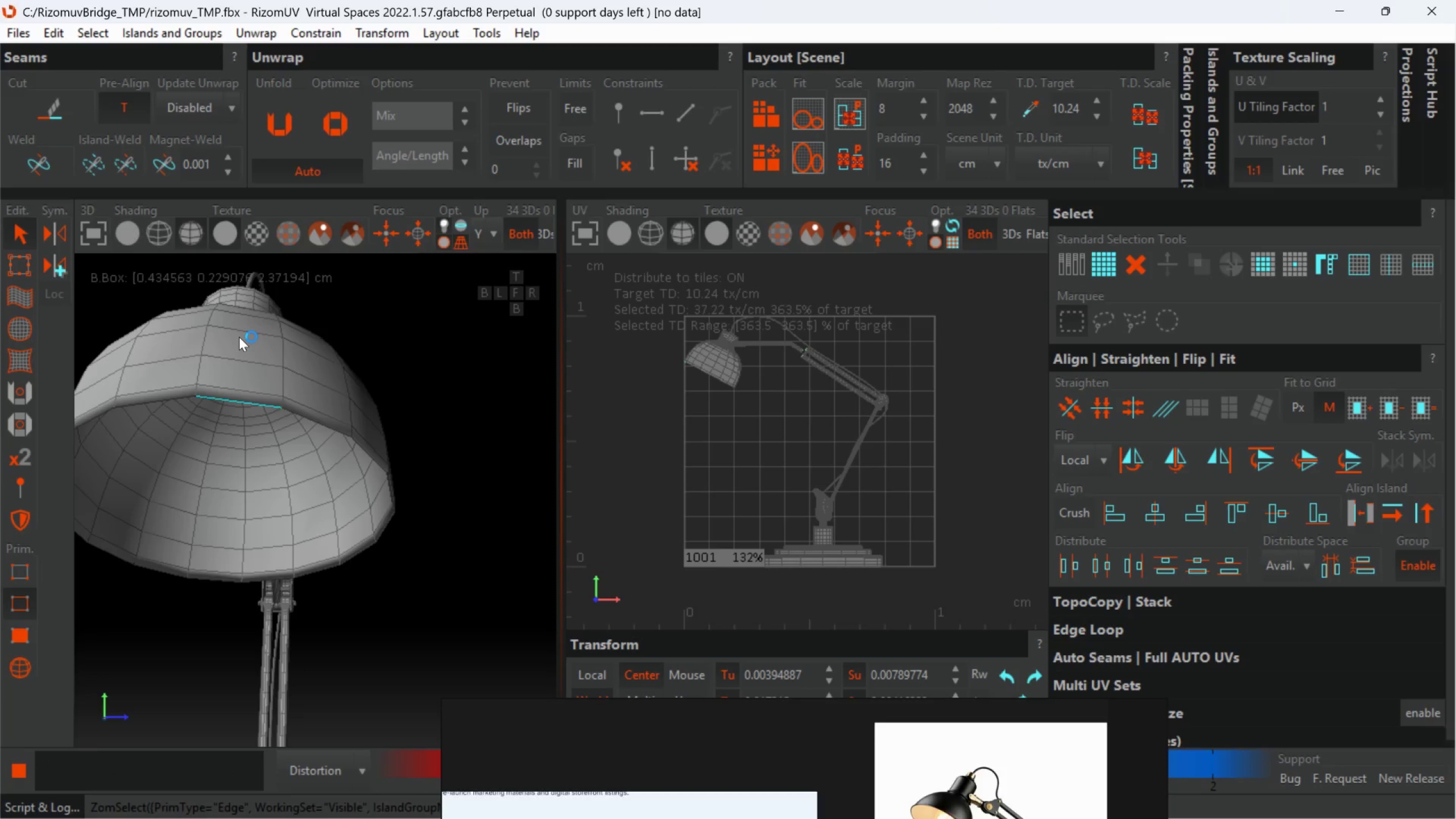 
scroll: coordinate [239, 337], scroll_direction: down, amount: 4.0
 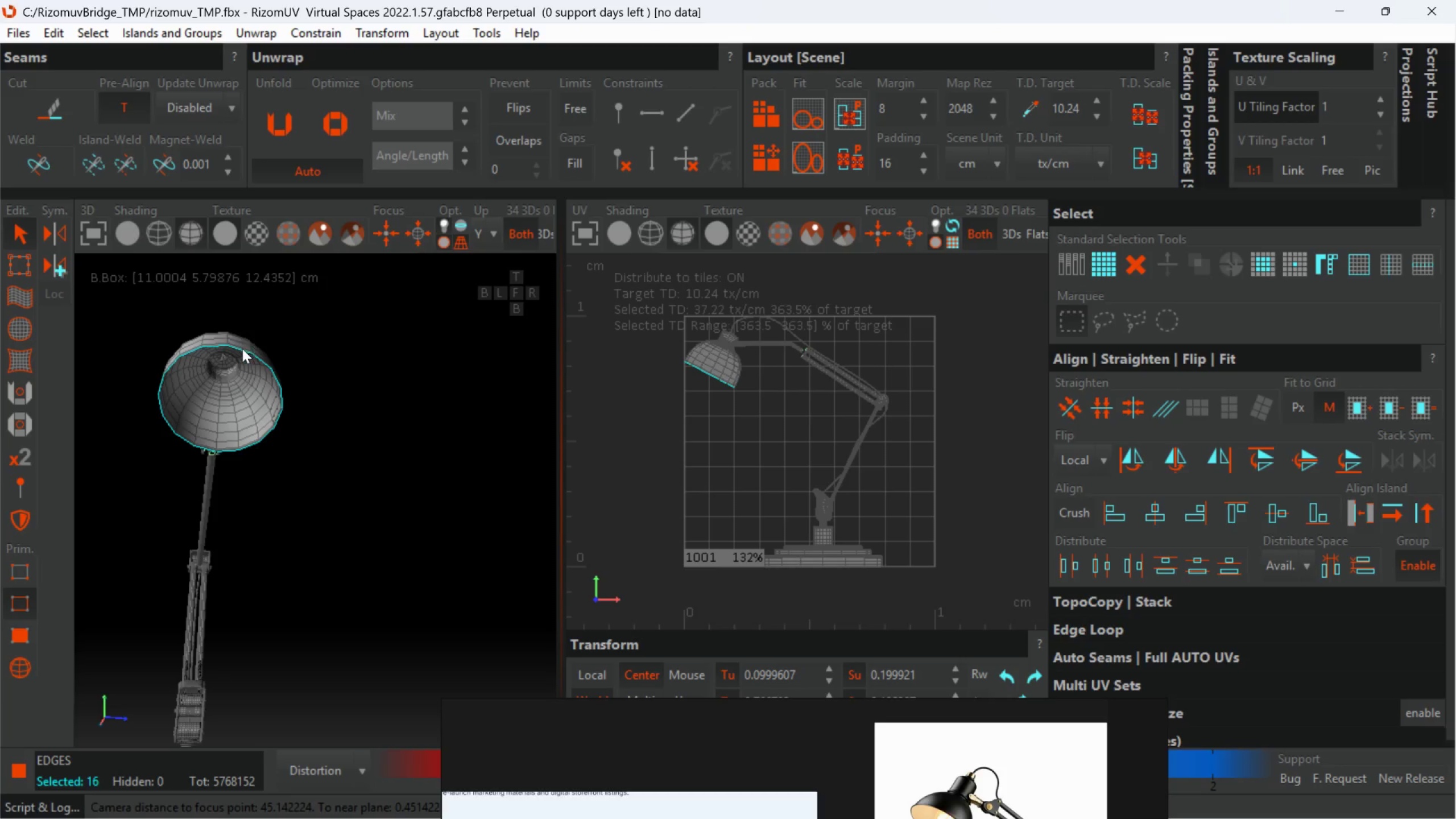 
hold_key(key=AltLeft, duration=0.64)
 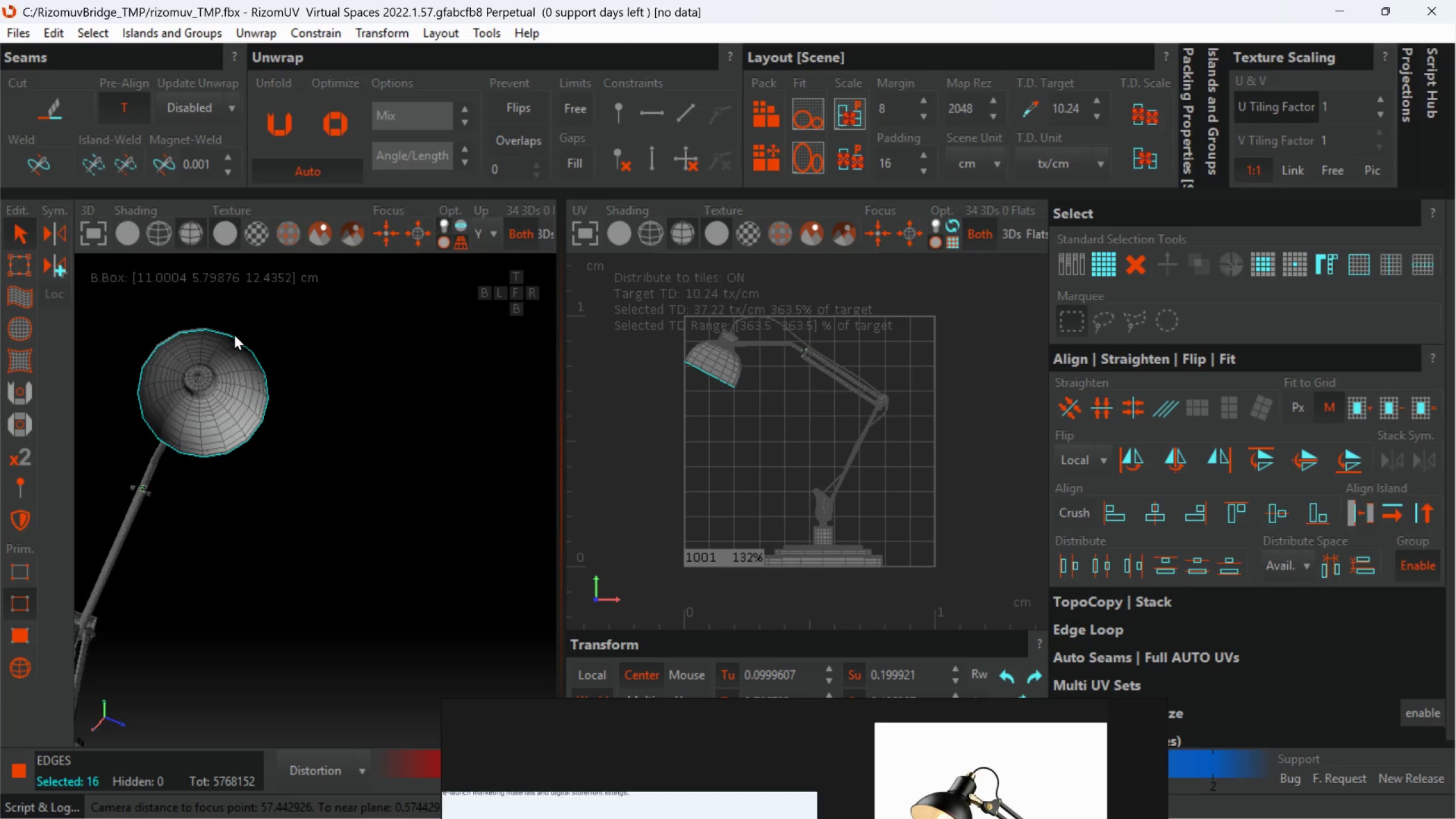 
hold_key(key=AltLeft, duration=1.2)
 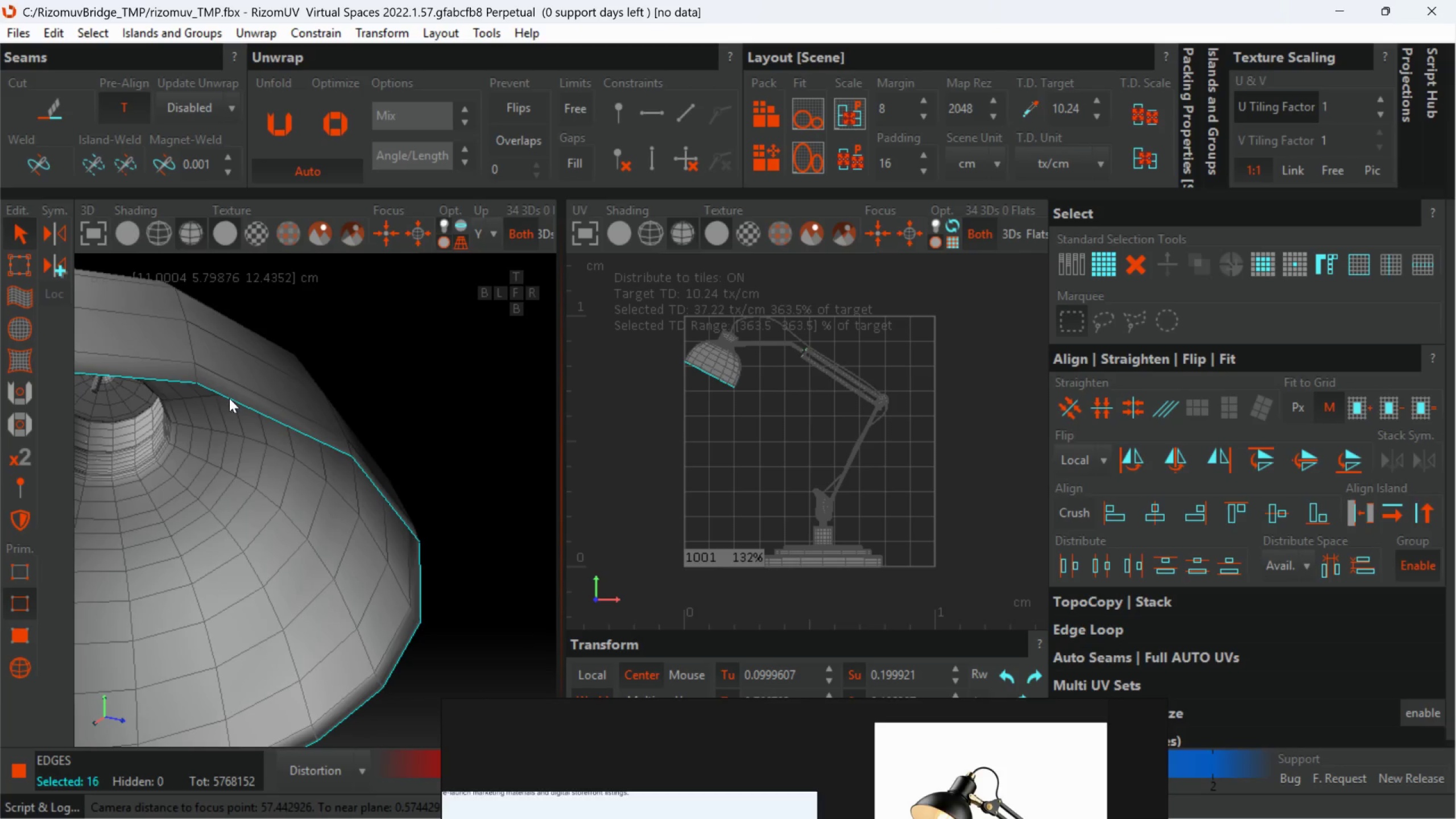 
scroll: coordinate [234, 340], scroll_direction: up, amount: 4.0
 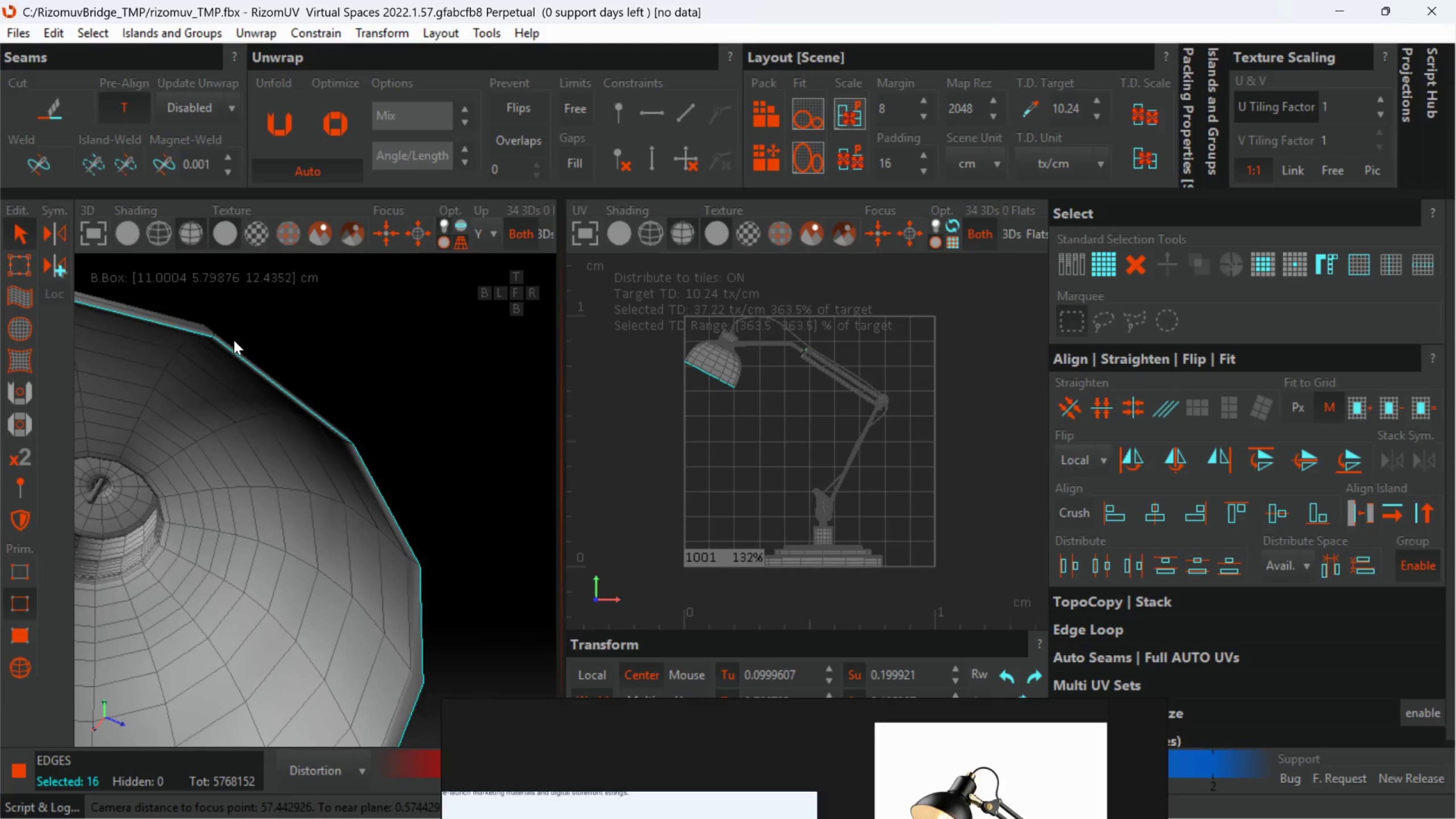 
hold_key(key=AltLeft, duration=1.09)
 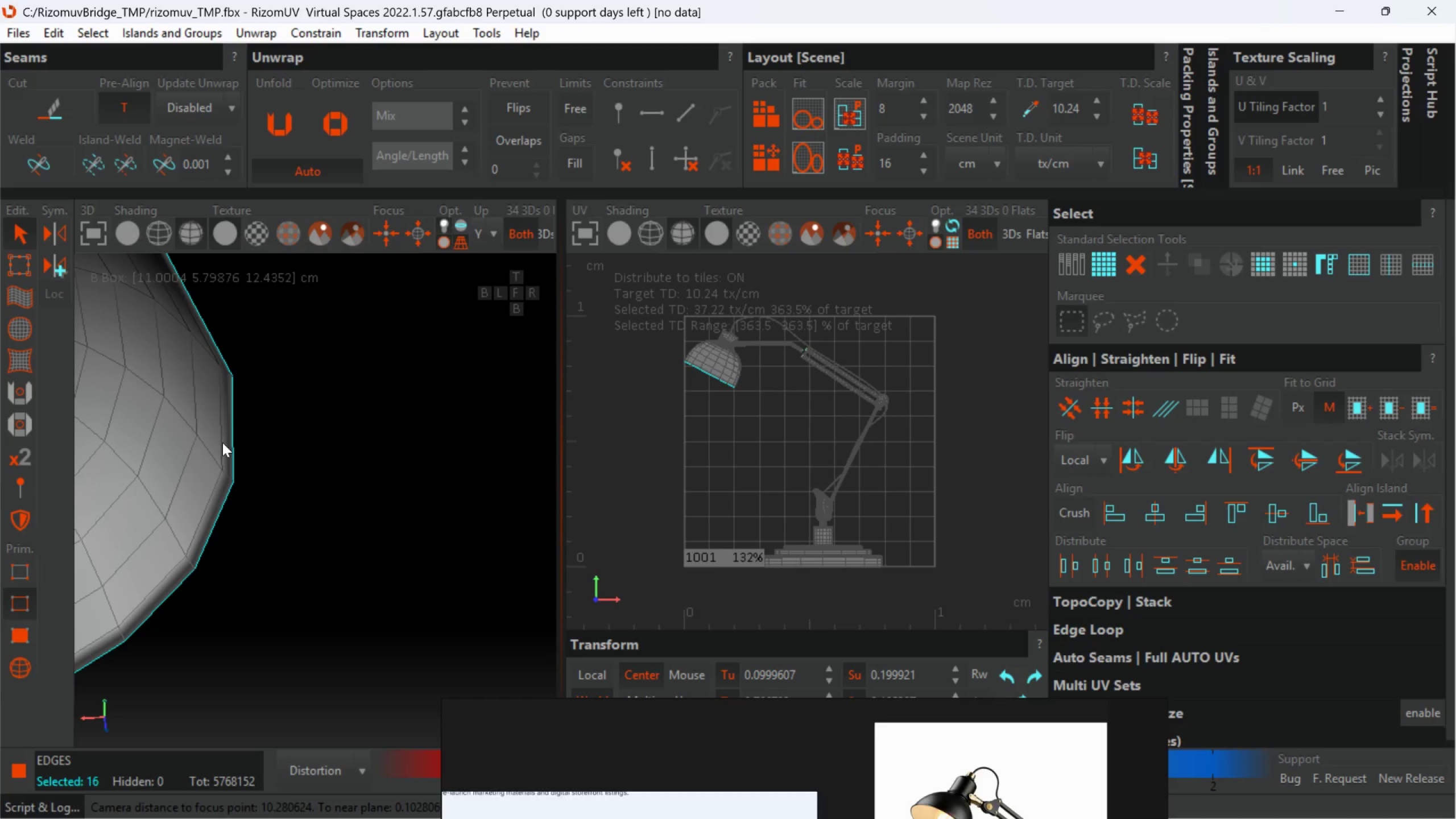 
scroll: coordinate [229, 398], scroll_direction: down, amount: 1.0
 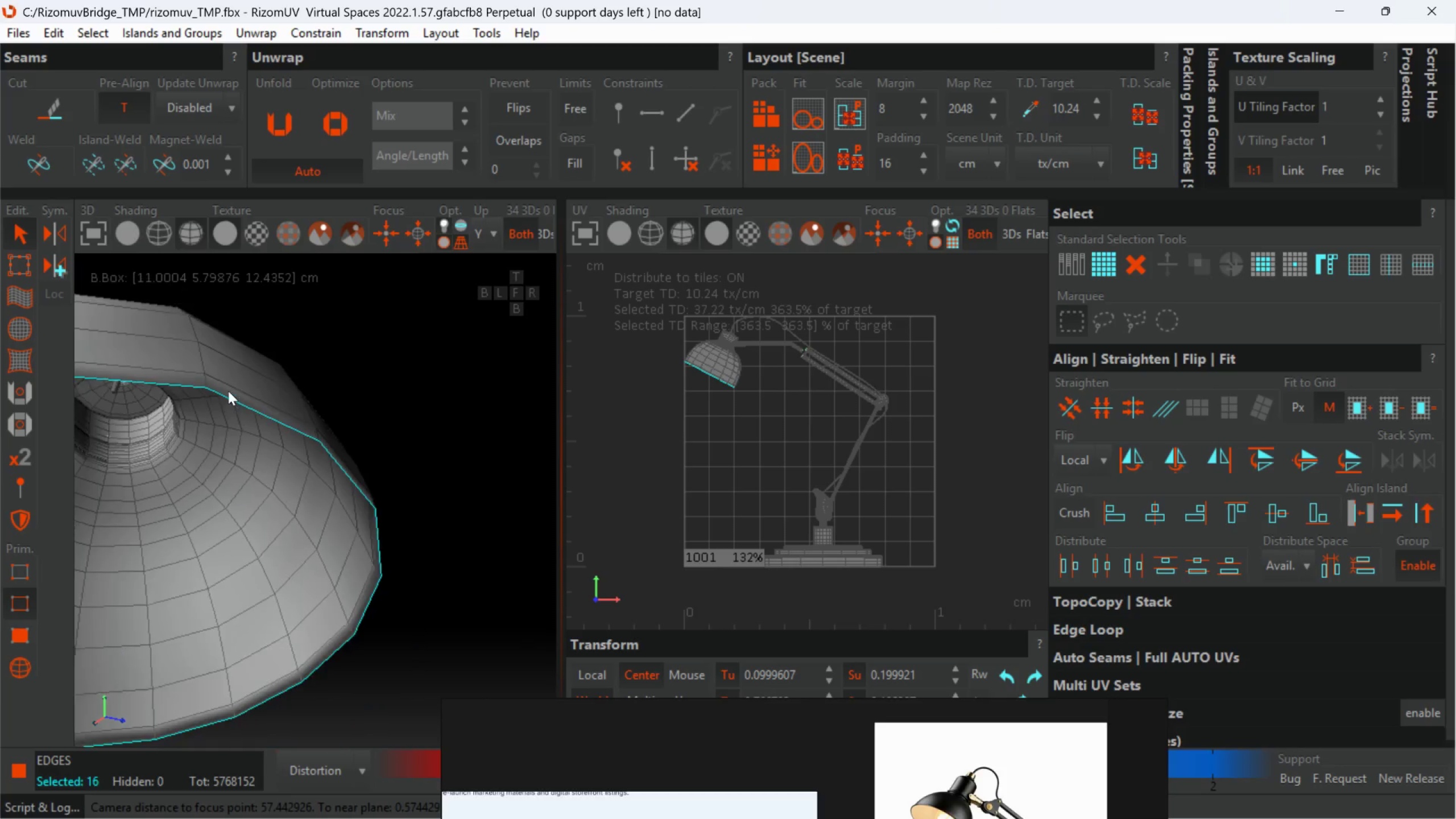 
double_click([222, 442])
 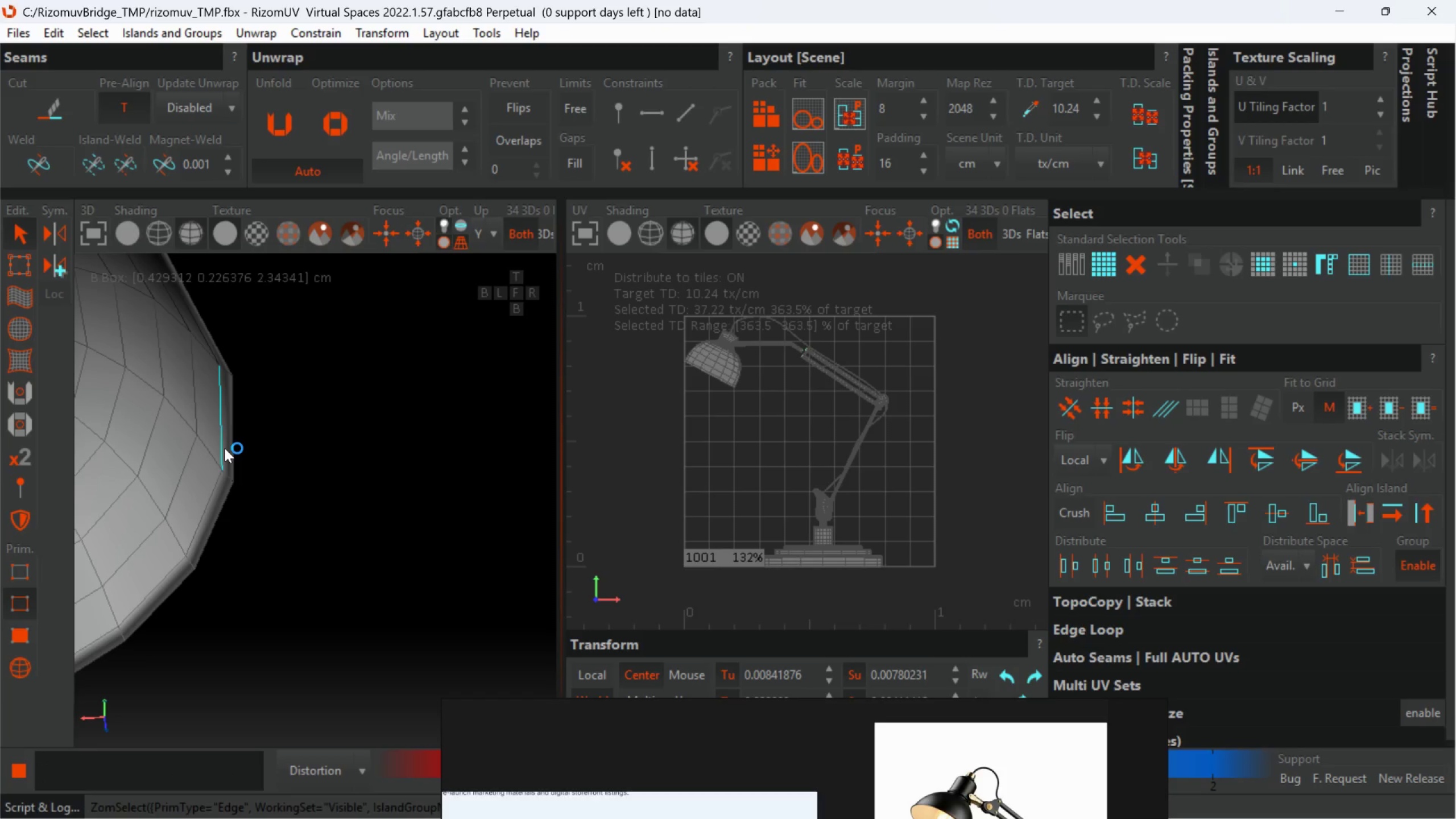 
hold_key(key=AltLeft, duration=0.64)
 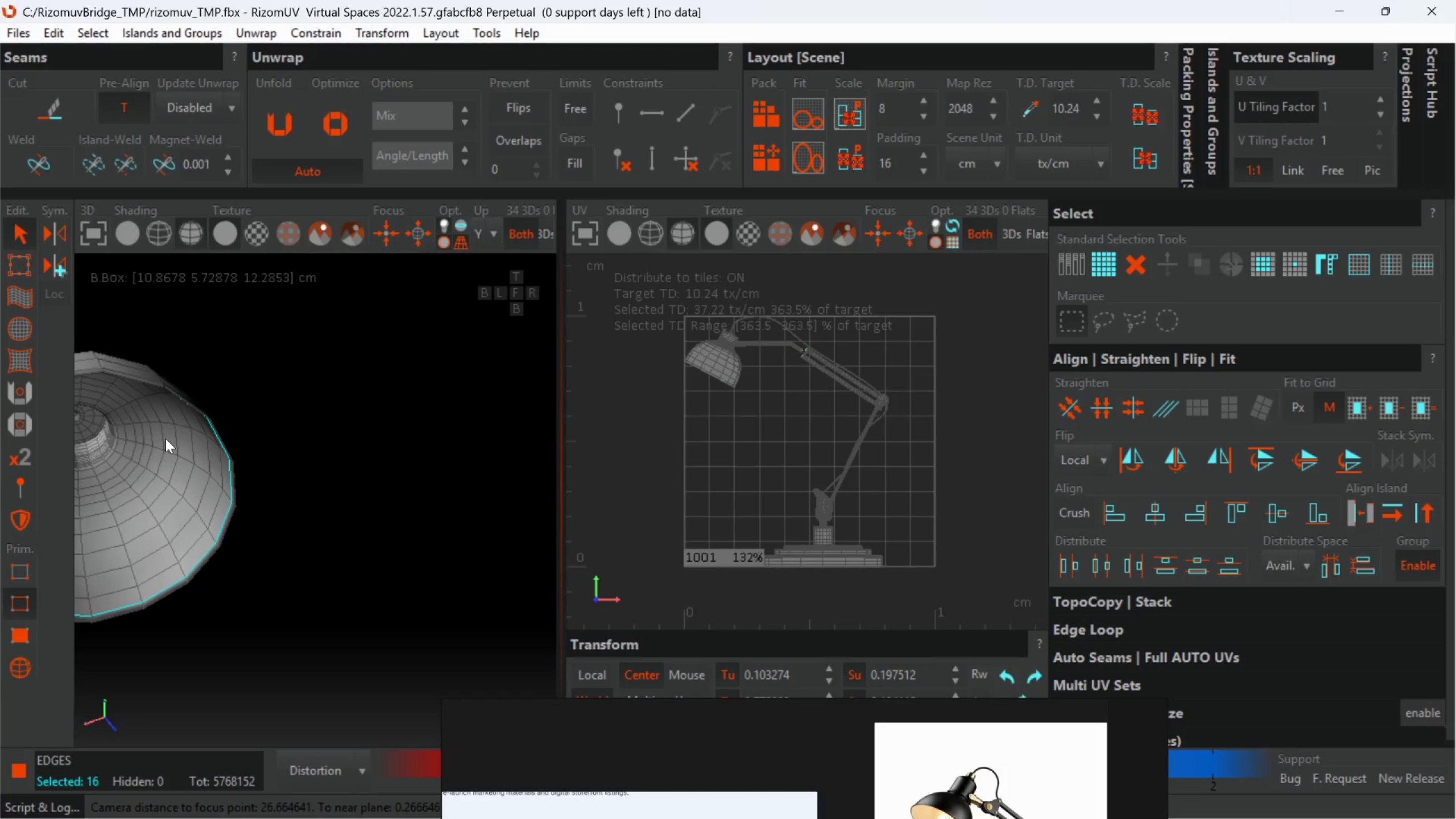 
scroll: coordinate [225, 448], scroll_direction: down, amount: 3.0
 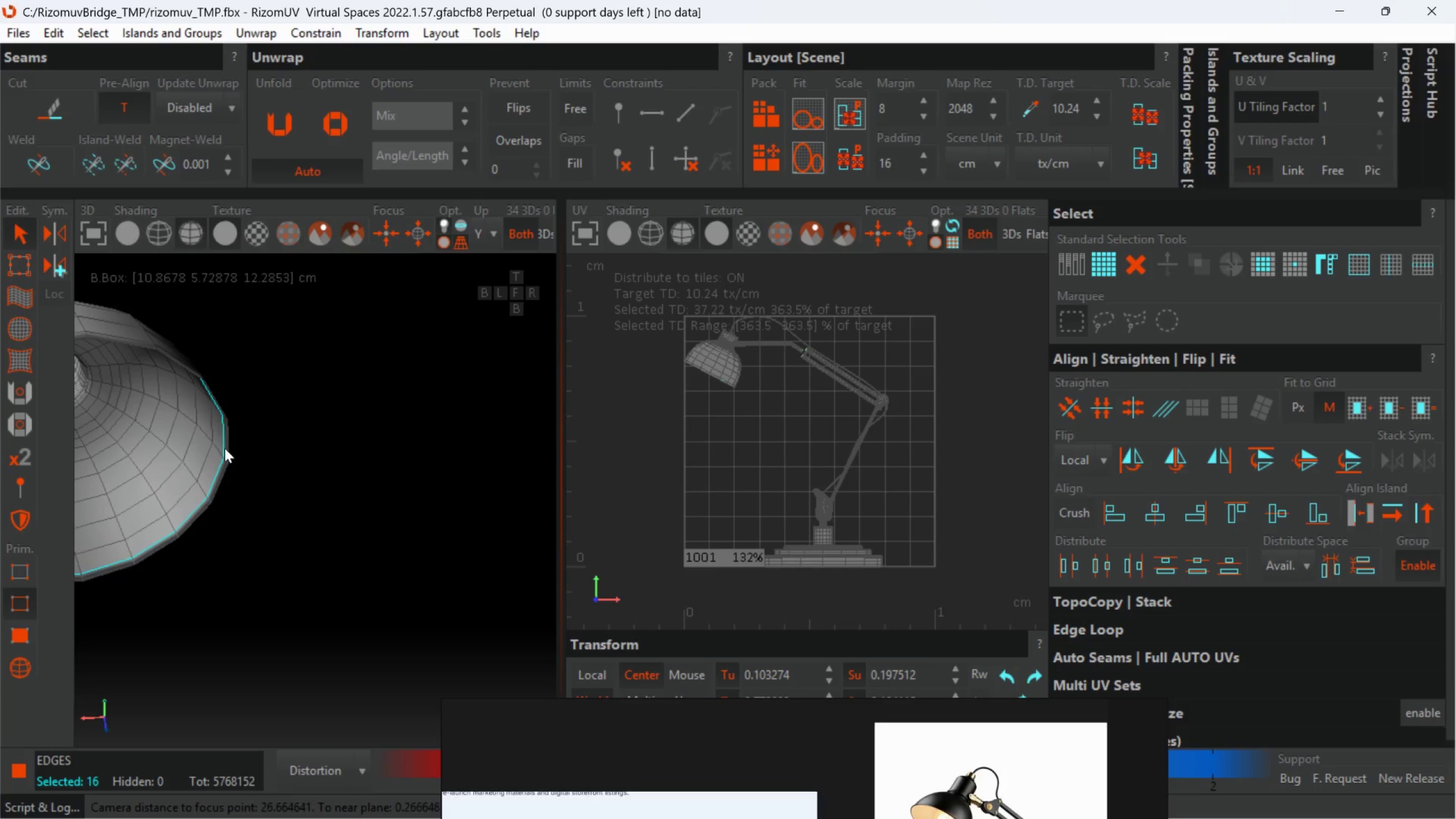 
hold_key(key=AltLeft, duration=28.27)
 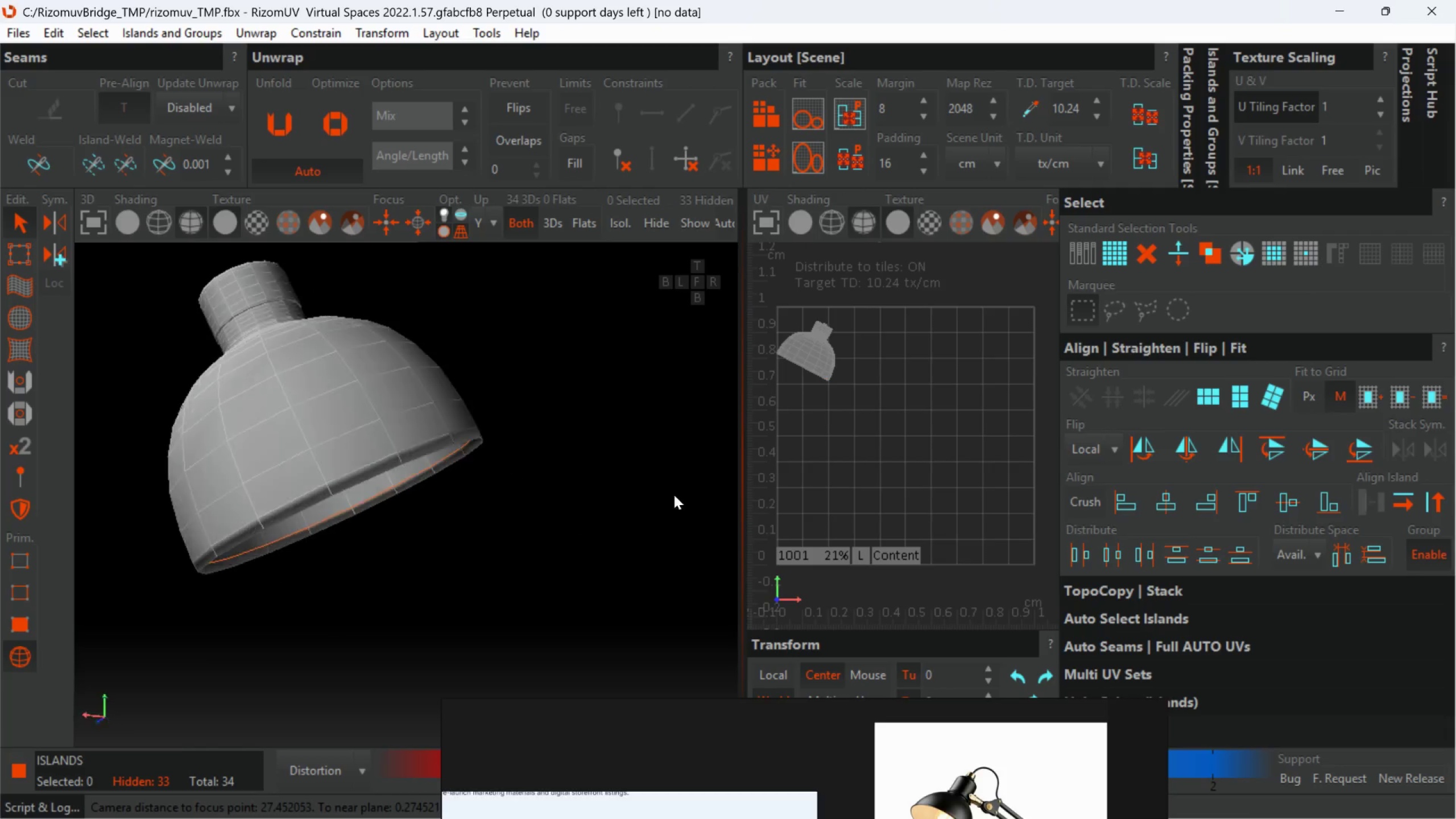 
key(C)
 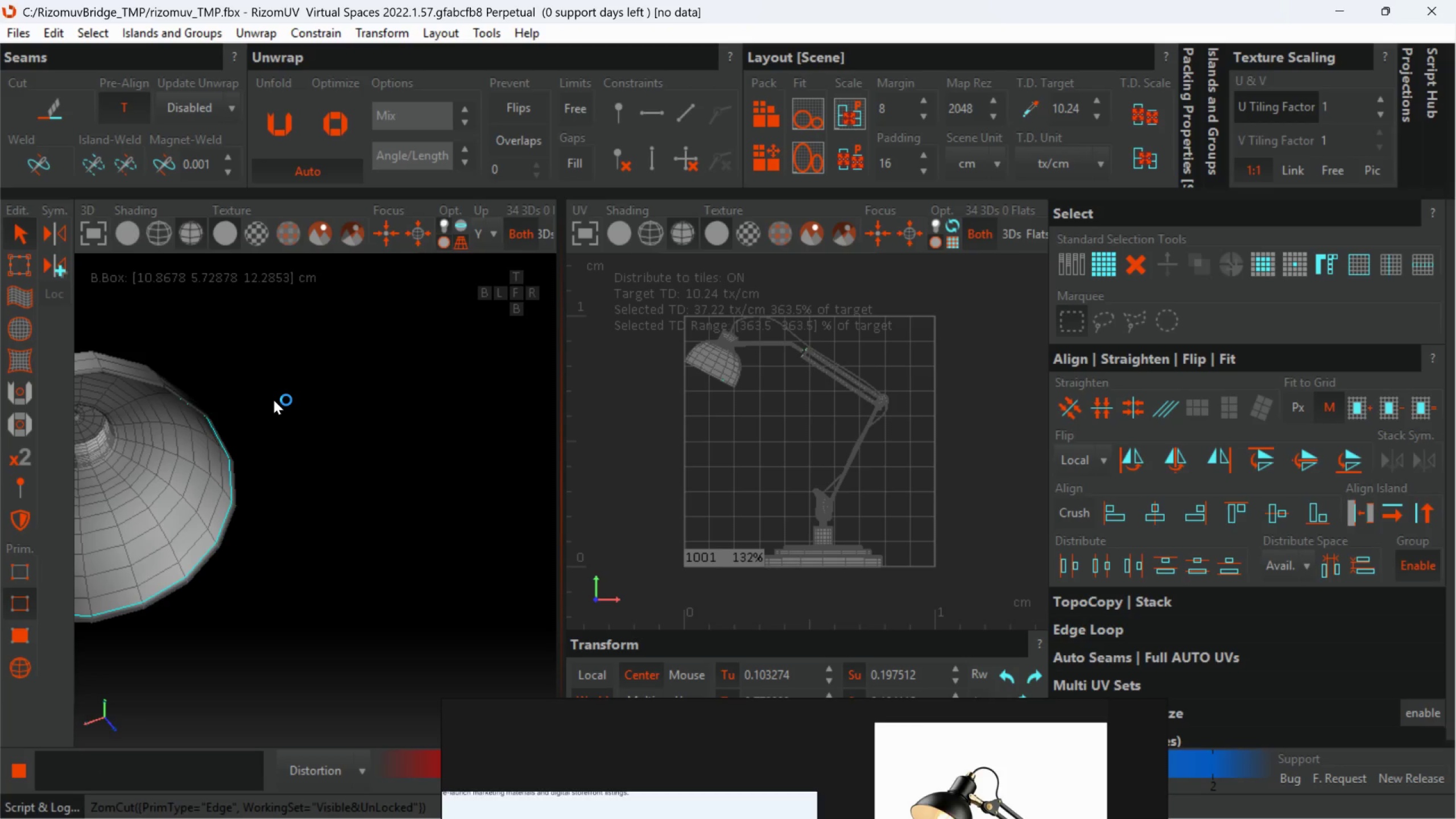 
scroll: coordinate [279, 391], scroll_direction: down, amount: 4.0
 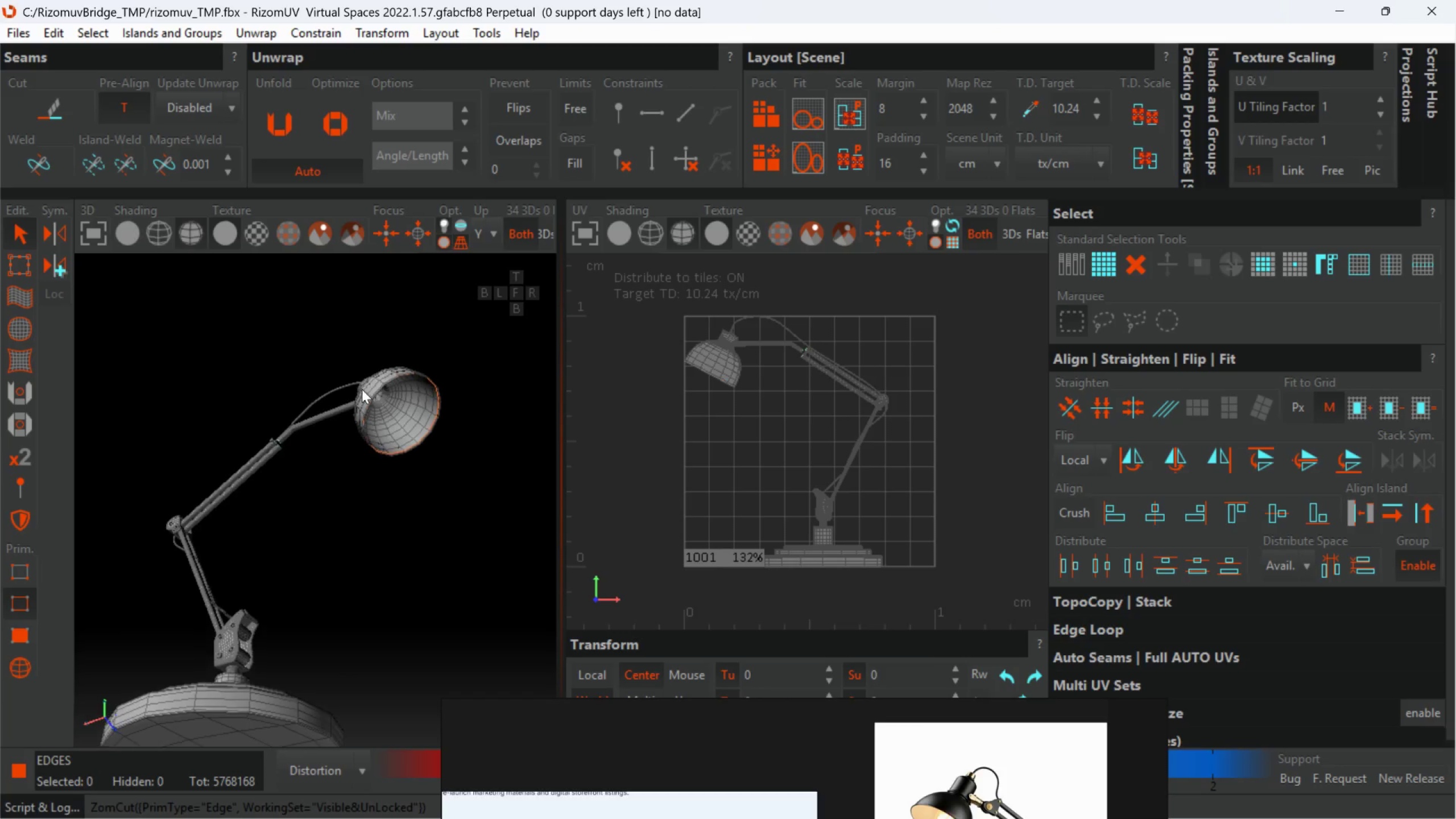 
scroll: coordinate [337, 391], scroll_direction: up, amount: 3.0
 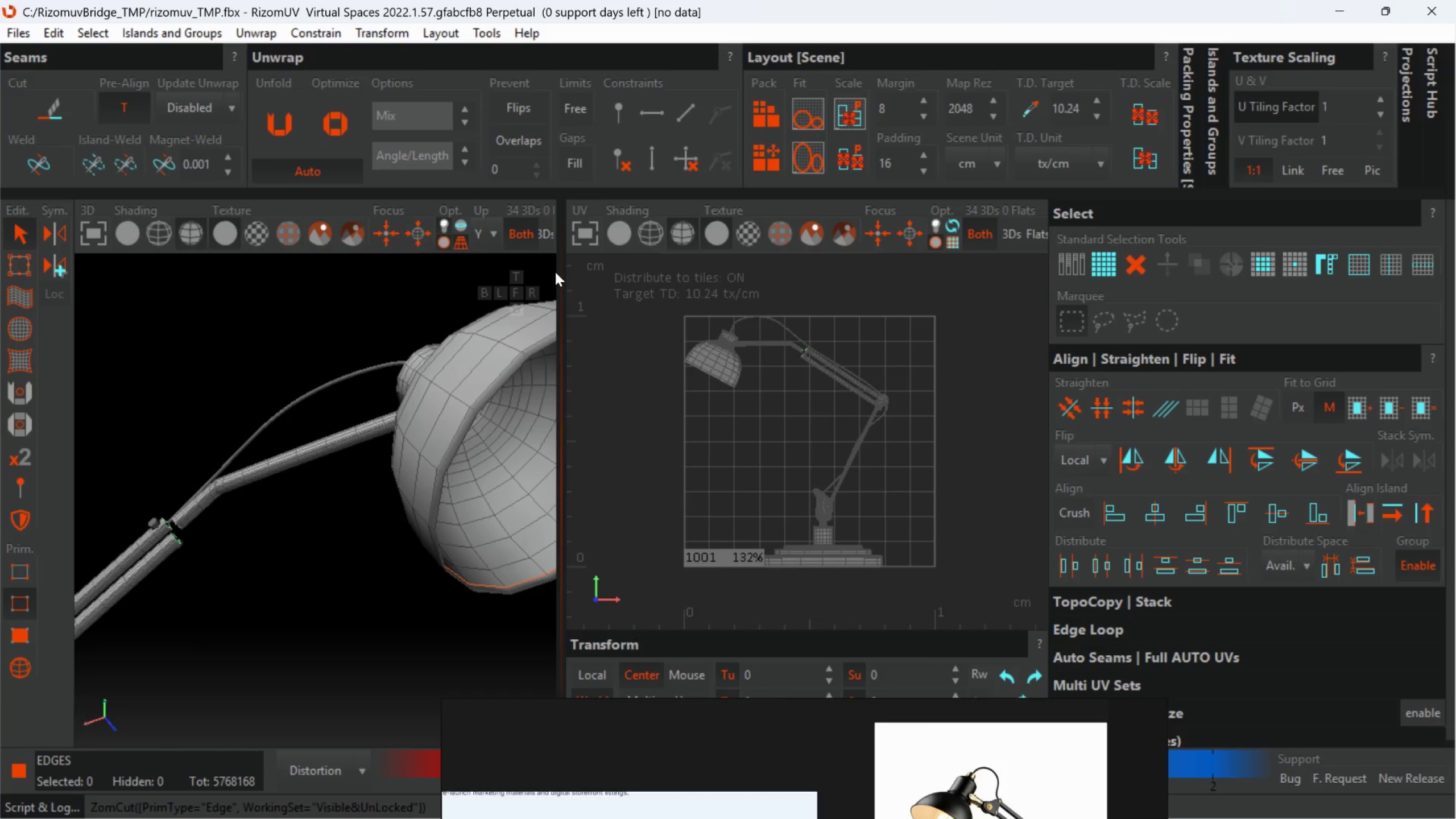 
left_click_drag(start_coordinate=[559, 272], to_coordinate=[759, 238])
 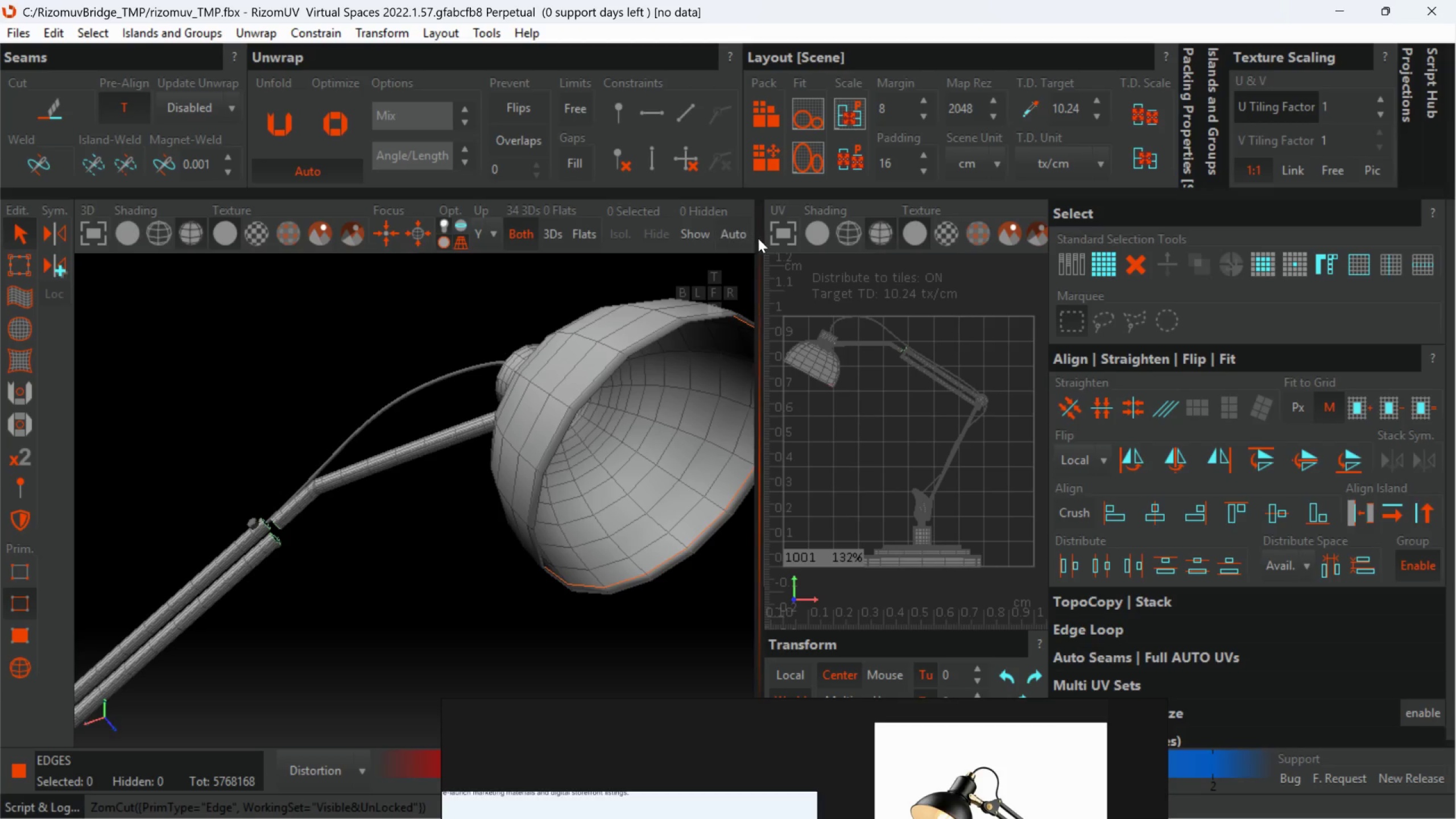 
left_click_drag(start_coordinate=[761, 240], to_coordinate=[858, 241])
 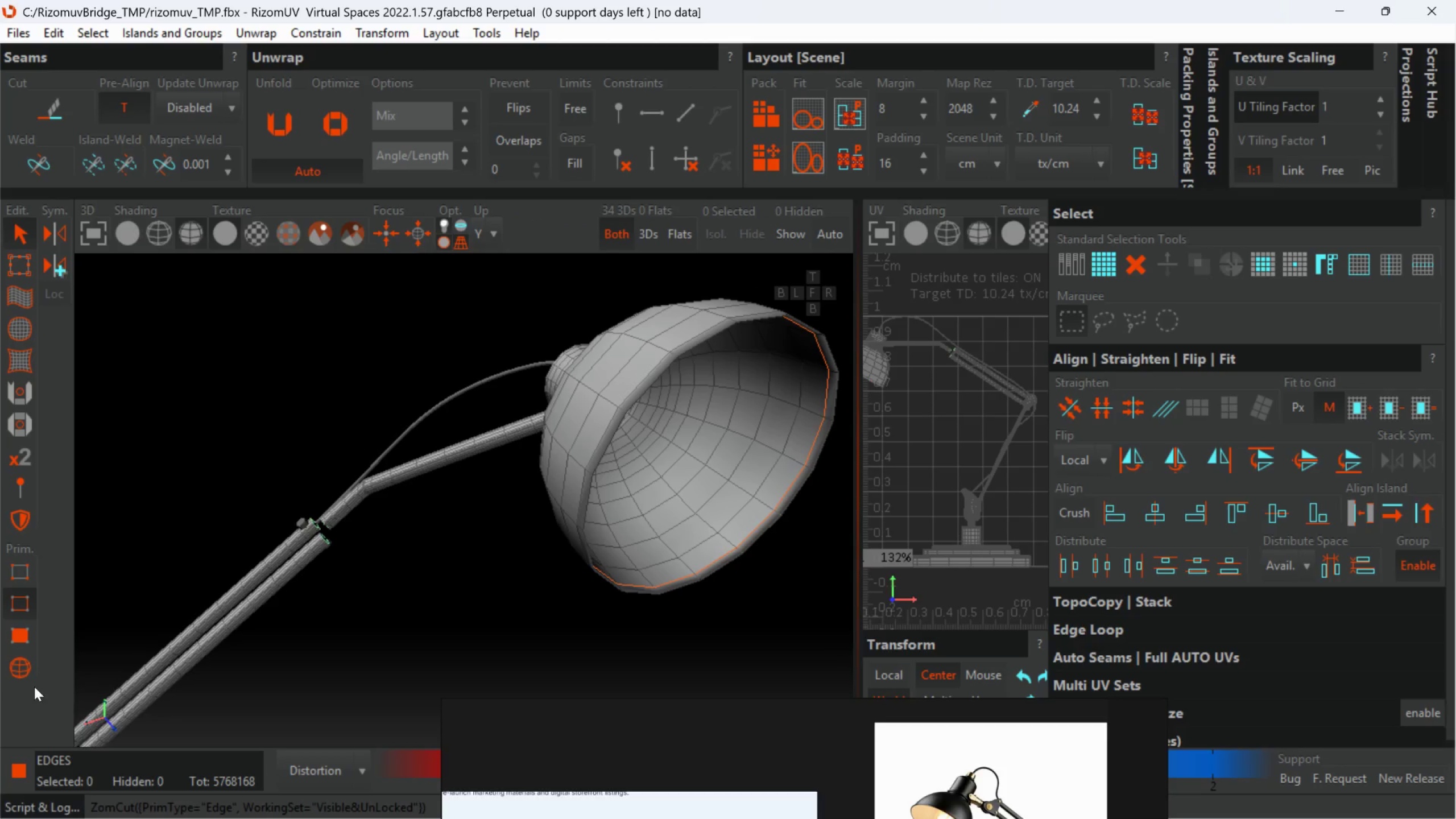 
left_click([31, 678])
 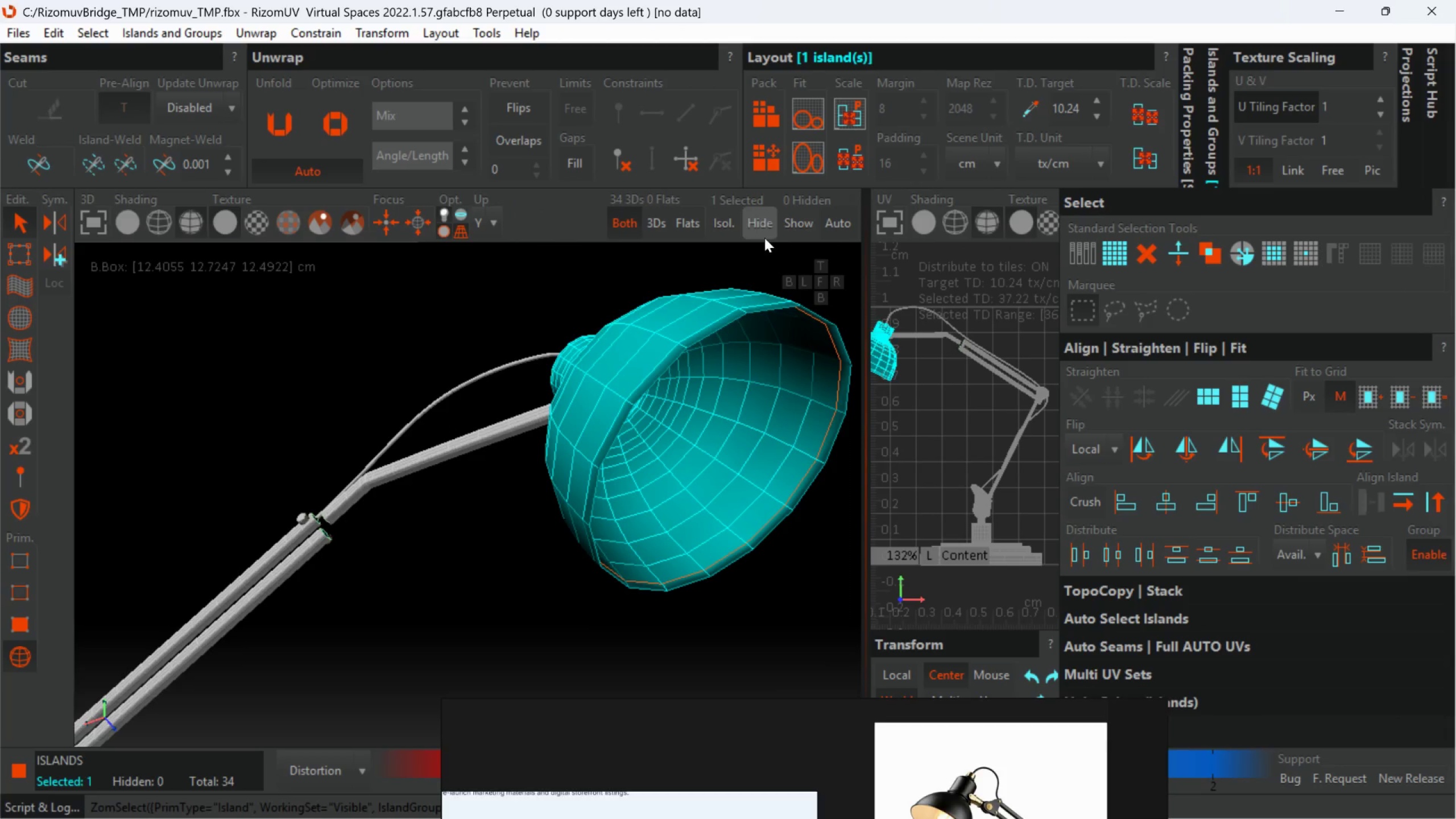 
left_click([737, 229])
 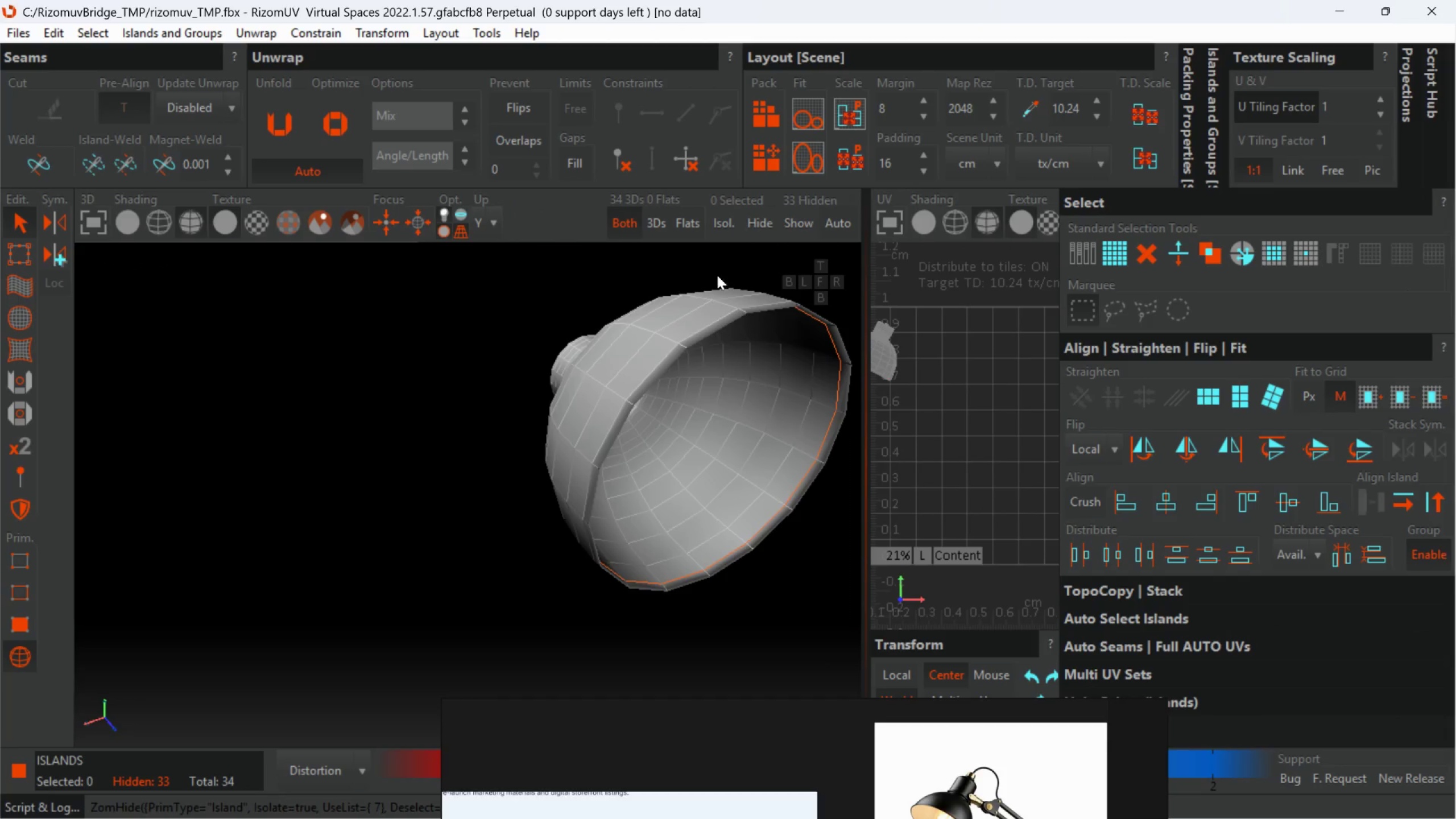 
scroll: coordinate [692, 316], scroll_direction: down, amount: 1.0
 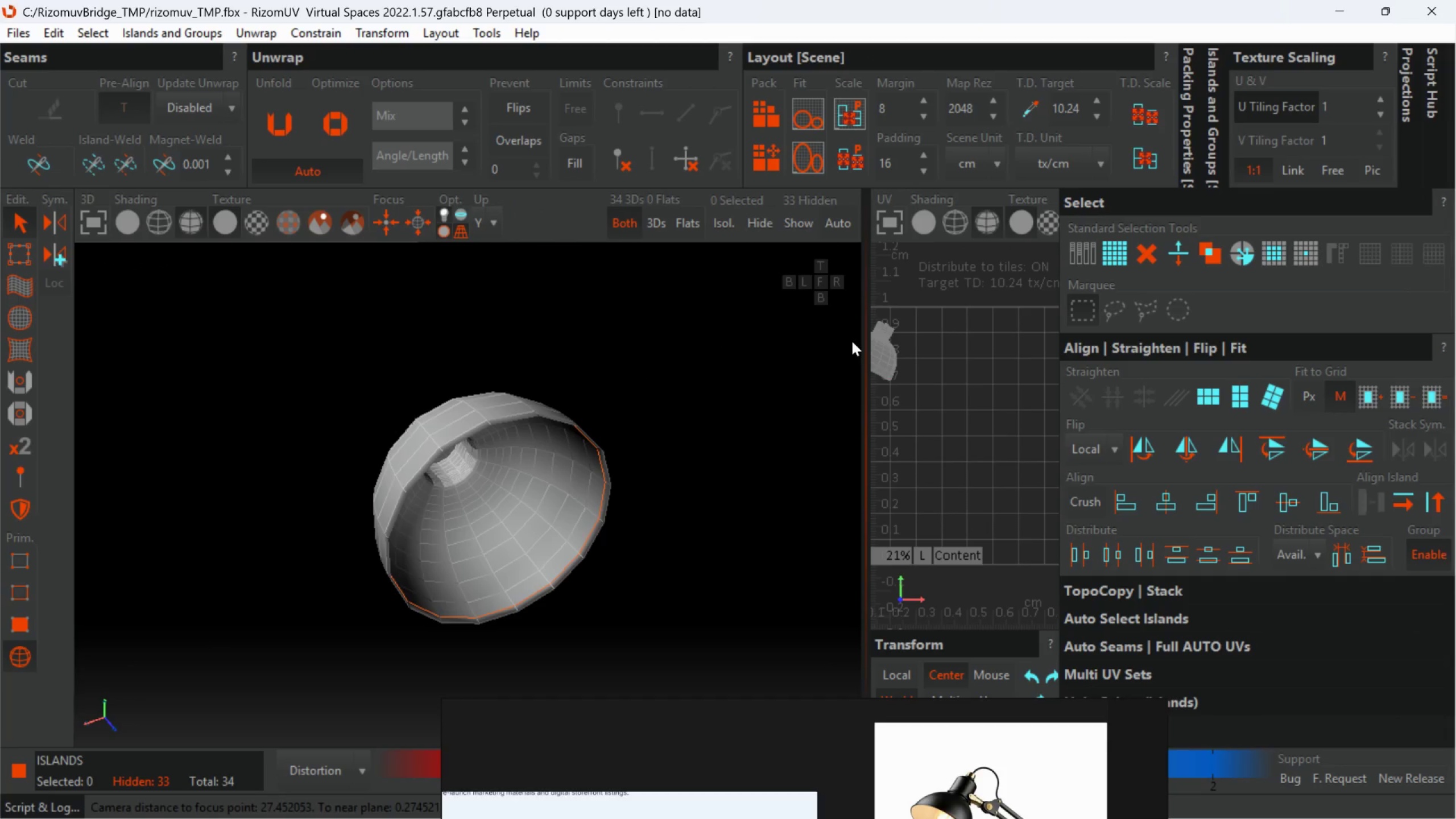 
left_click_drag(start_coordinate=[864, 332], to_coordinate=[742, 348])
 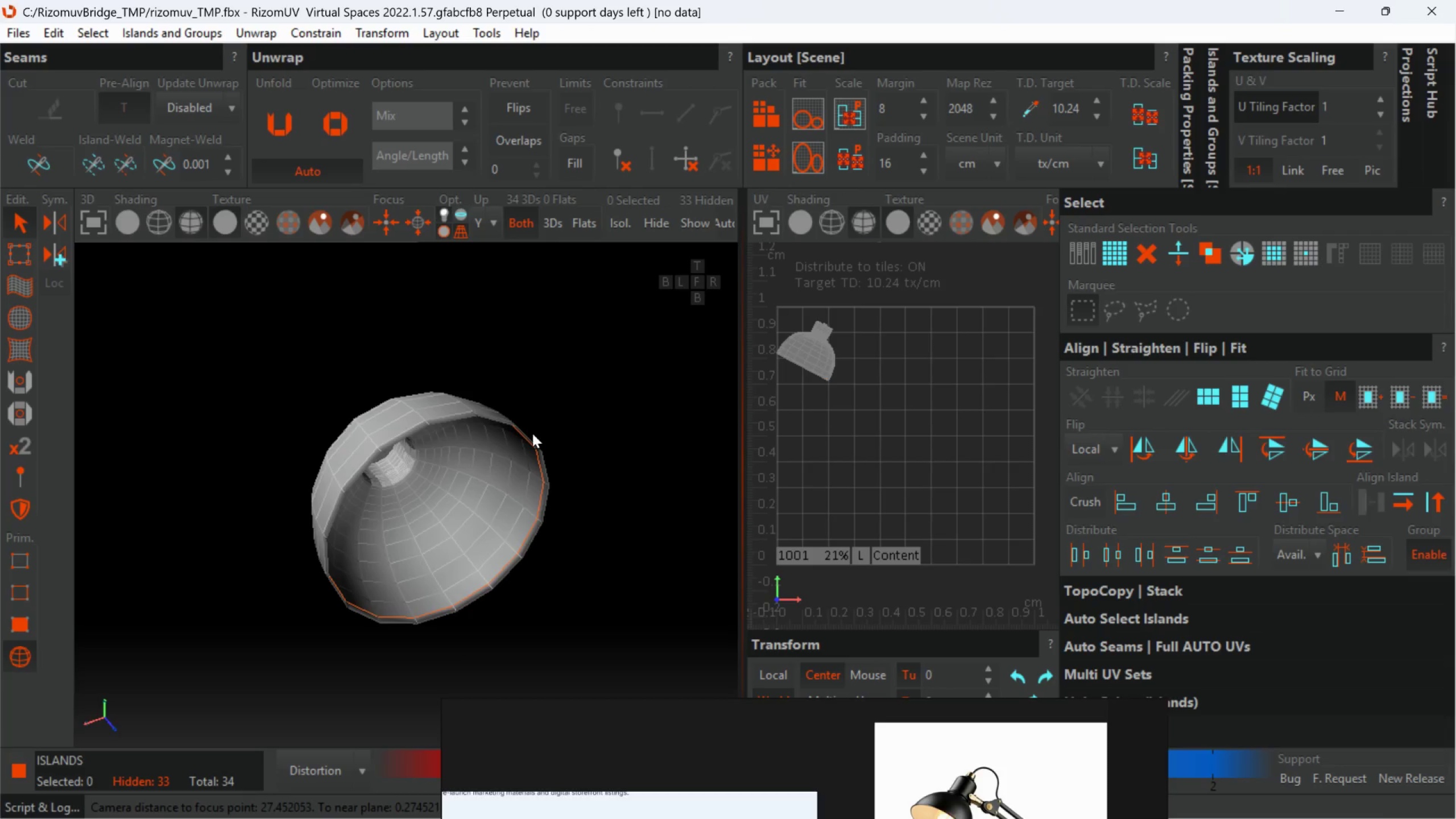 
hold_key(key=AltLeft, duration=0.56)
 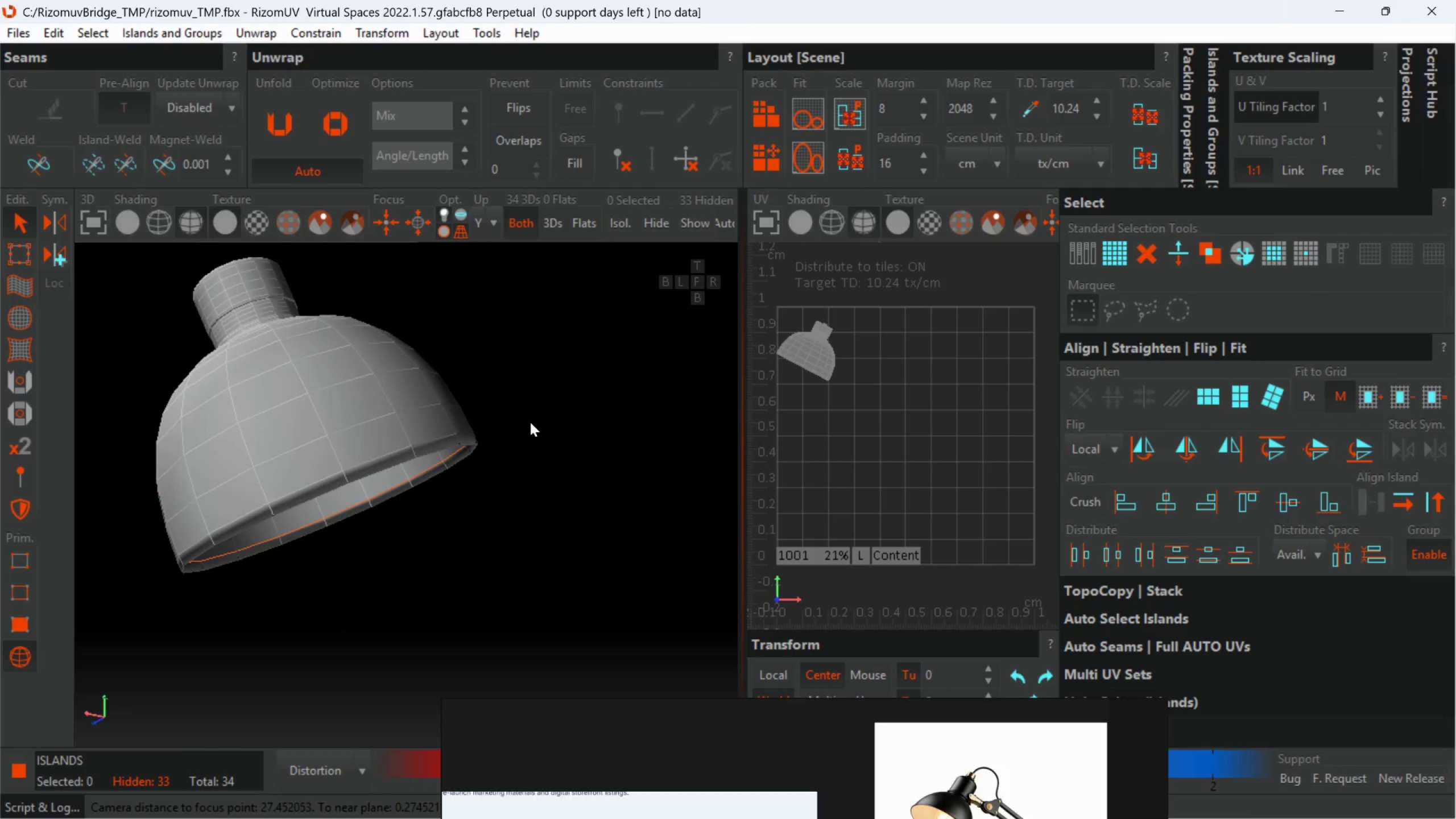 
scroll: coordinate [526, 431], scroll_direction: none, amount: 0.0
 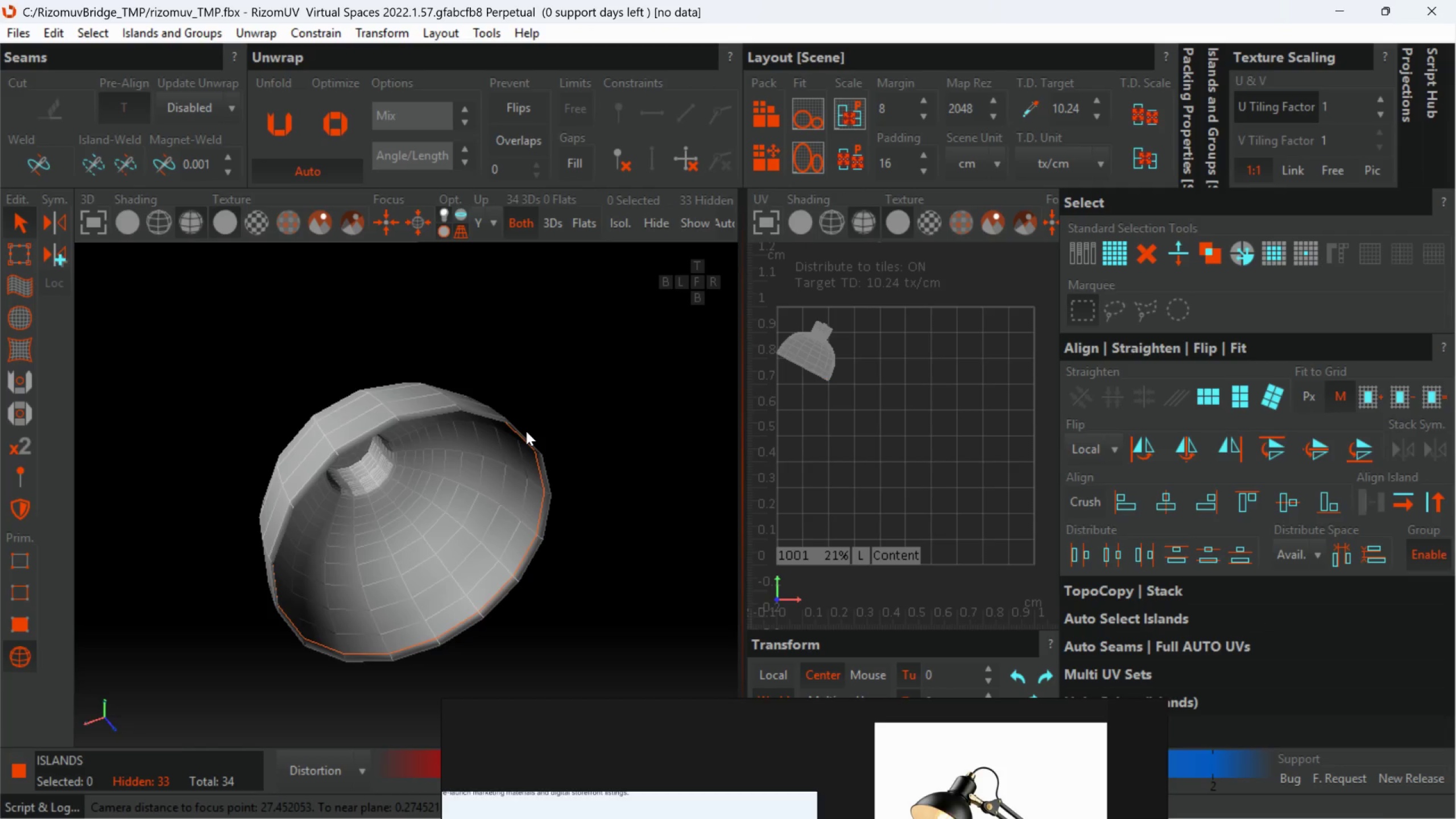 
key(Alt+AltLeft)
 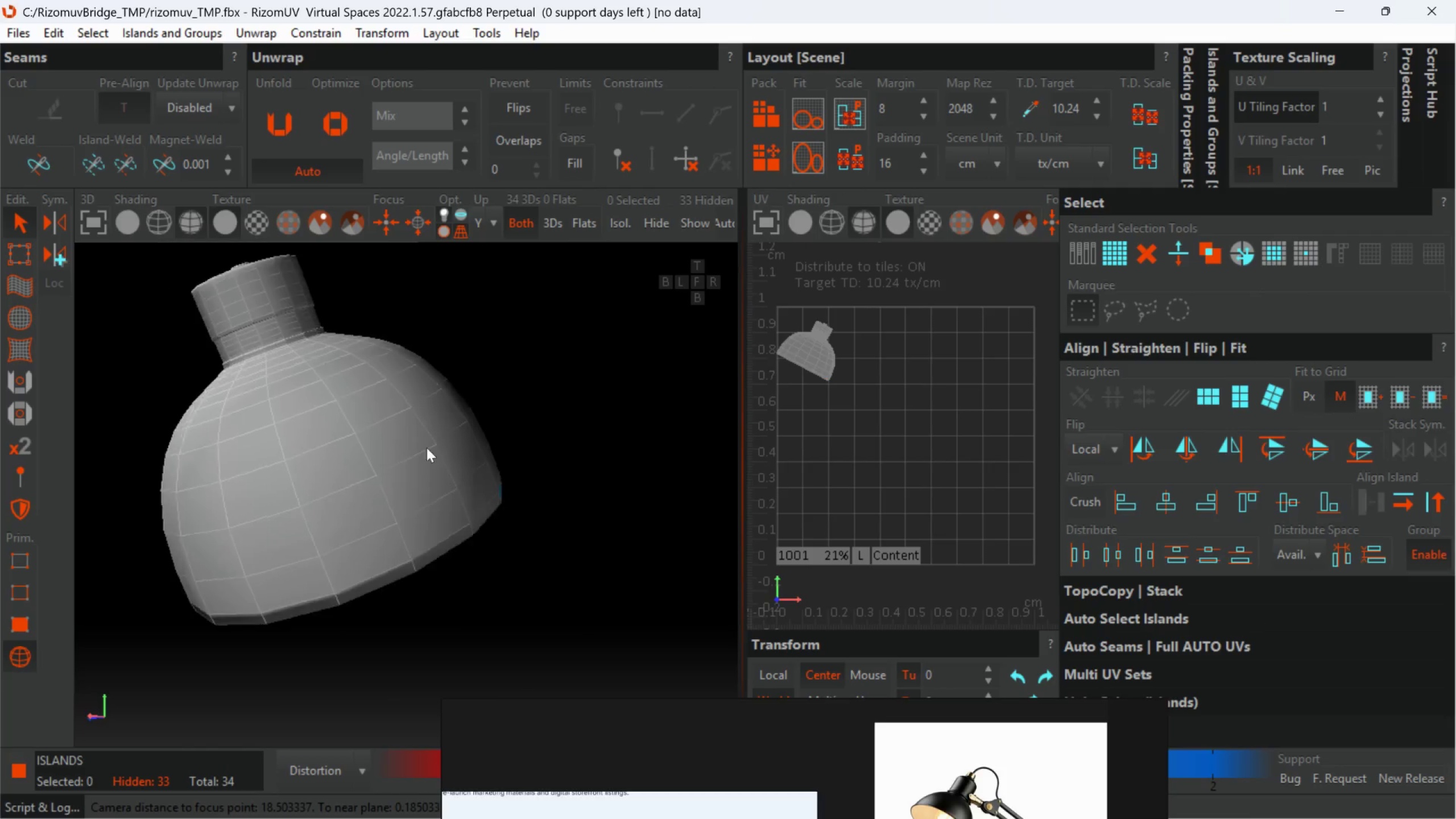 
hold_key(key=AltLeft, duration=0.38)
 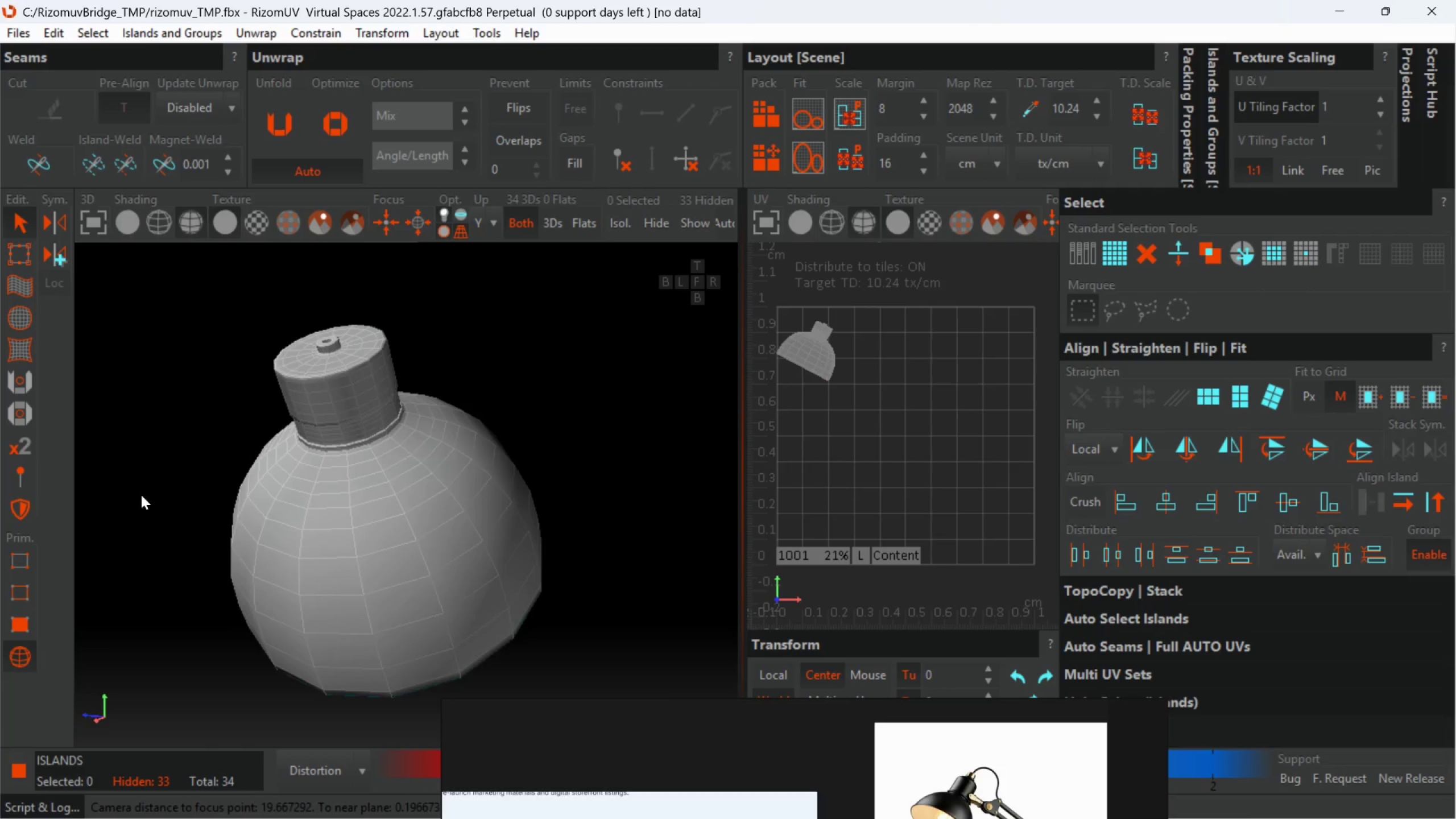 
scroll: coordinate [150, 504], scroll_direction: up, amount: 1.0
 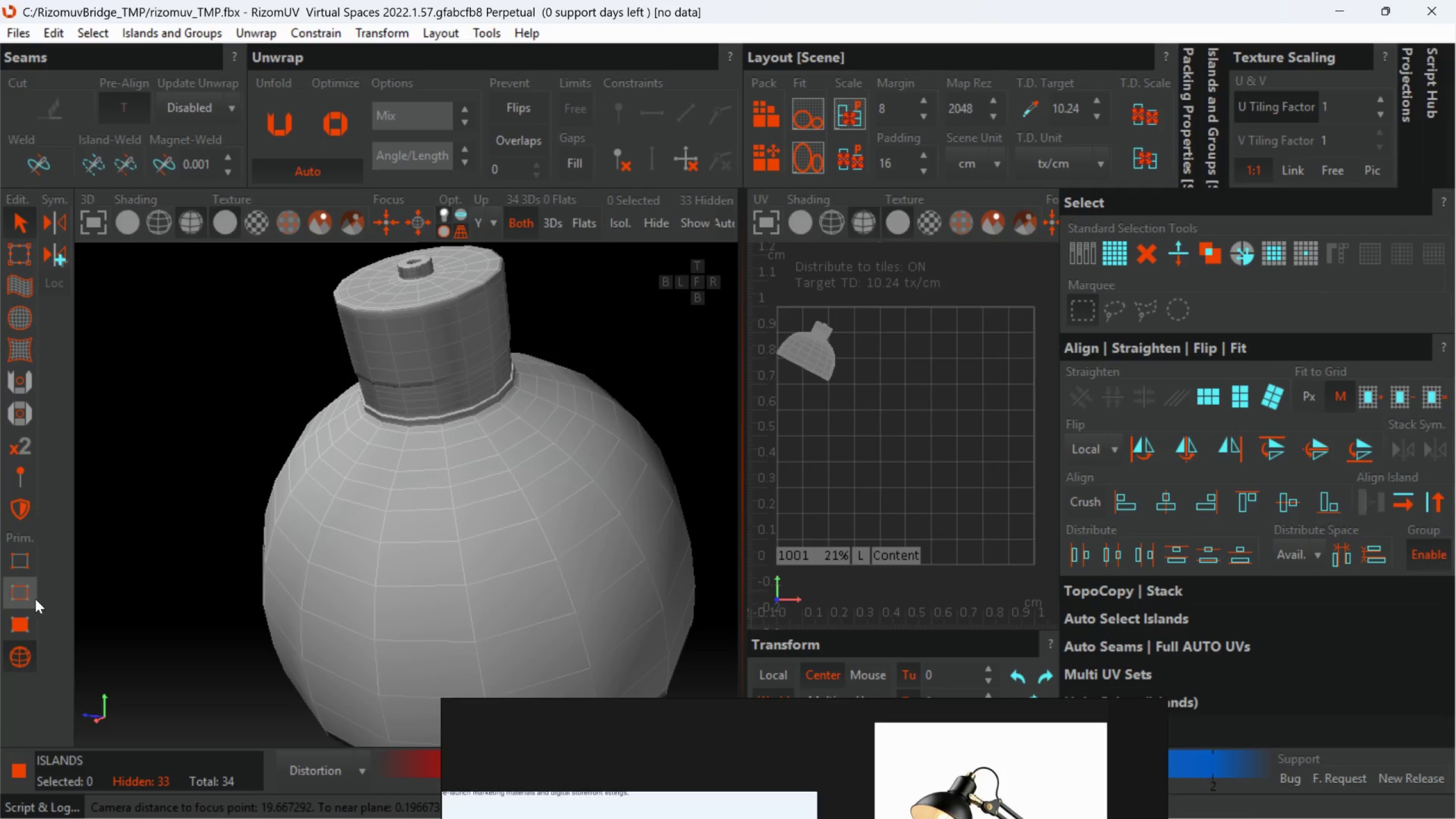 
left_click([32, 594])
 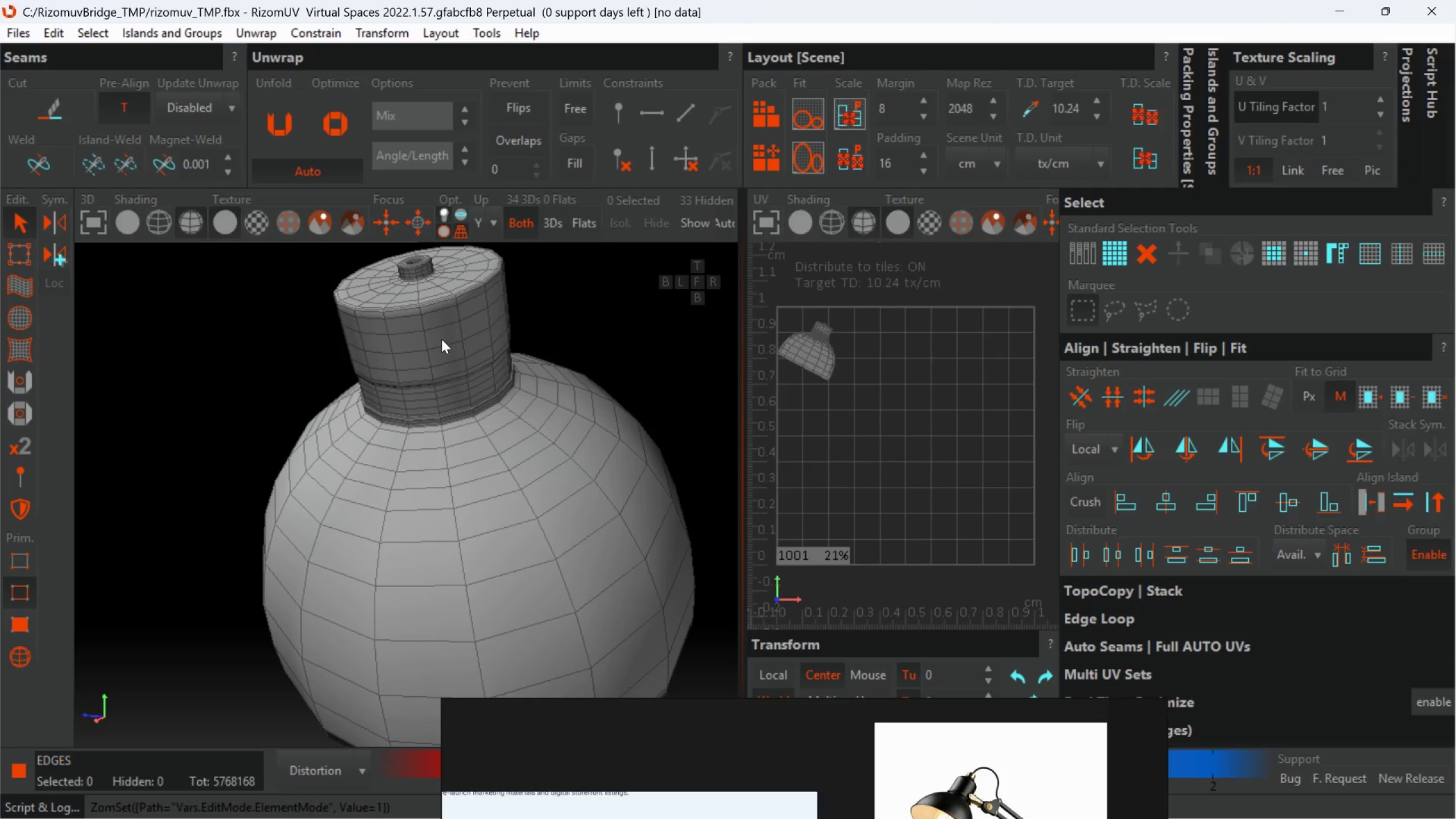 
hold_key(key=AltLeft, duration=0.34)
 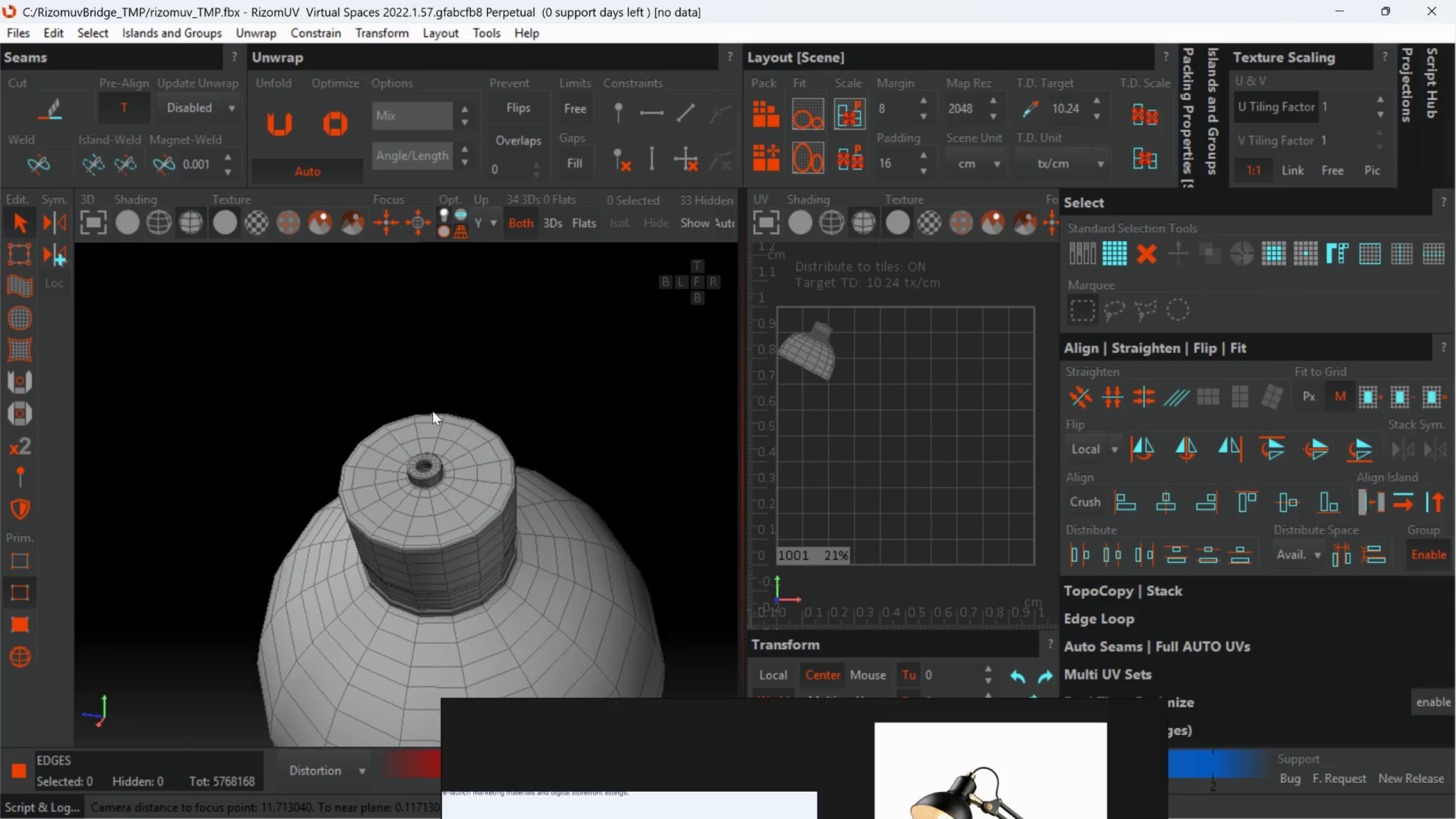 
scroll: coordinate [428, 464], scroll_direction: up, amount: 4.0
 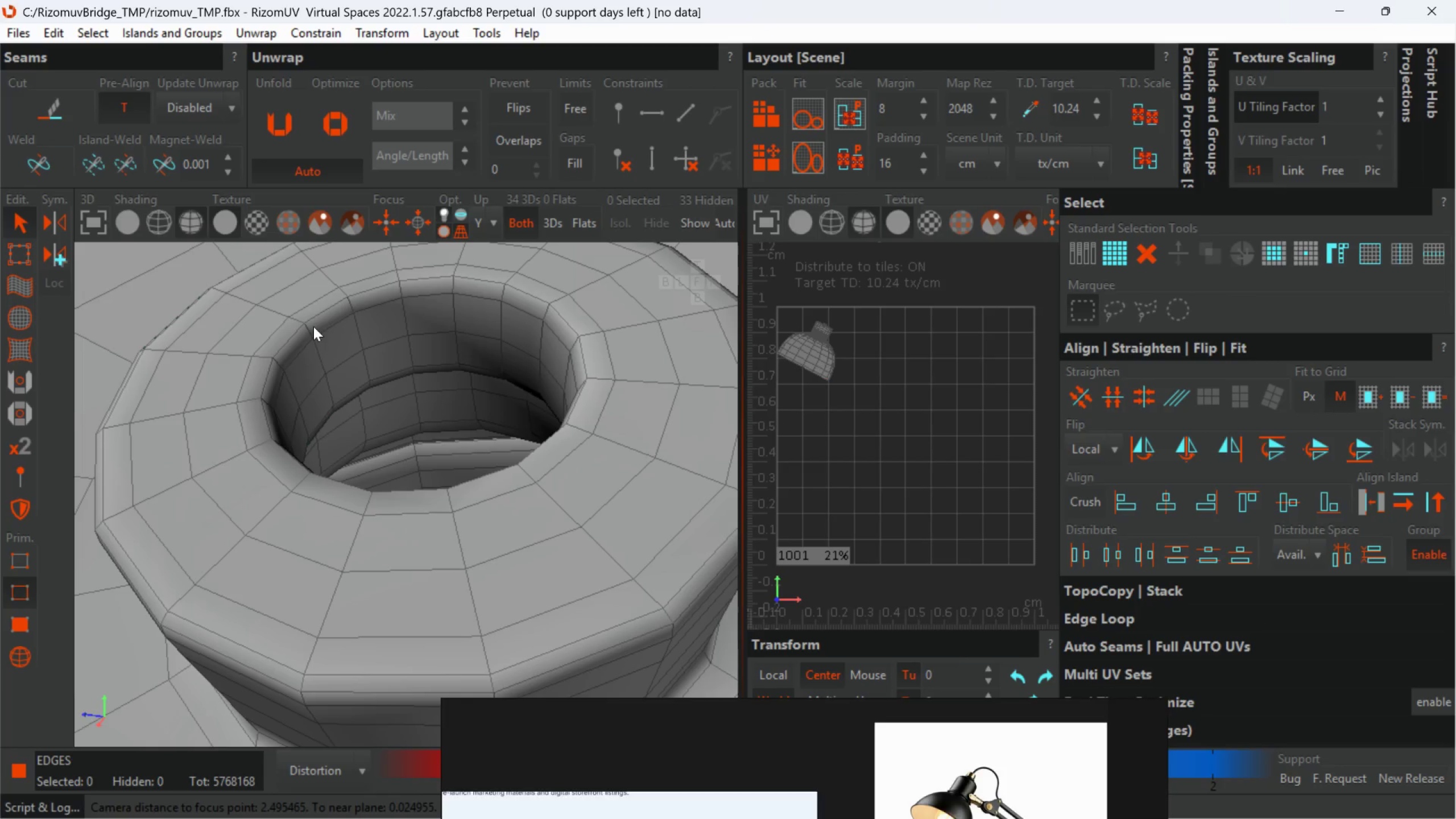 
double_click([318, 316])
 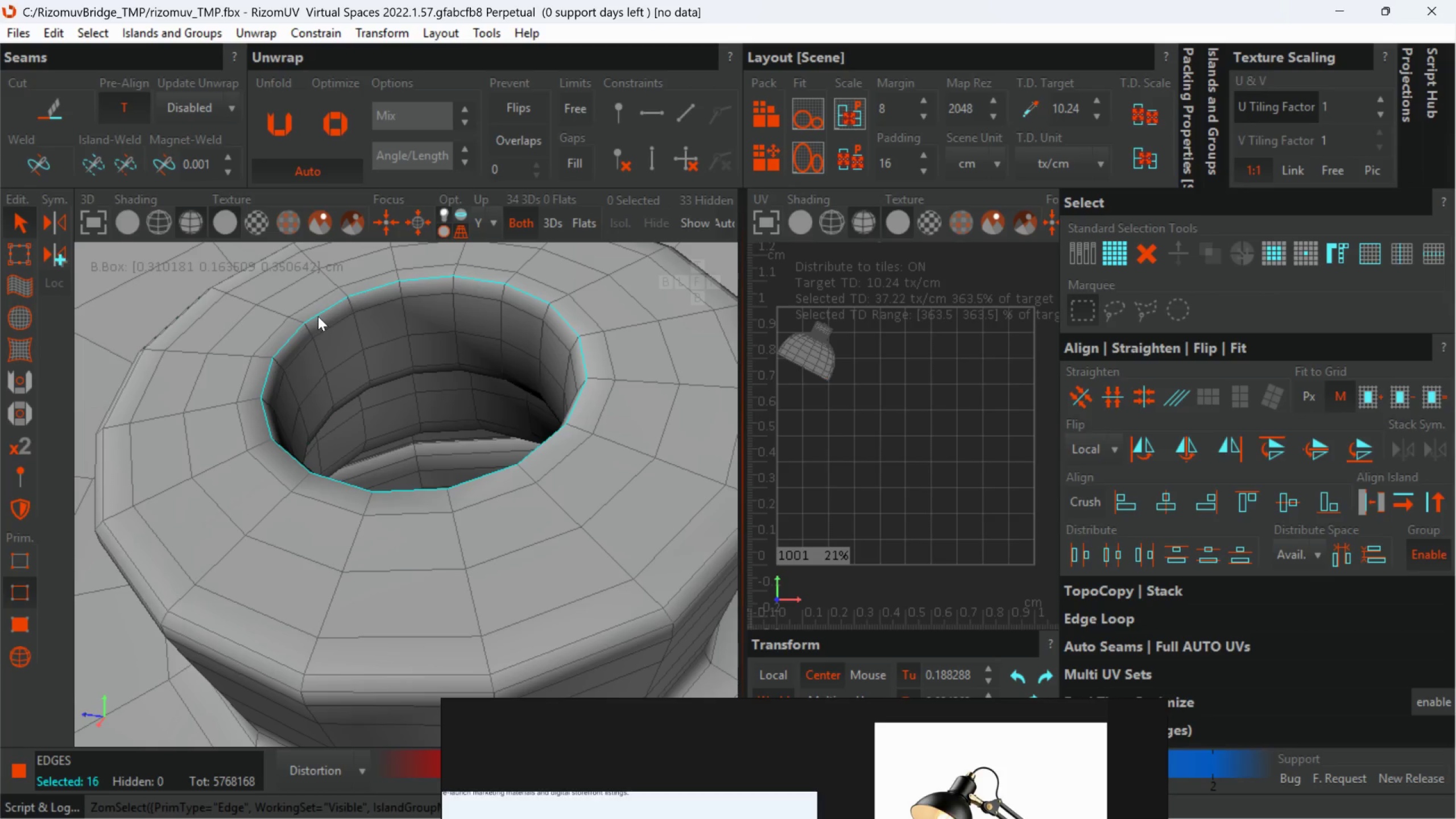 
scroll: coordinate [328, 326], scroll_direction: down, amount: 2.0
 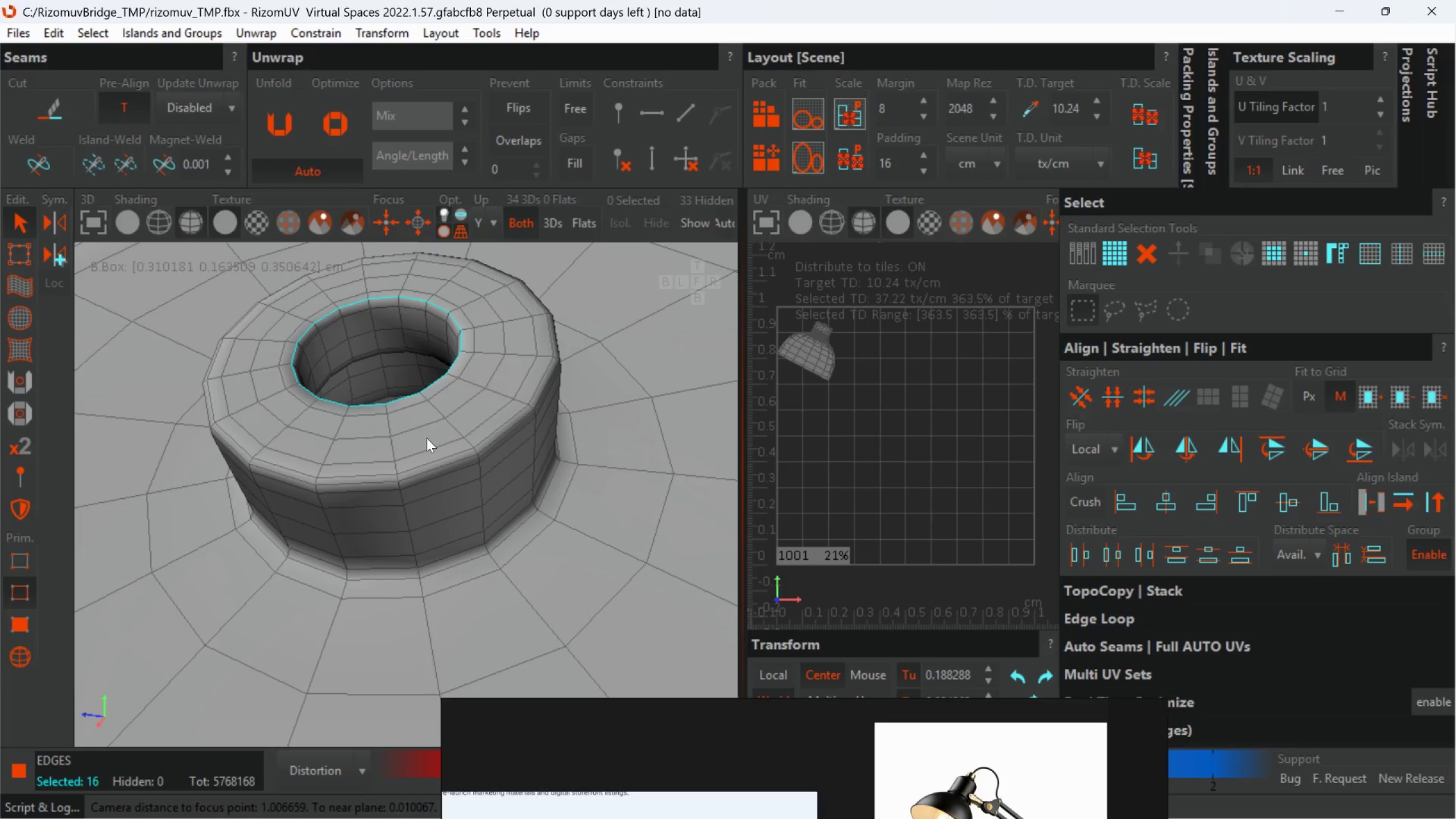 
scroll: coordinate [452, 462], scroll_direction: up, amount: 1.0
 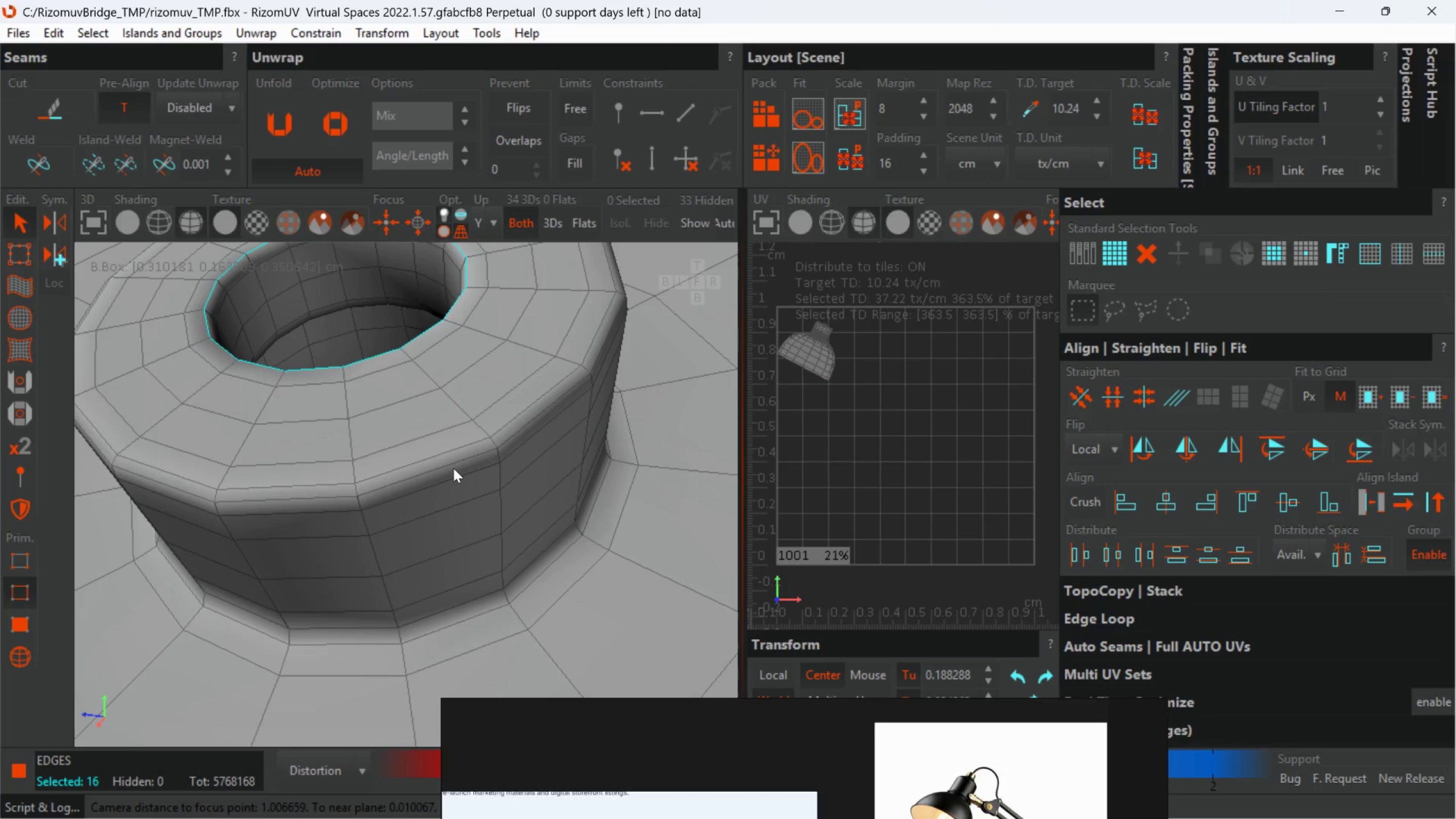 
hold_key(key=ControlLeft, duration=1.01)
left_click([450, 462])
 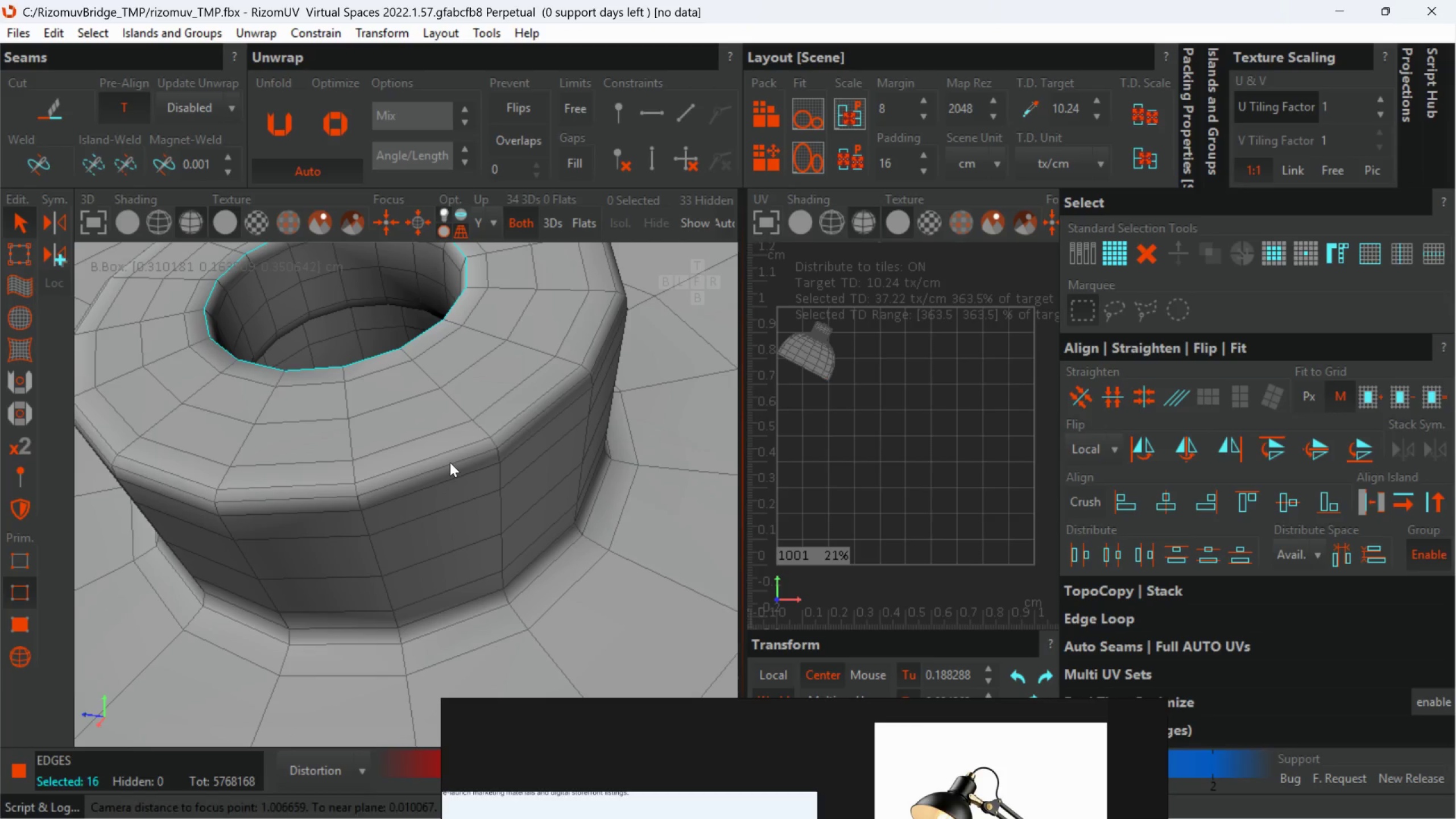 
double_click([450, 462])
 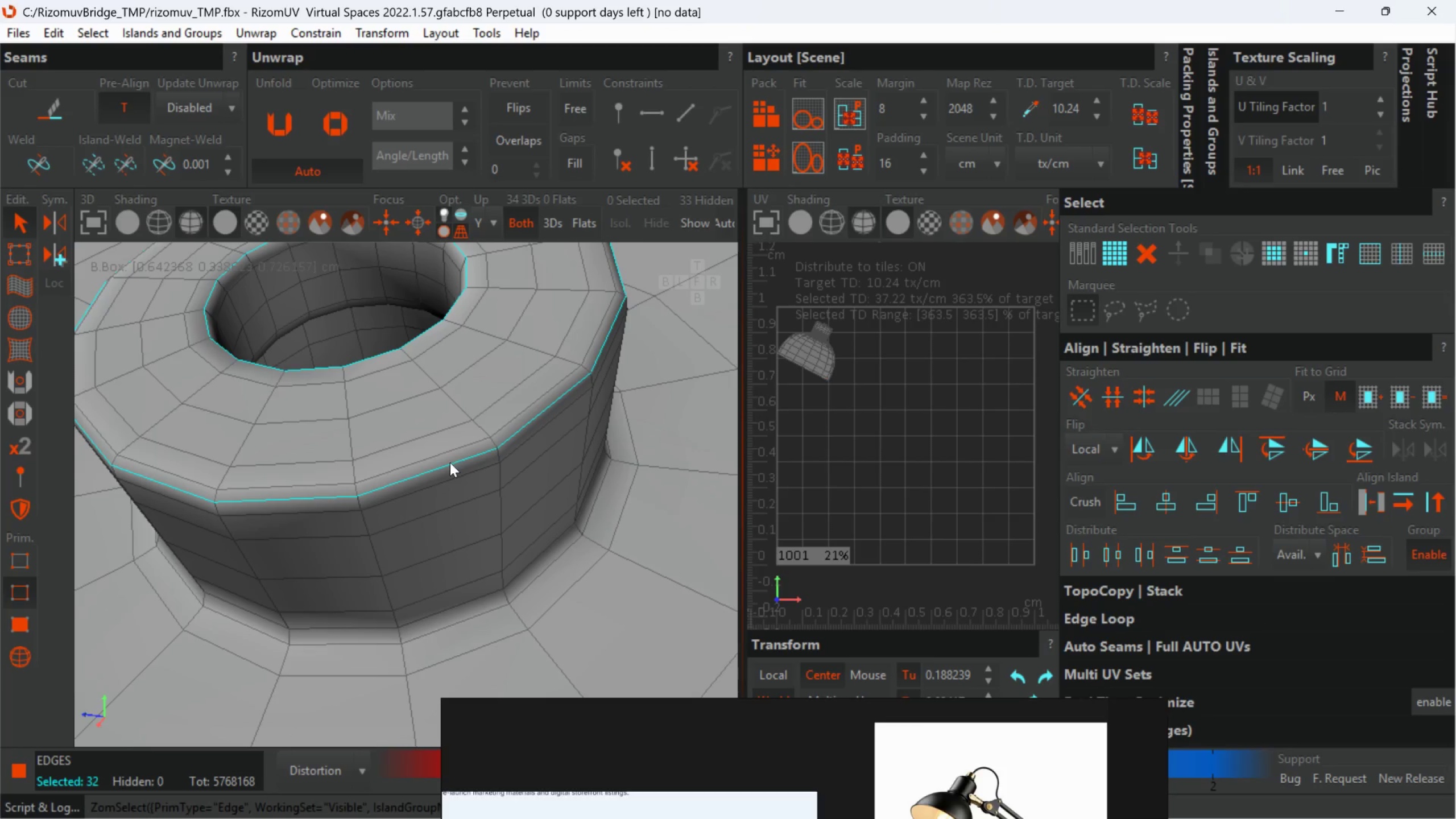 
key(C)
 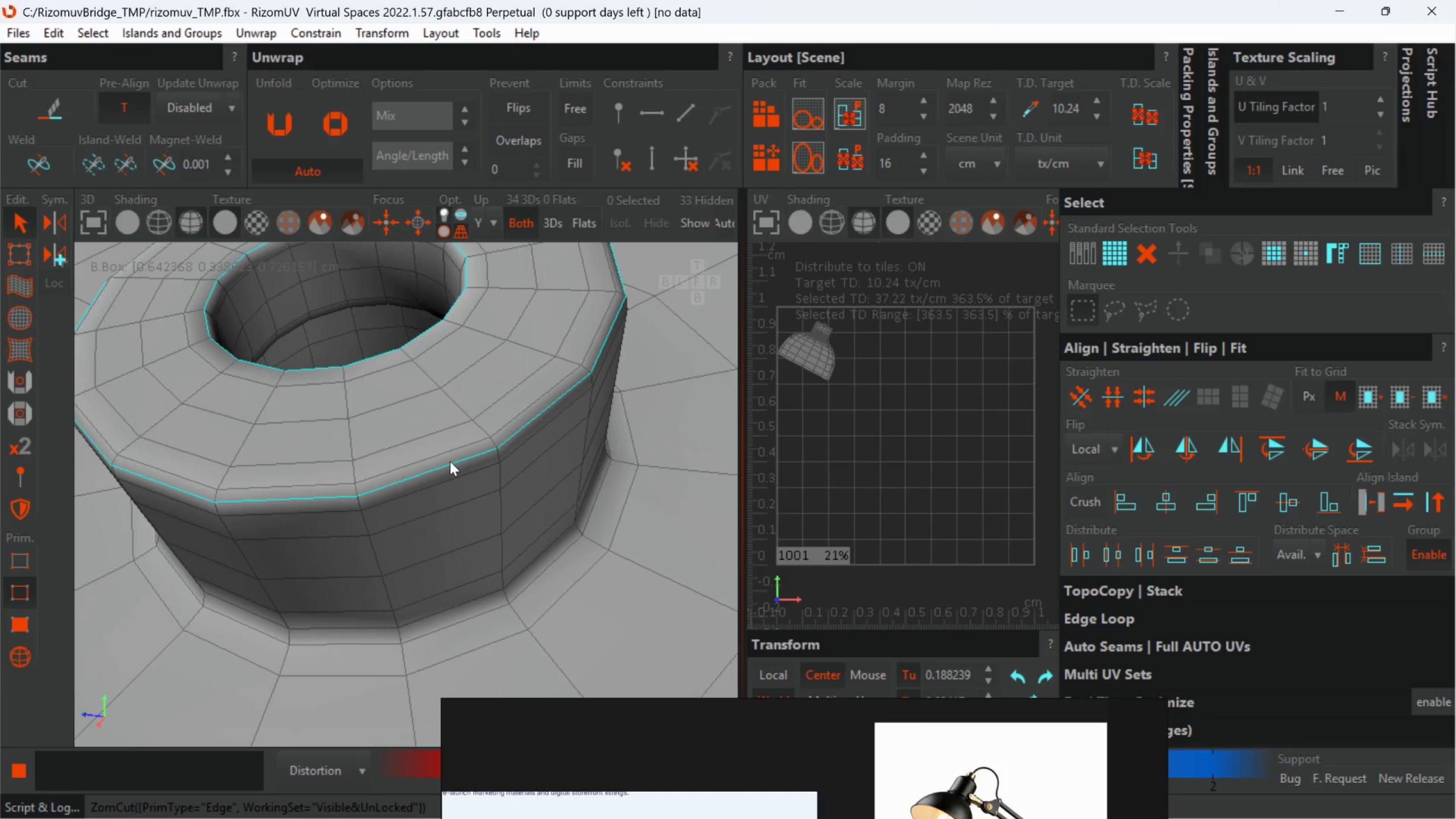 
scroll: coordinate [450, 461], scroll_direction: down, amount: 4.0
 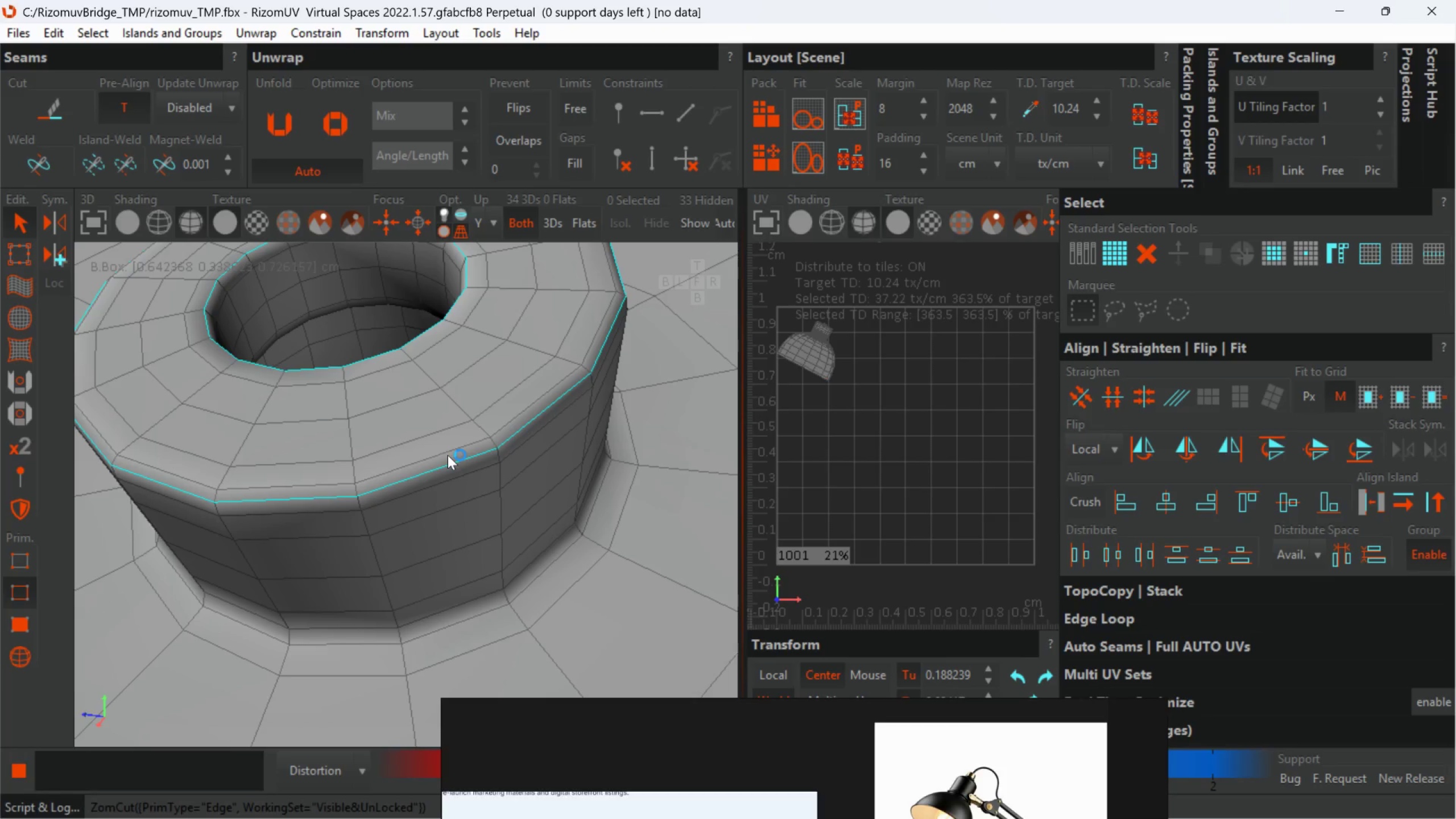 
wait(8.56)
 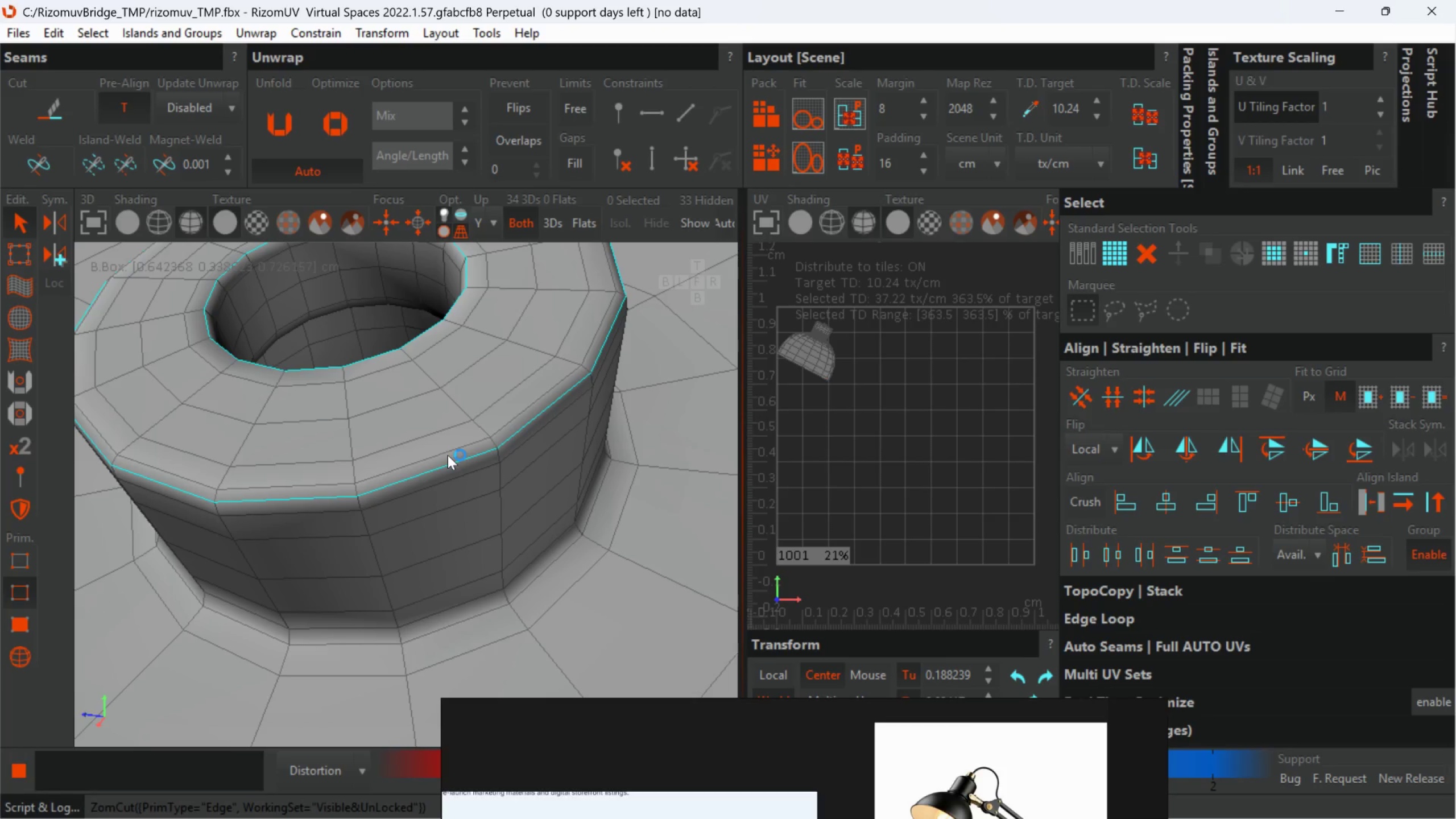 
scroll: coordinate [534, 540], scroll_direction: down, amount: 9.0
 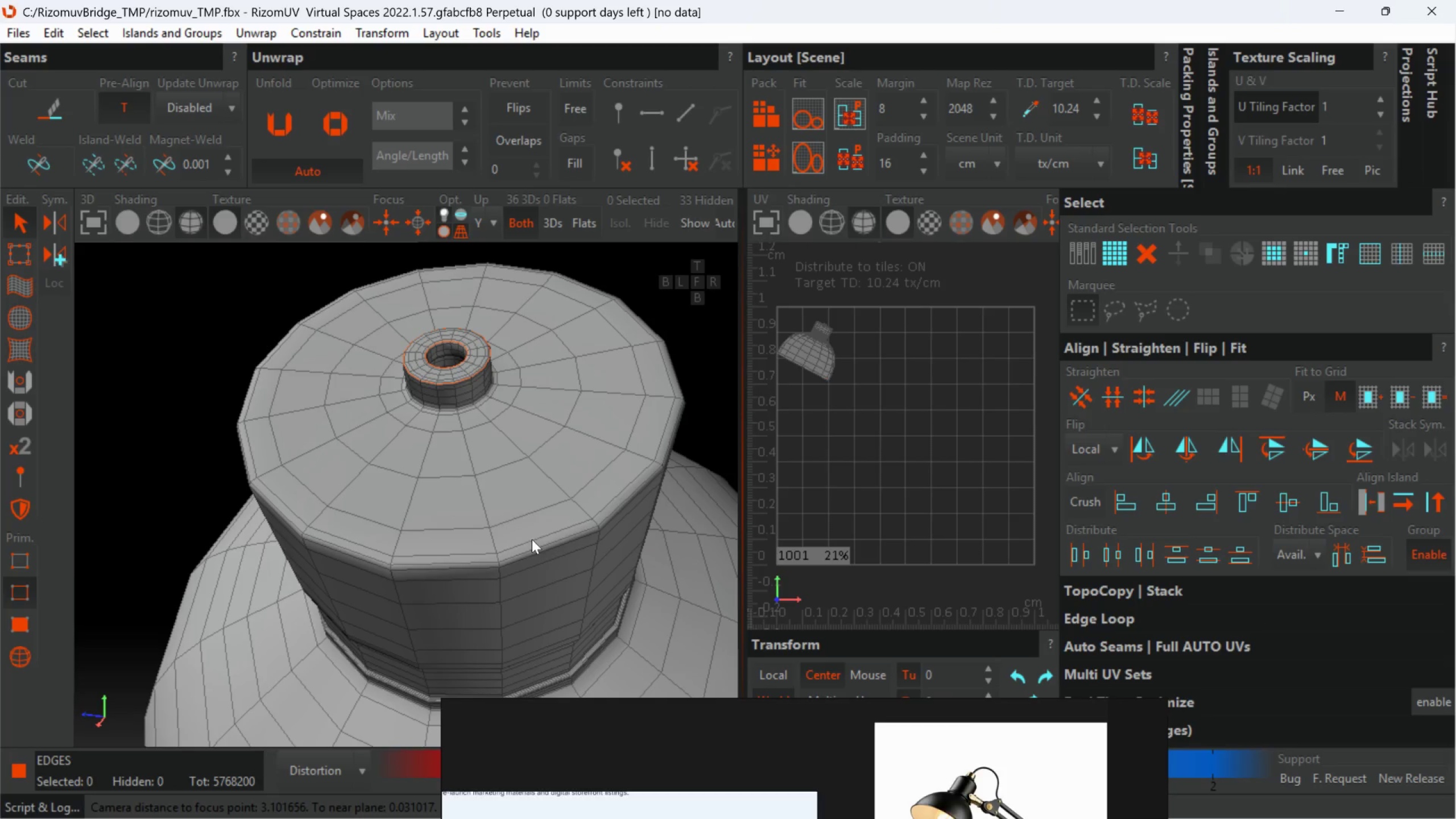 
hold_key(key=AltLeft, duration=0.56)
 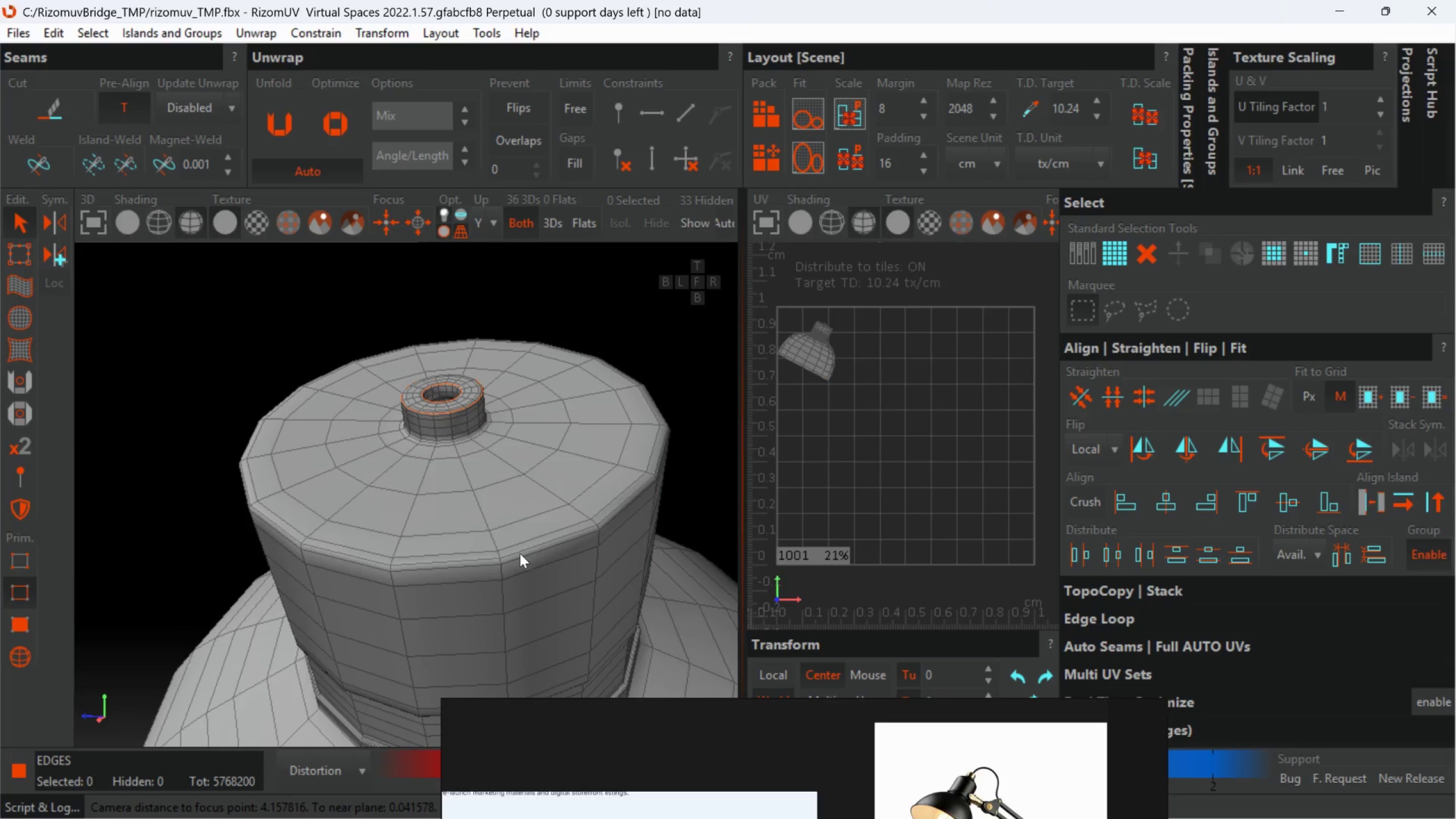 
scroll: coordinate [520, 553], scroll_direction: up, amount: 1.0
 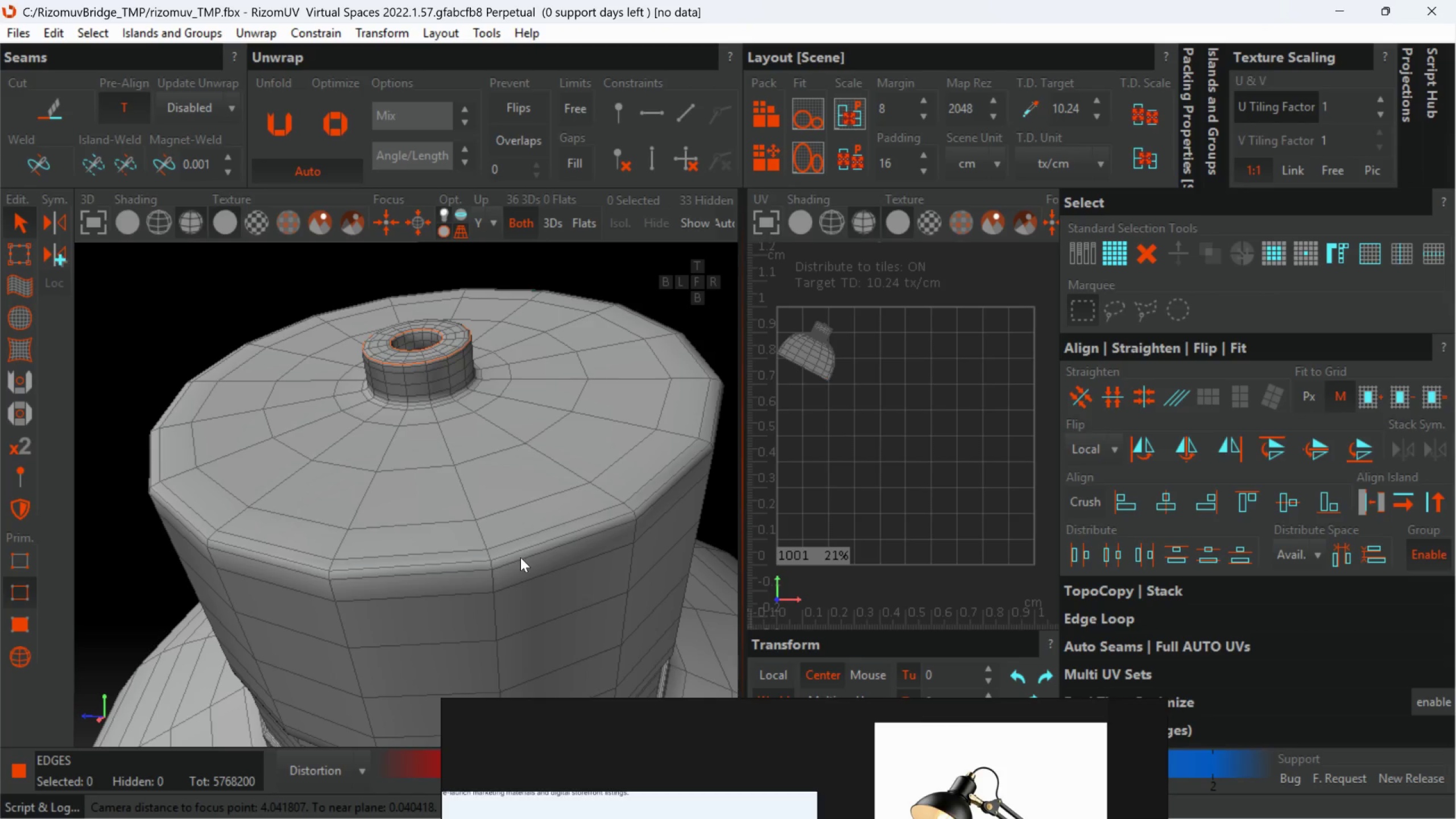 
hold_key(key=ControlLeft, duration=1.09)
double_click([520, 557])
 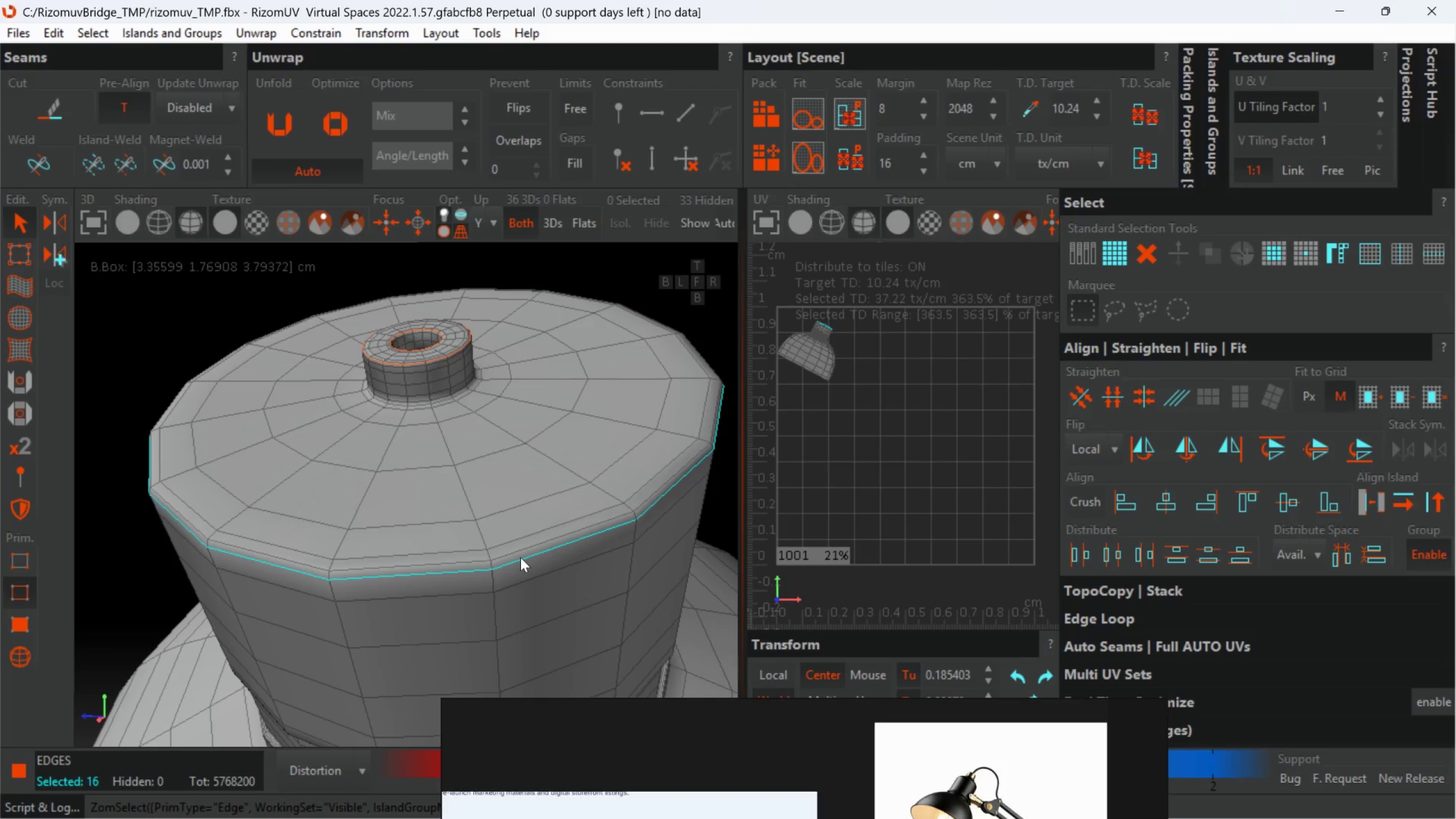 
scroll: coordinate [520, 557], scroll_direction: down, amount: 2.0
 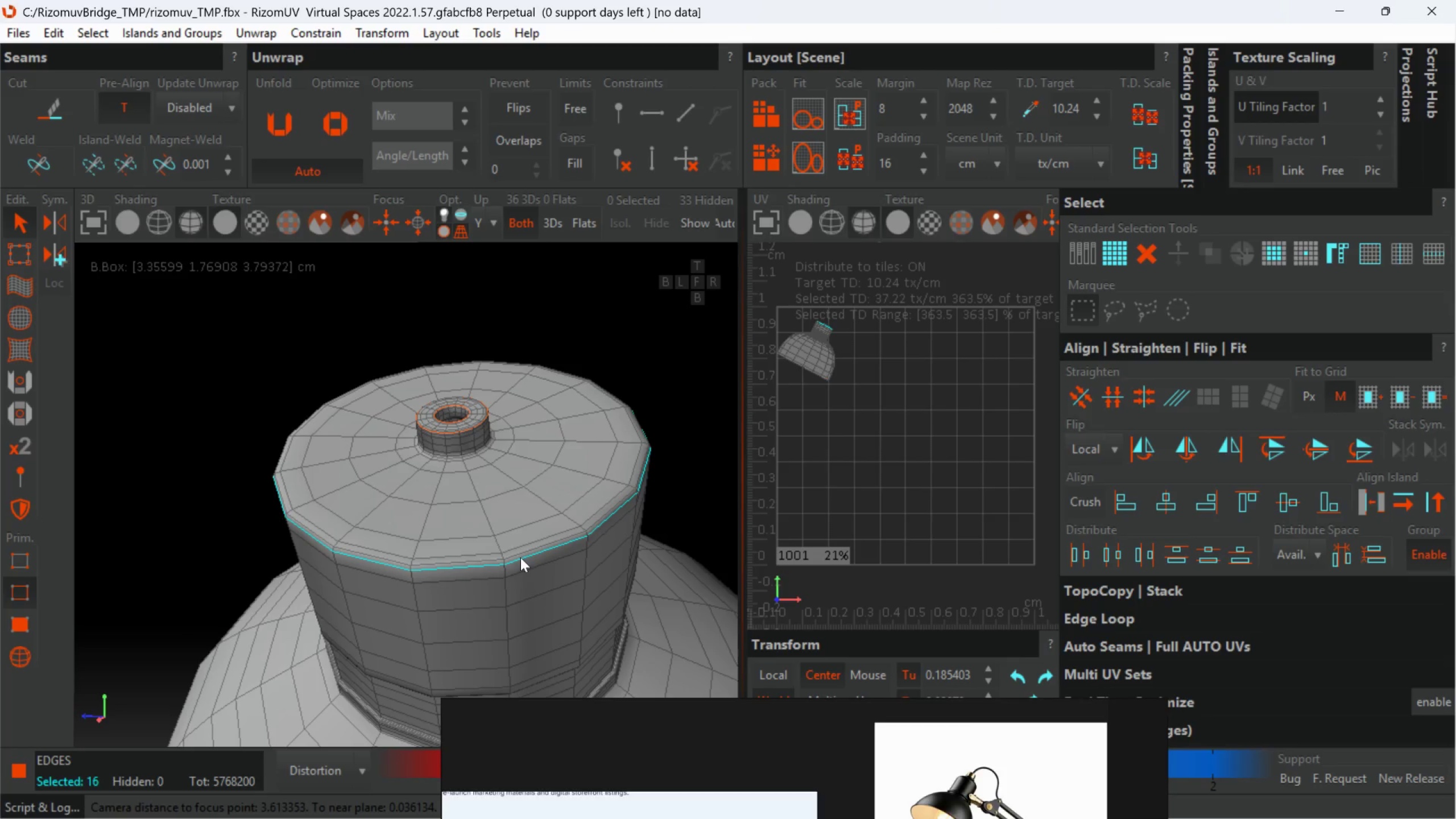 
key(C)
 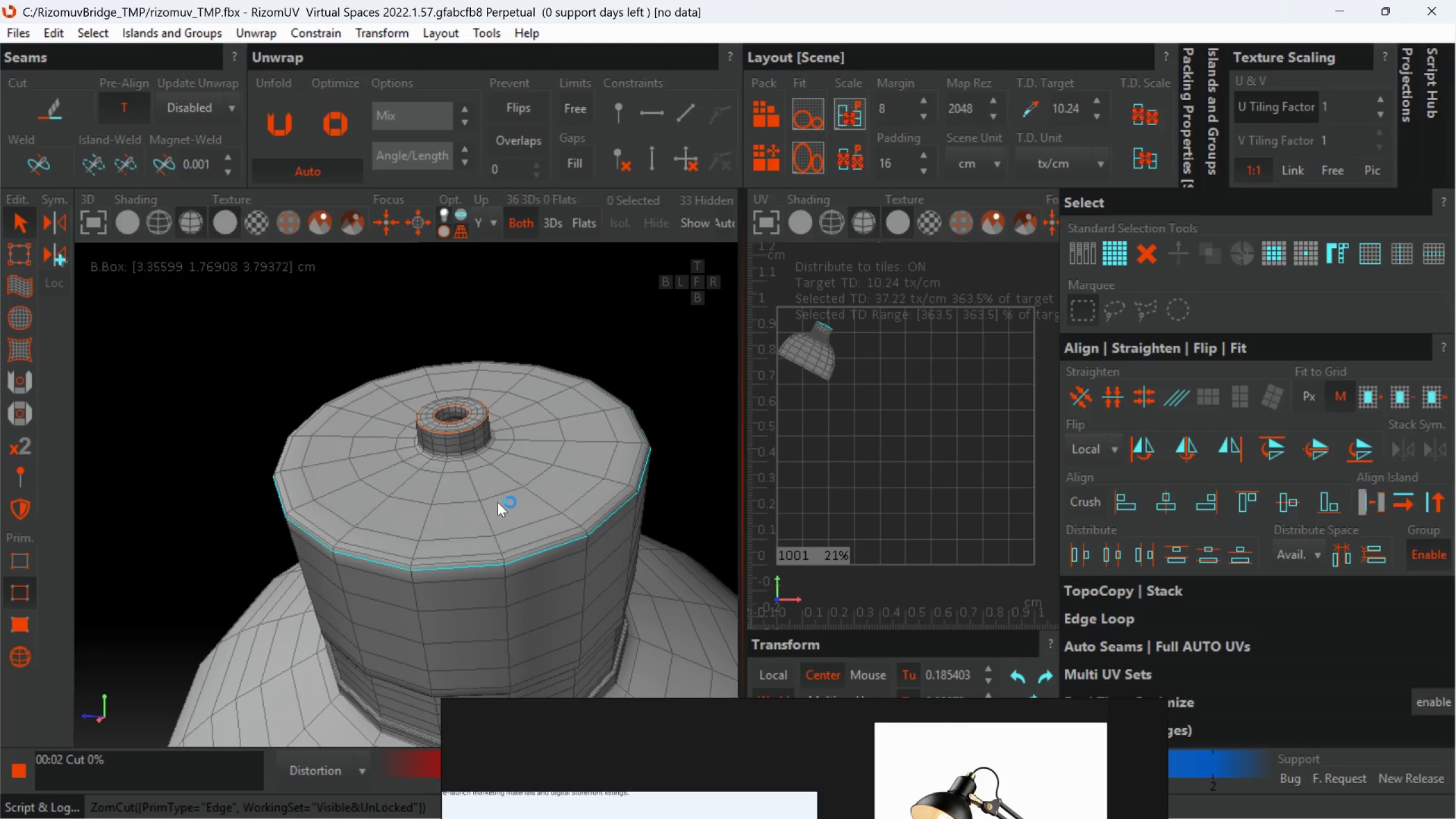 
scroll: coordinate [500, 495], scroll_direction: down, amount: 7.0
 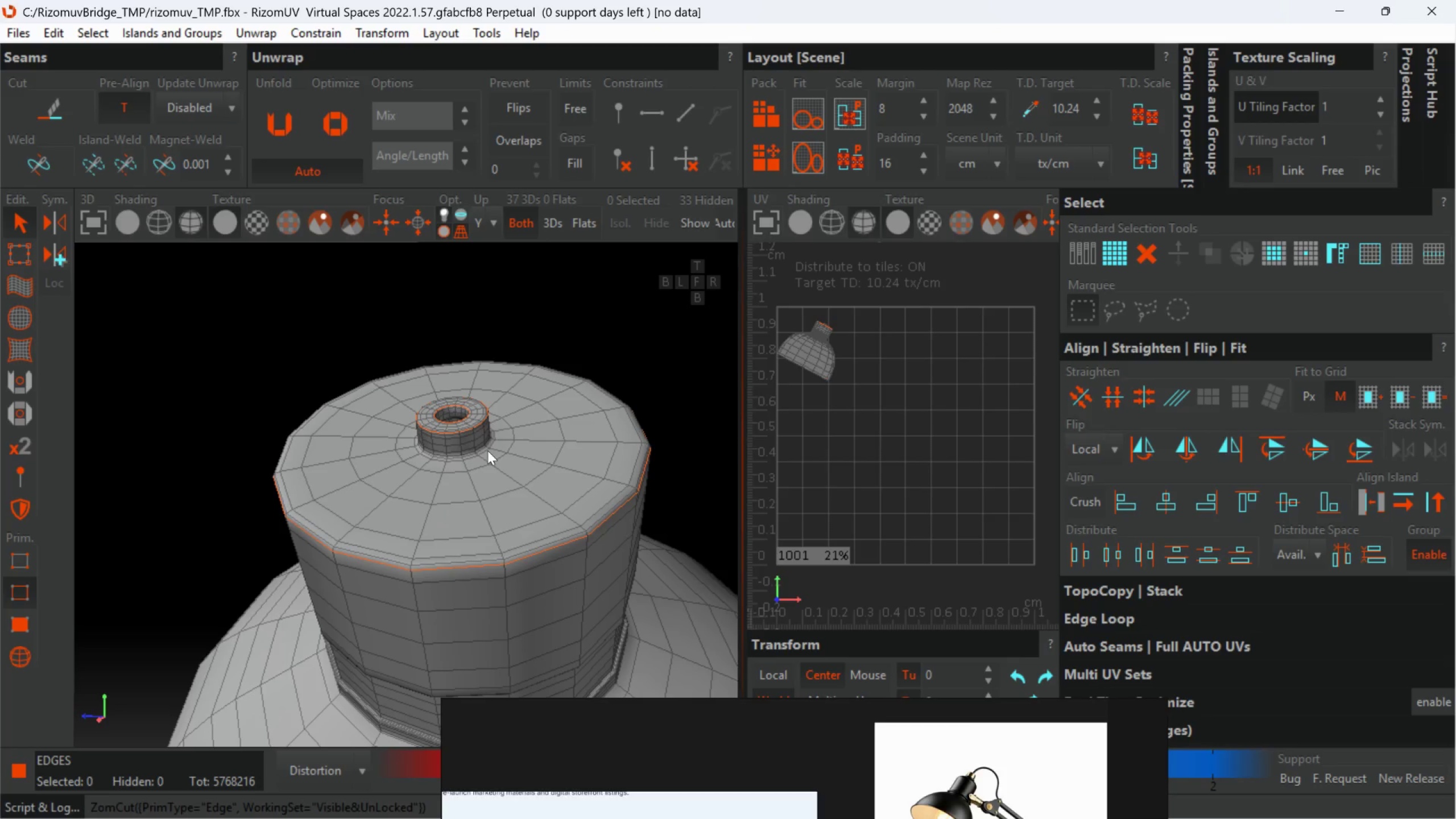 
wait(9.91)
 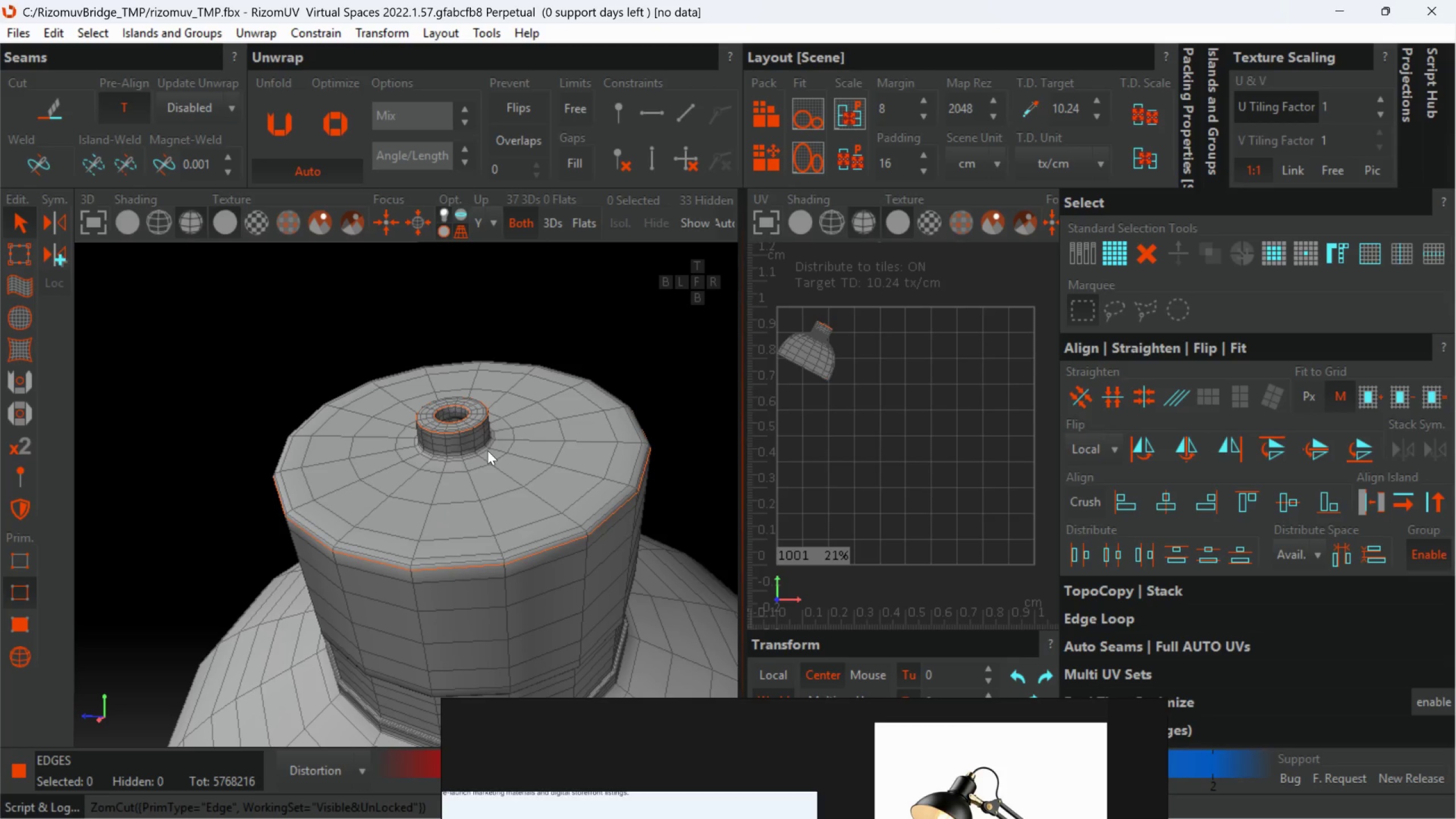 
scroll: coordinate [357, 581], scroll_direction: down, amount: 6.0
 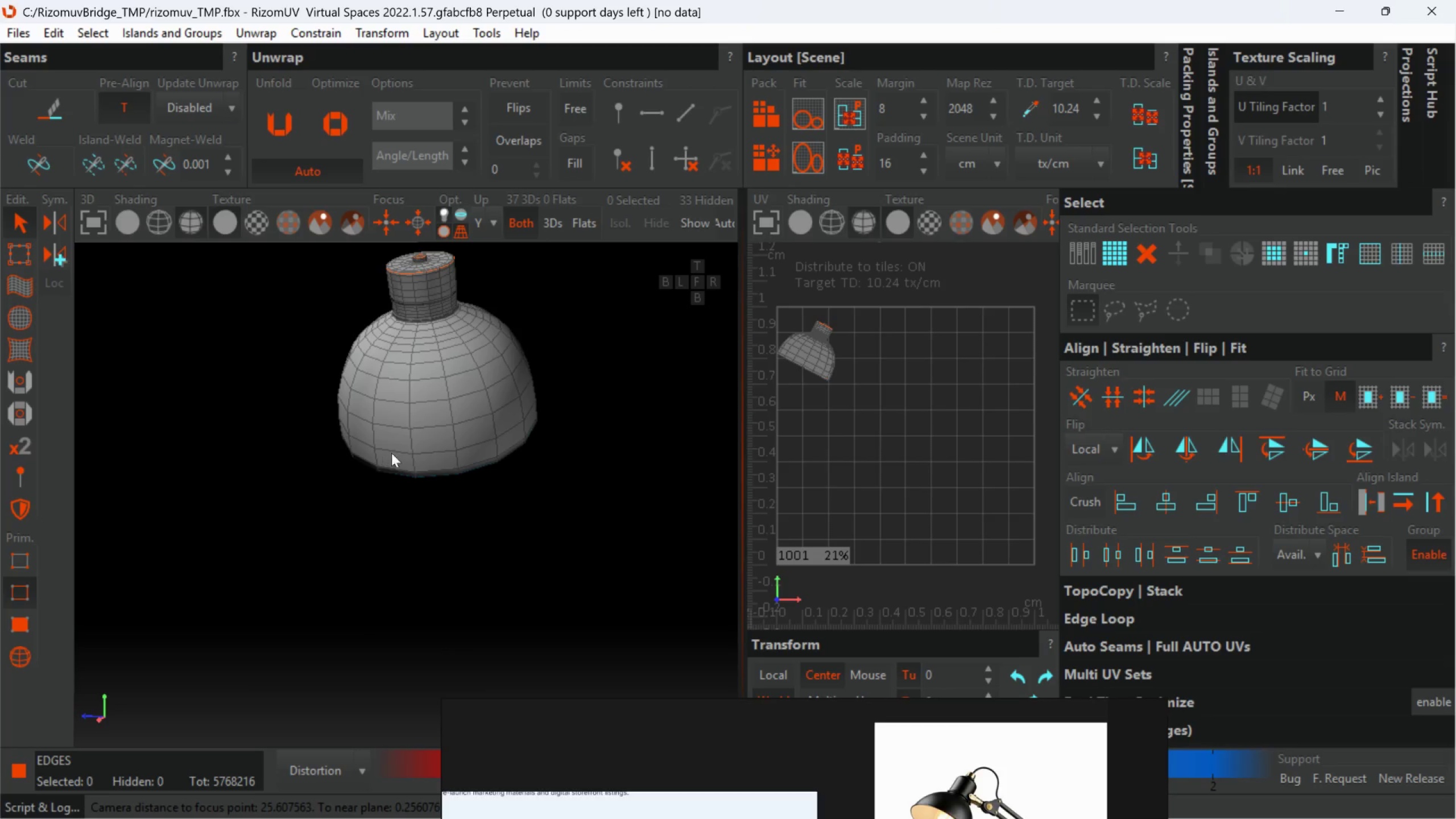 
scroll: coordinate [440, 560], scroll_direction: up, amount: 7.0
 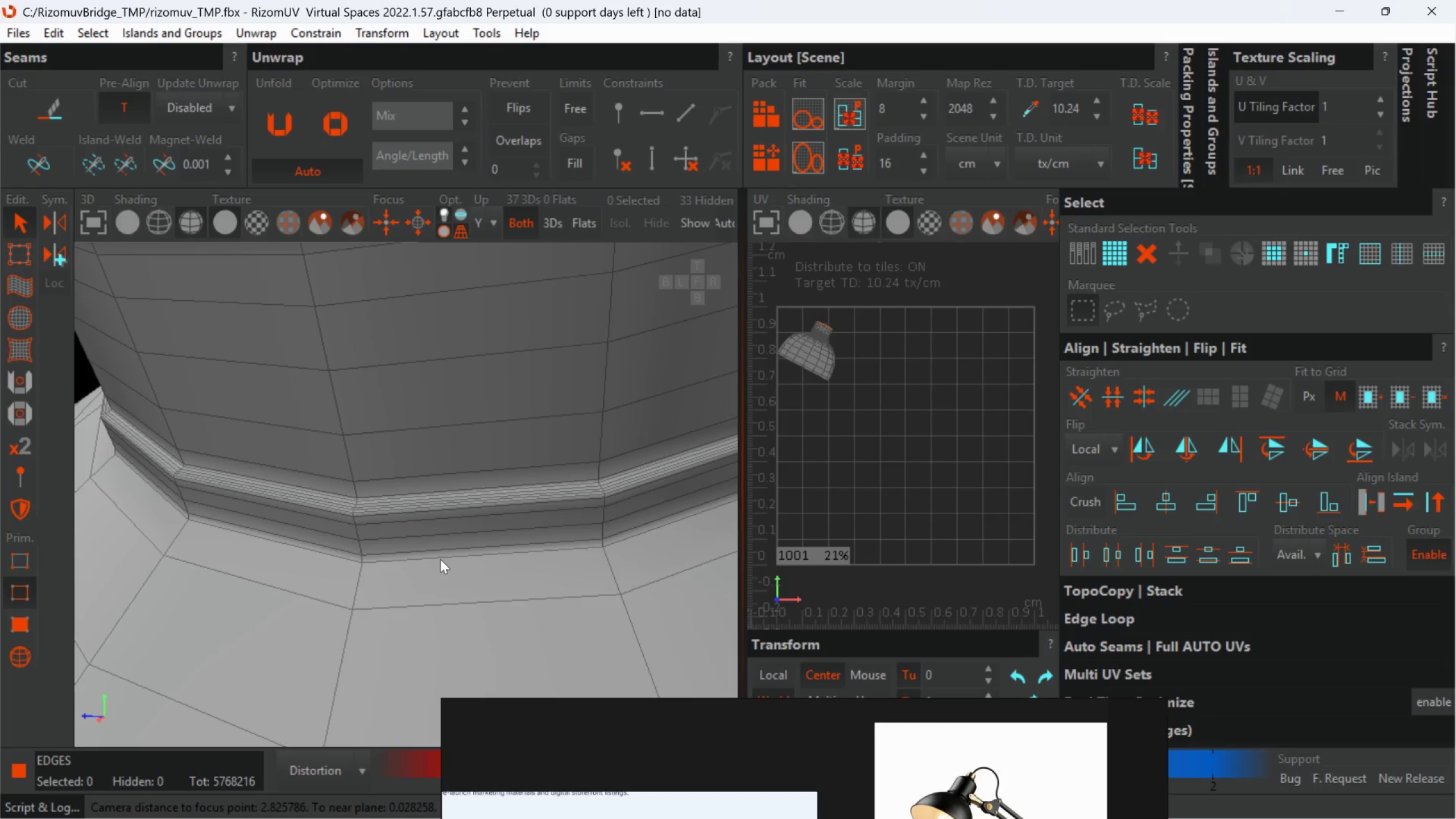 
double_click([440, 559])
 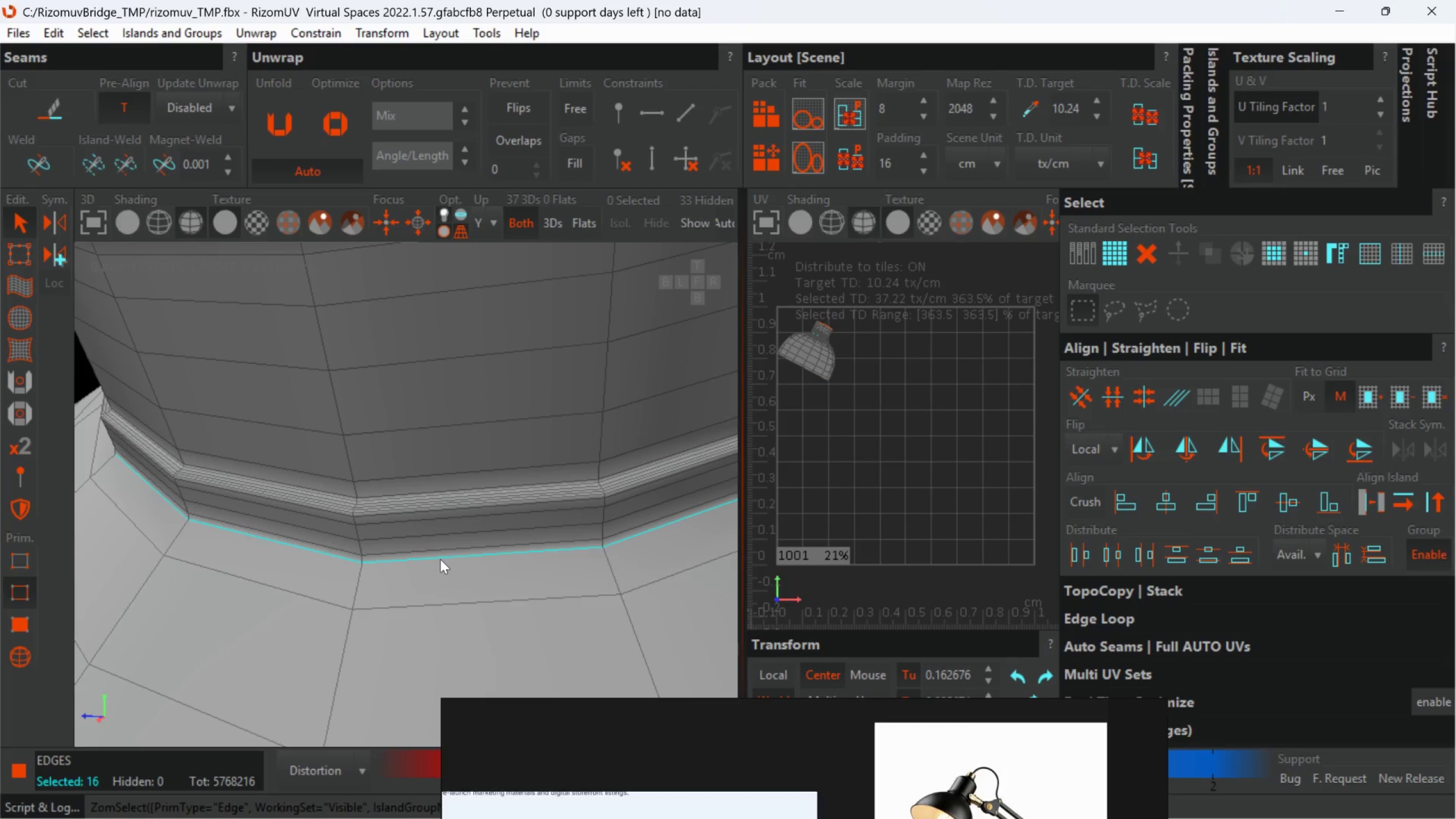 
key(C)
 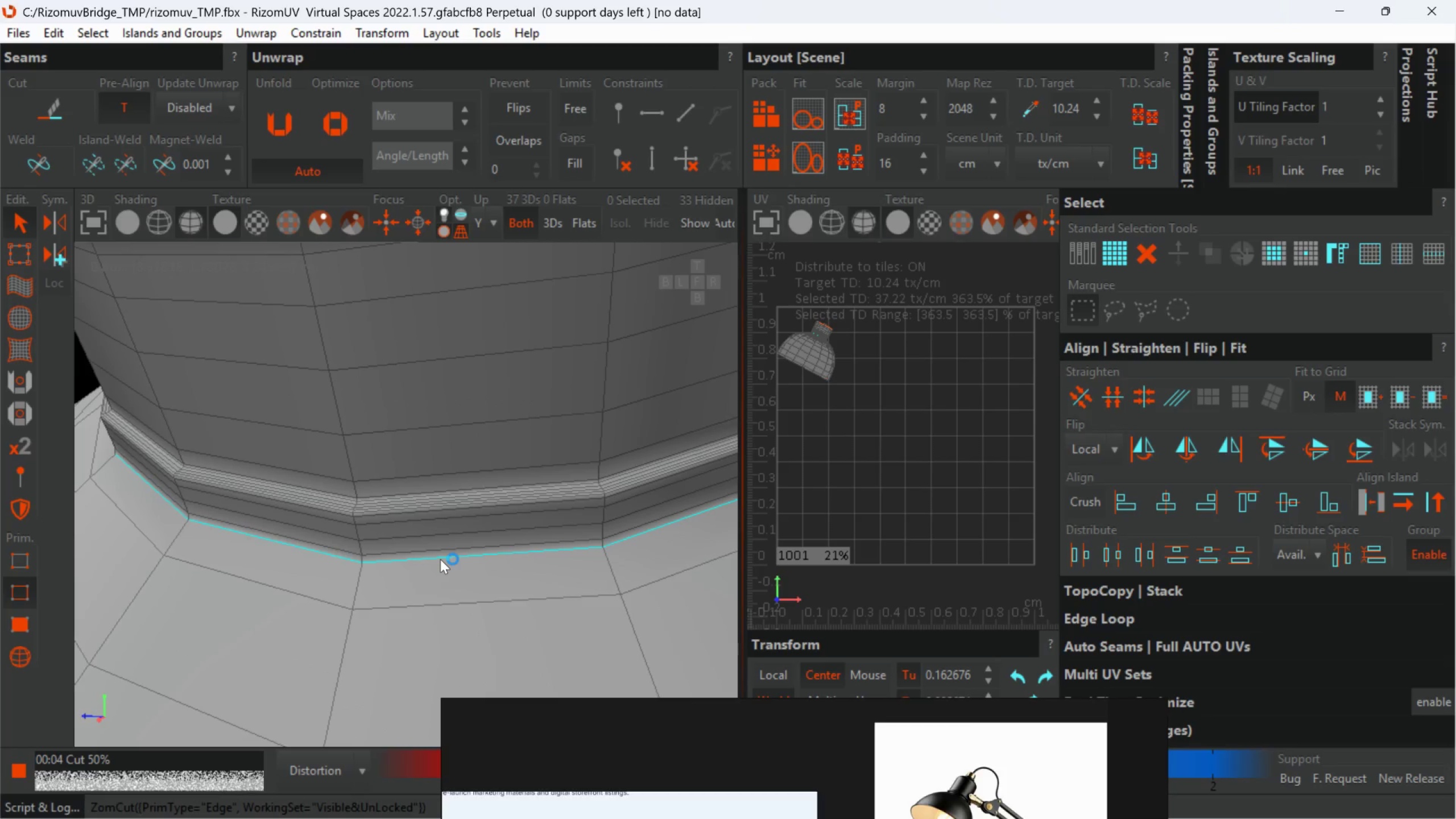 
wait(5.75)
 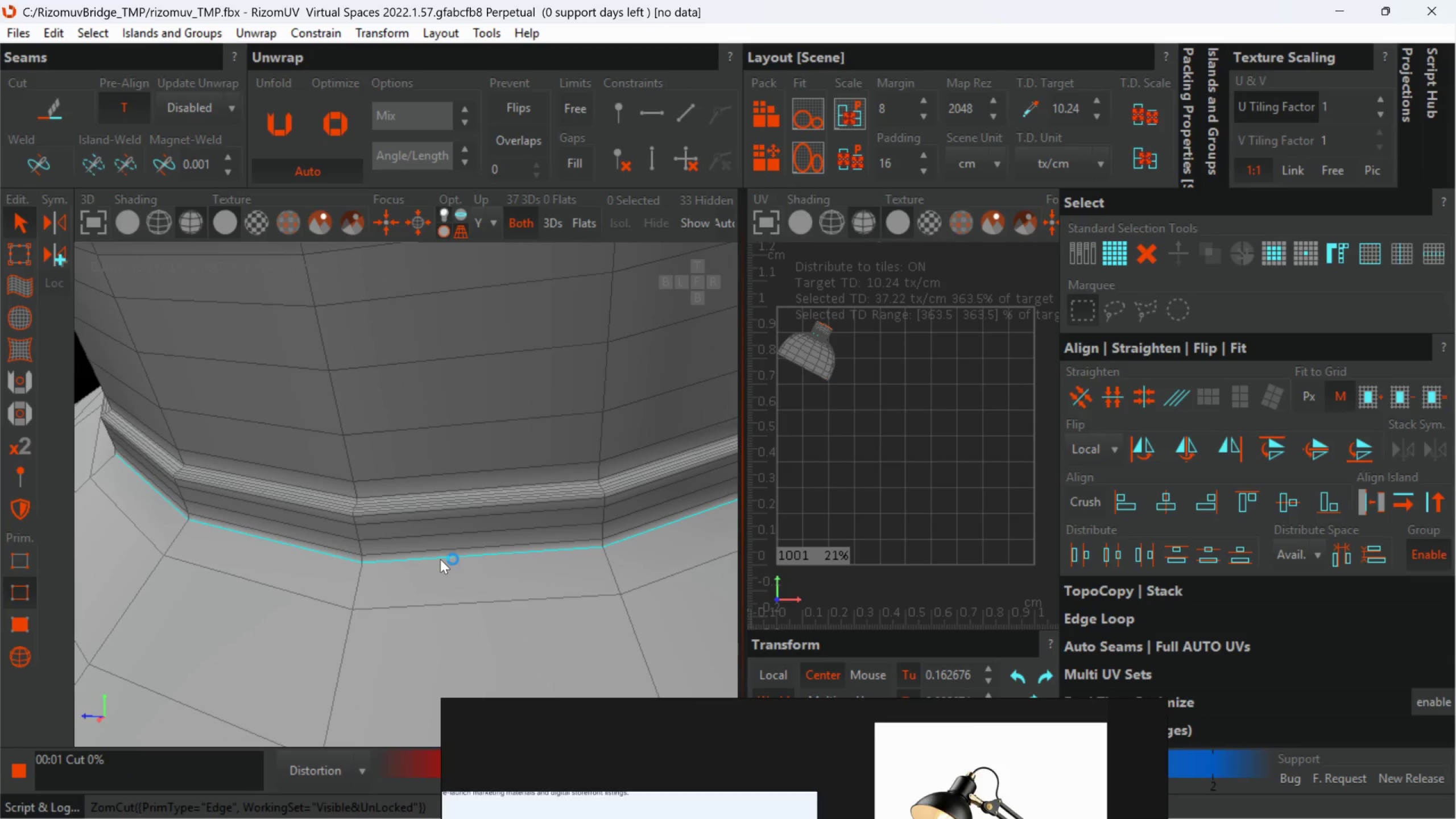 
scroll: coordinate [442, 556], scroll_direction: down, amount: 12.0
 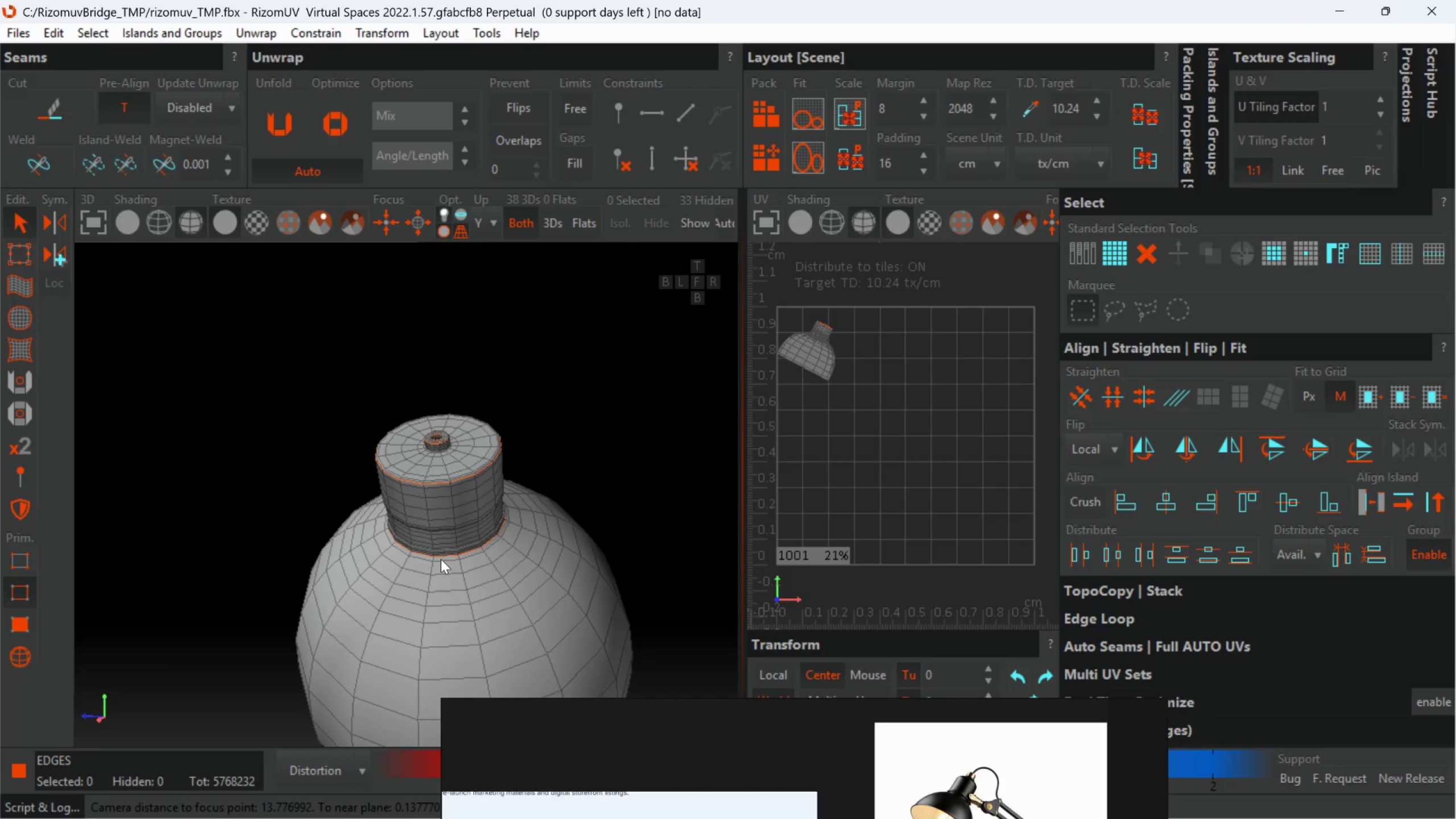 
hold_key(key=AltLeft, duration=0.56)
 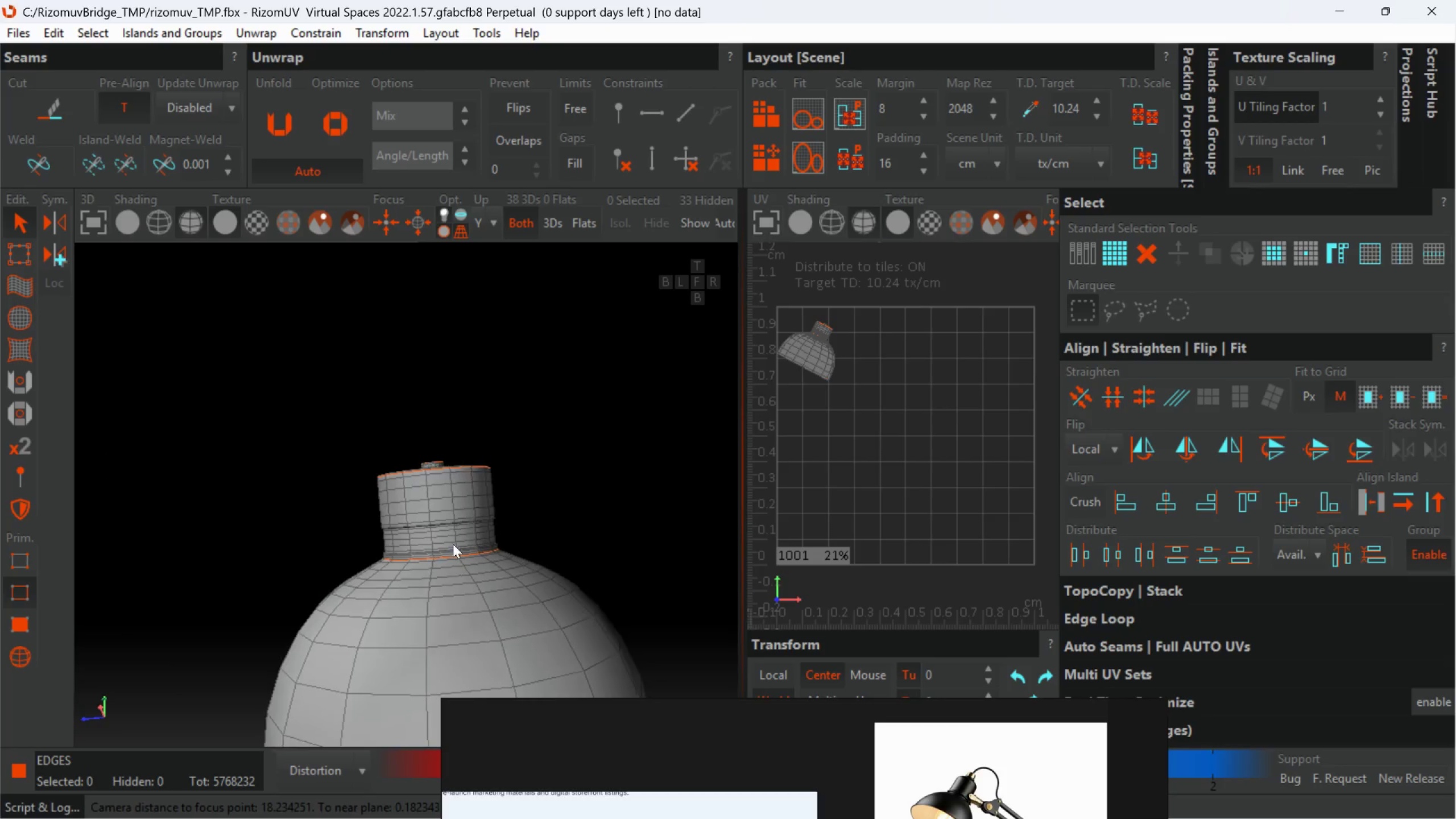 
hold_key(key=AltLeft, duration=0.36)
 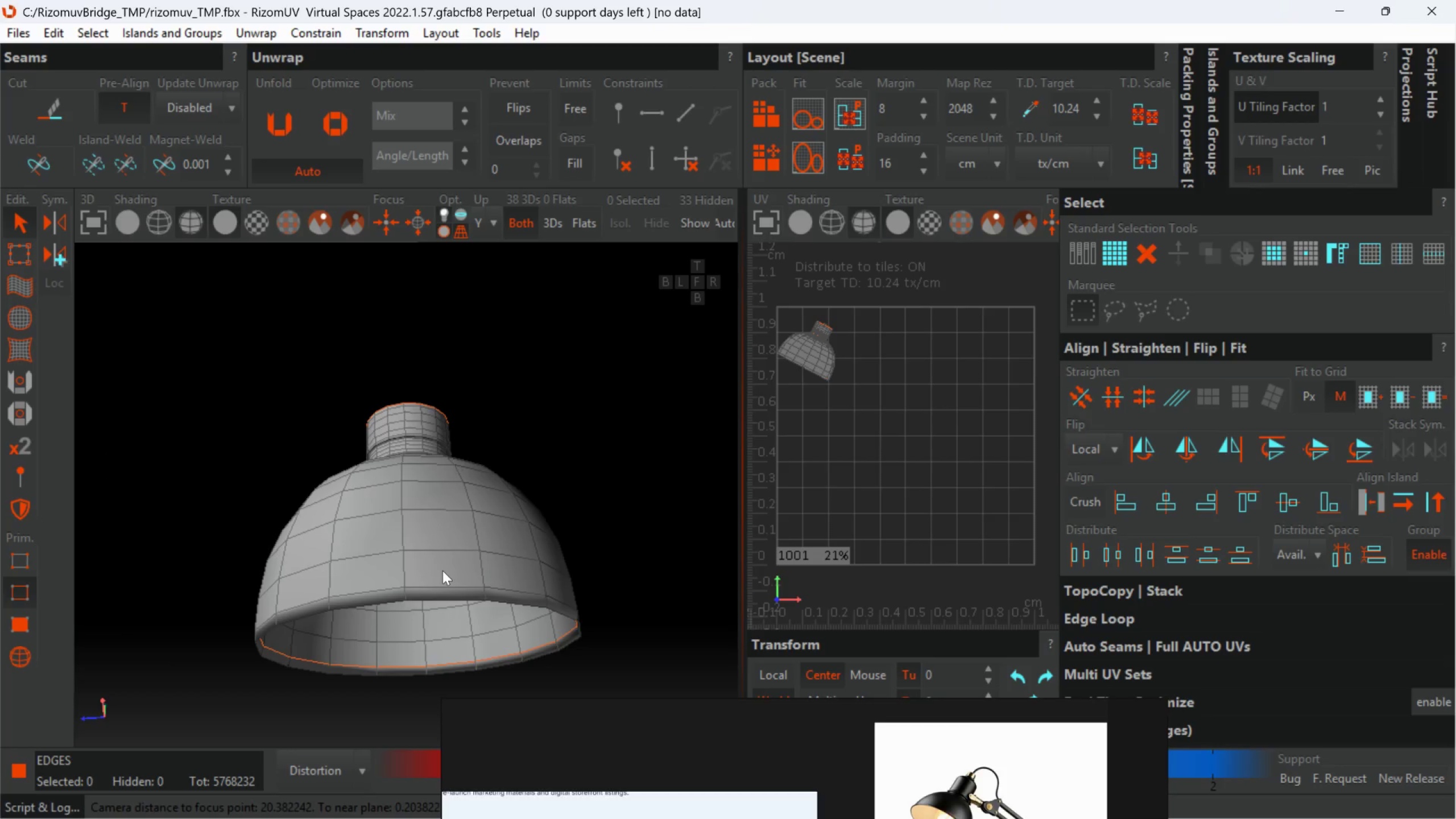 
scroll: coordinate [454, 564], scroll_direction: down, amount: 1.0
 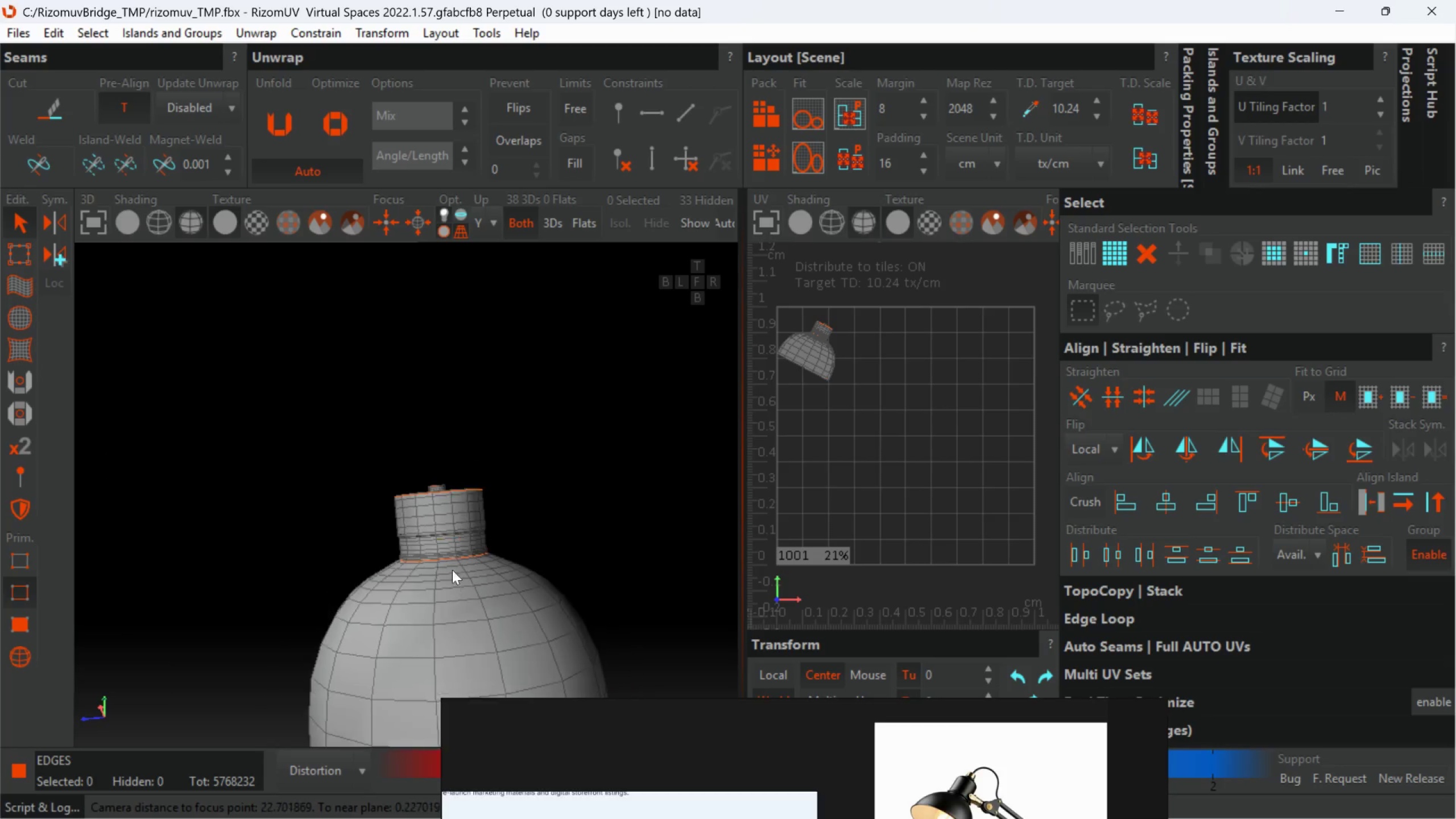 
hold_key(key=AltLeft, duration=1.16)
 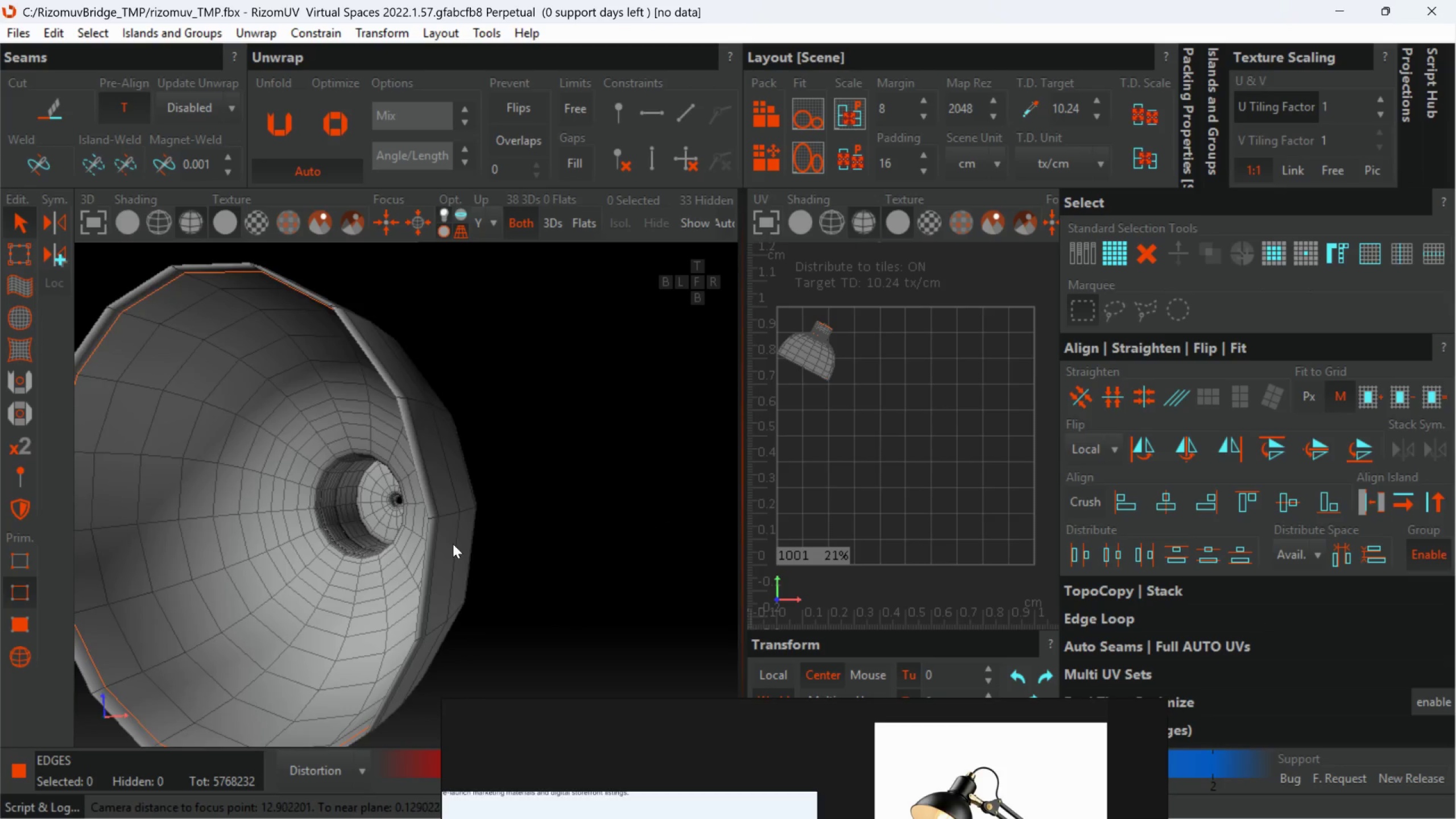 
scroll: coordinate [442, 570], scroll_direction: up, amount: 1.0
 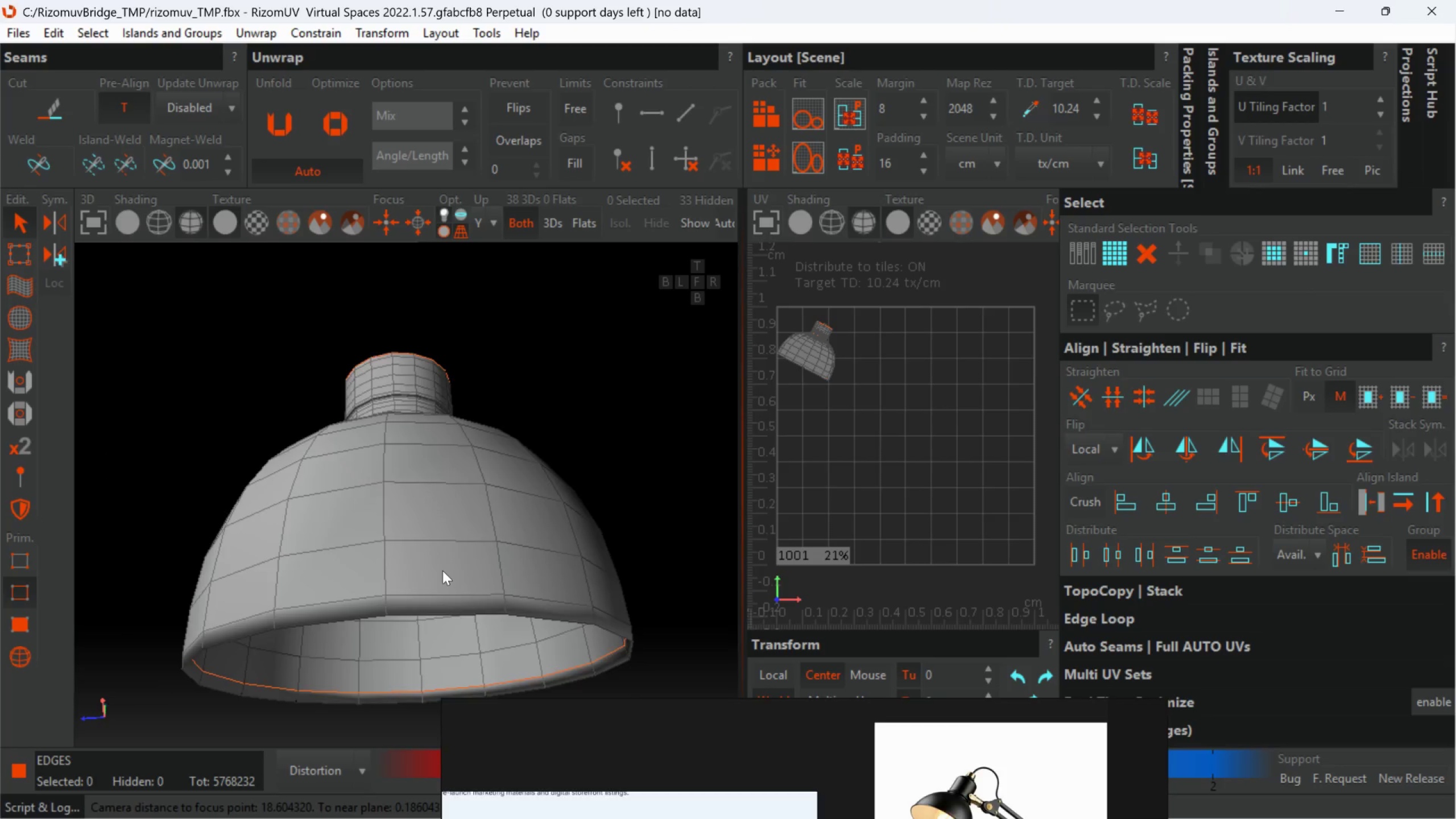 
hold_key(key=AltLeft, duration=1.11)
 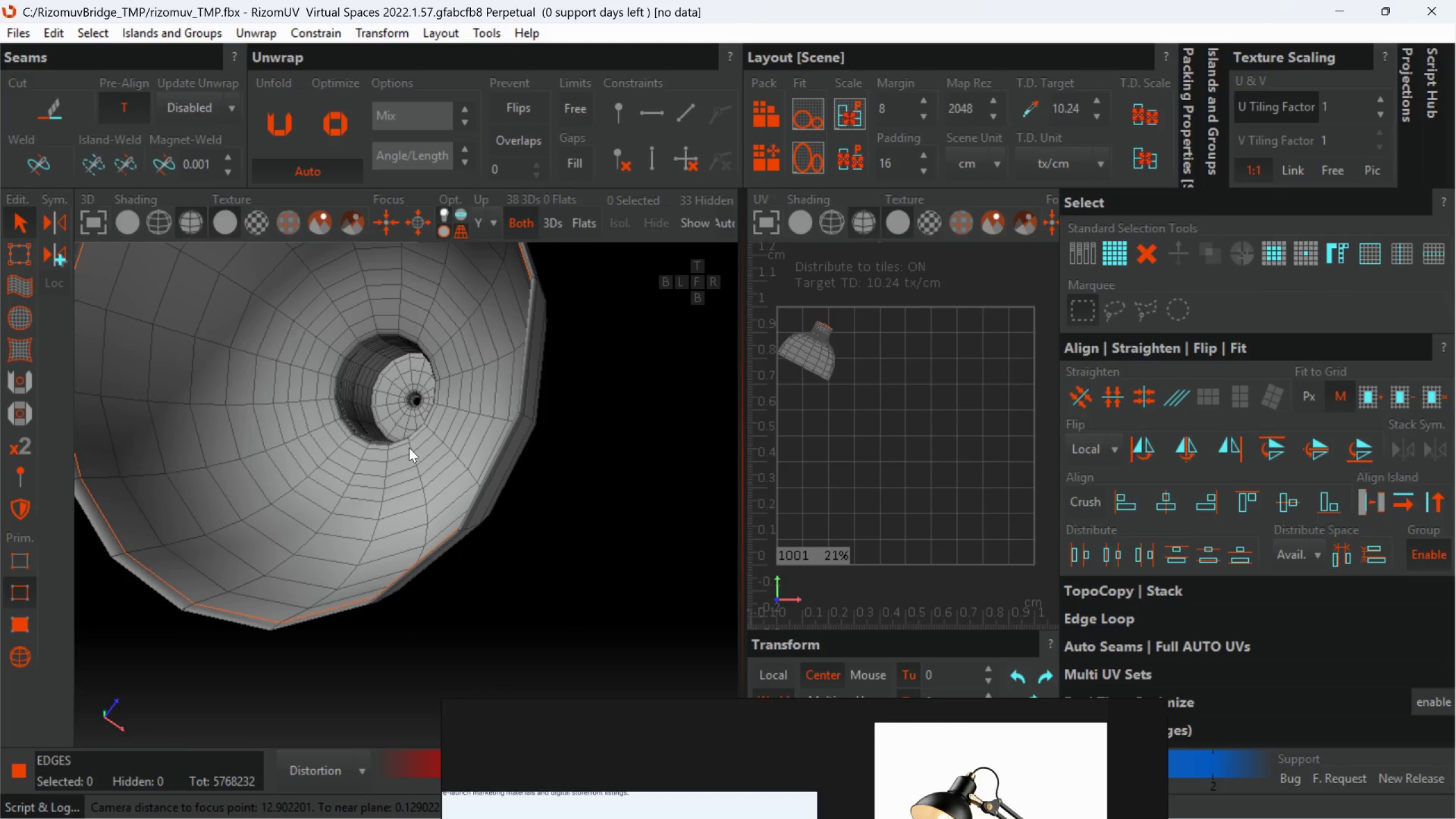 
hold_key(key=AltLeft, duration=0.94)
 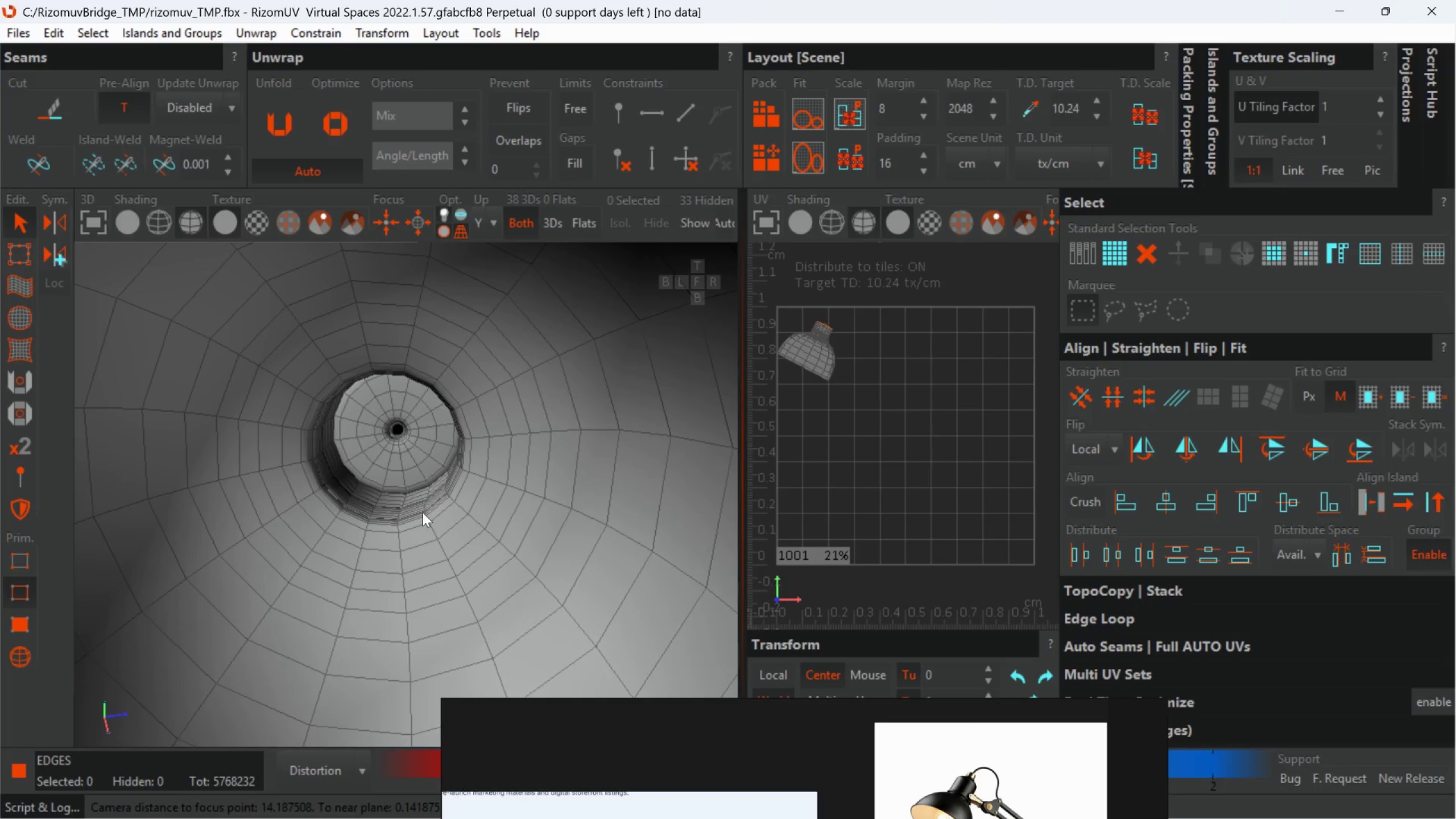 
scroll: coordinate [307, 473], scroll_direction: down, amount: 2.0
 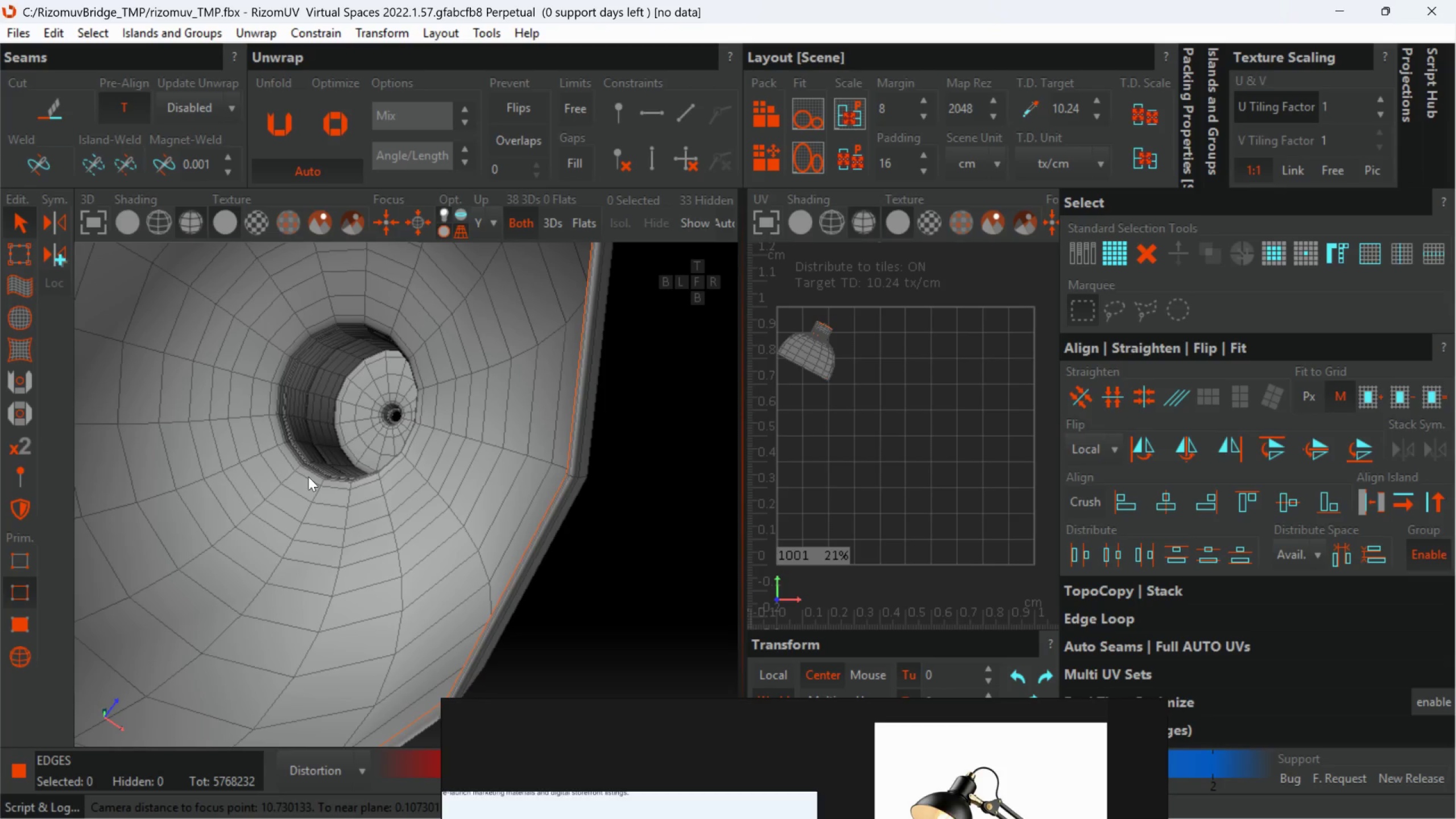 
scroll: coordinate [452, 511], scroll_direction: up, amount: 4.0
 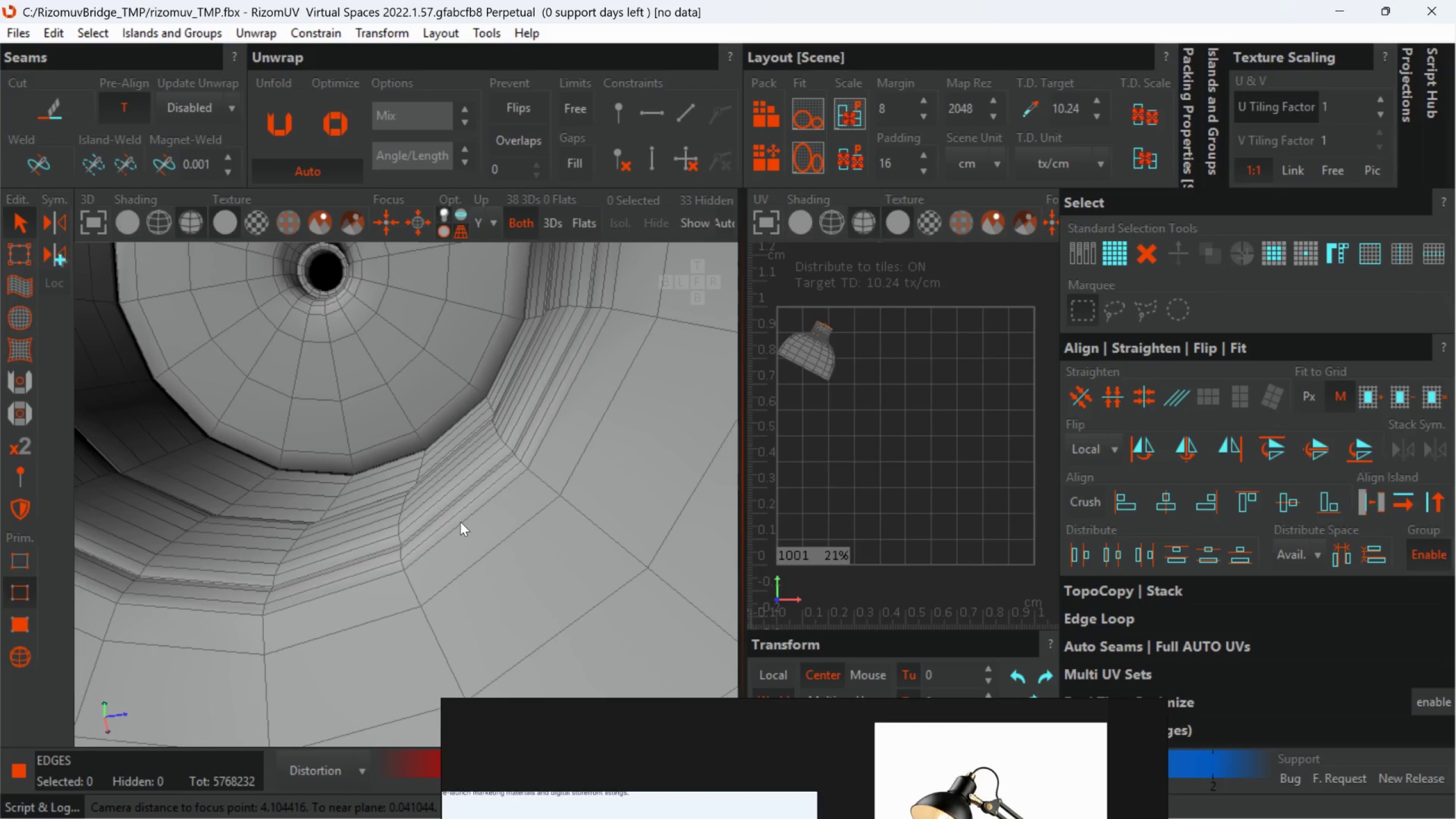 
double_click([460, 522])
 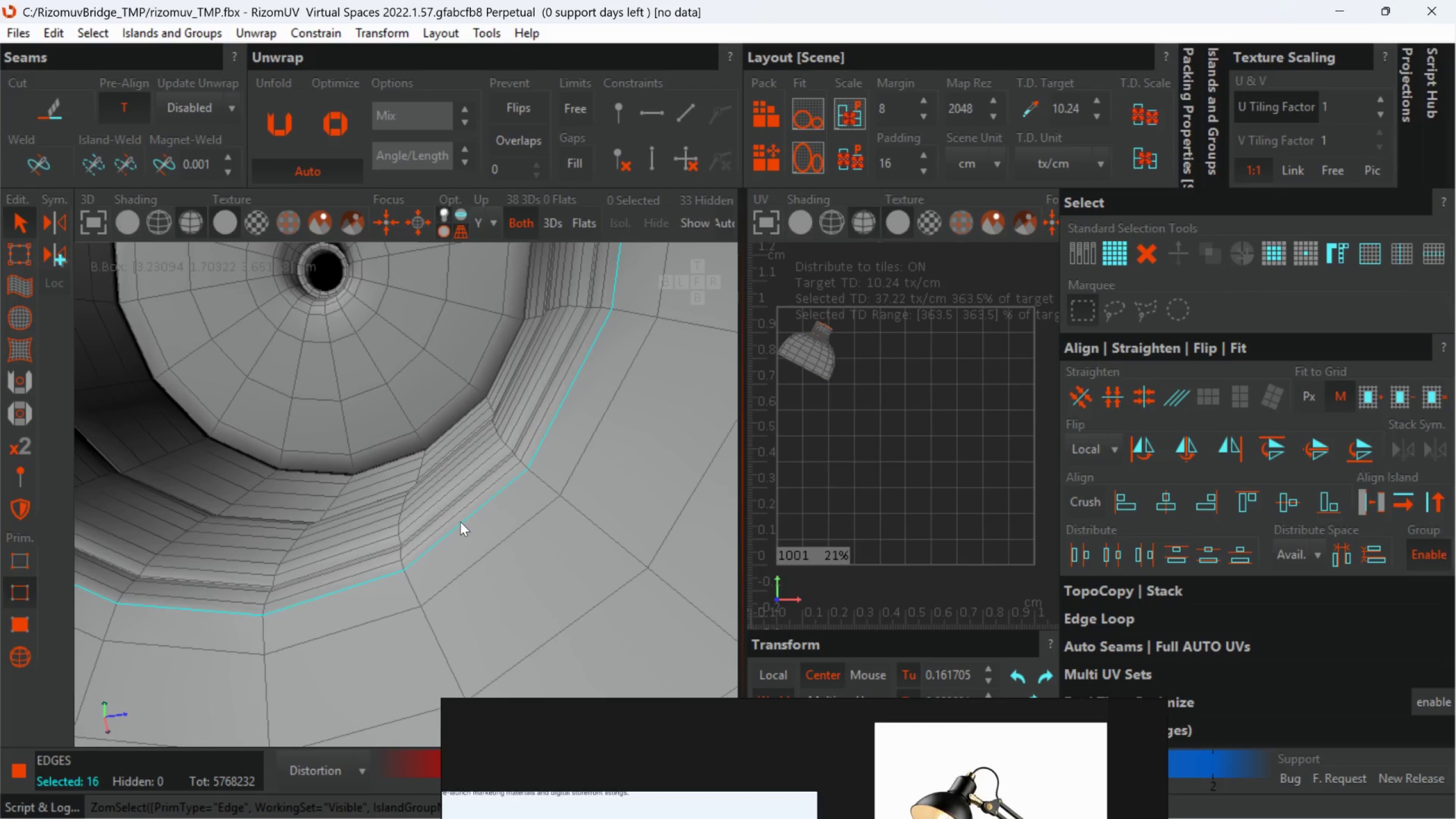 
key(C)
 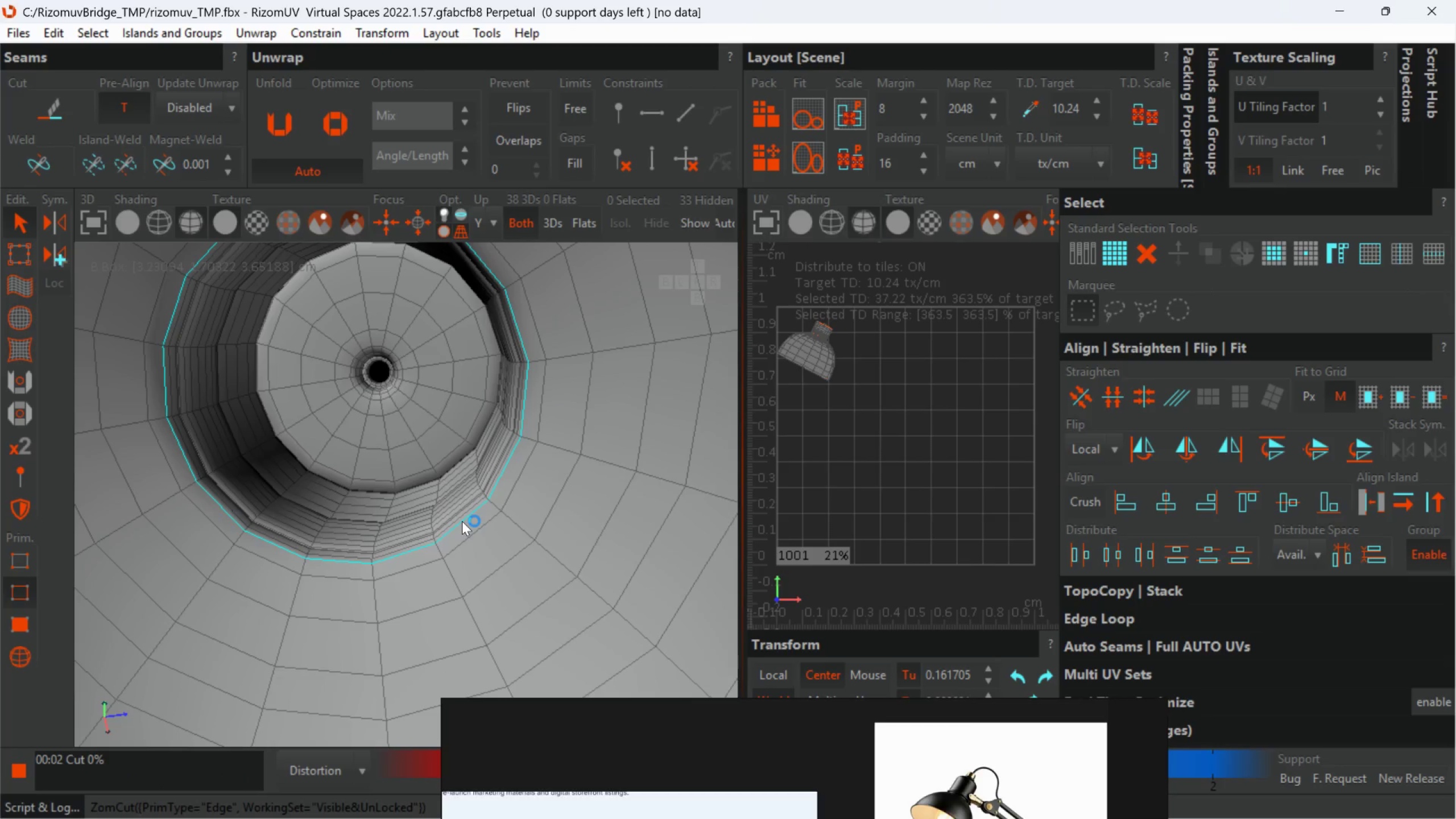 
scroll: coordinate [453, 514], scroll_direction: down, amount: 10.0
 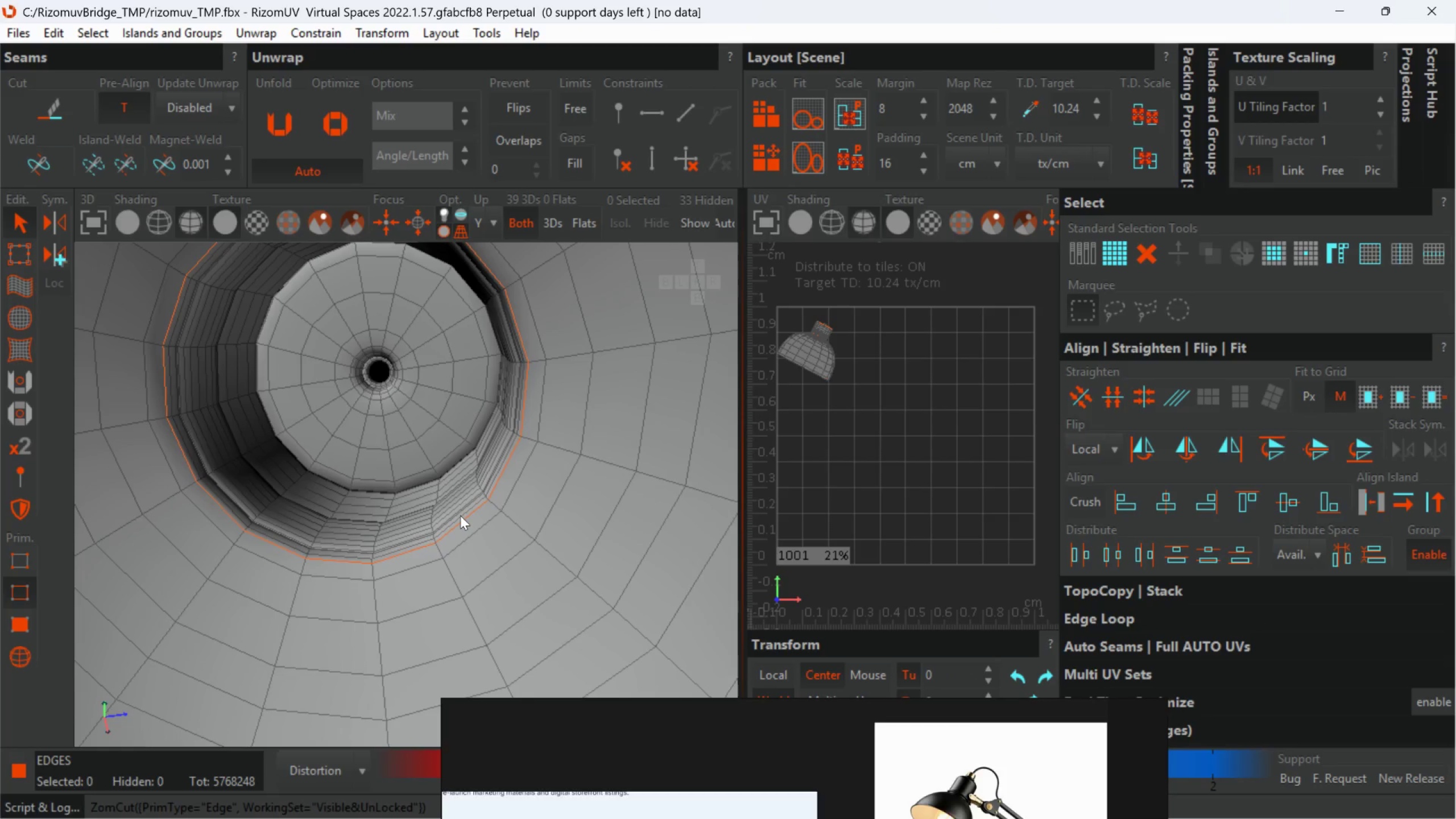 
scroll: coordinate [321, 534], scroll_direction: up, amount: 3.0
 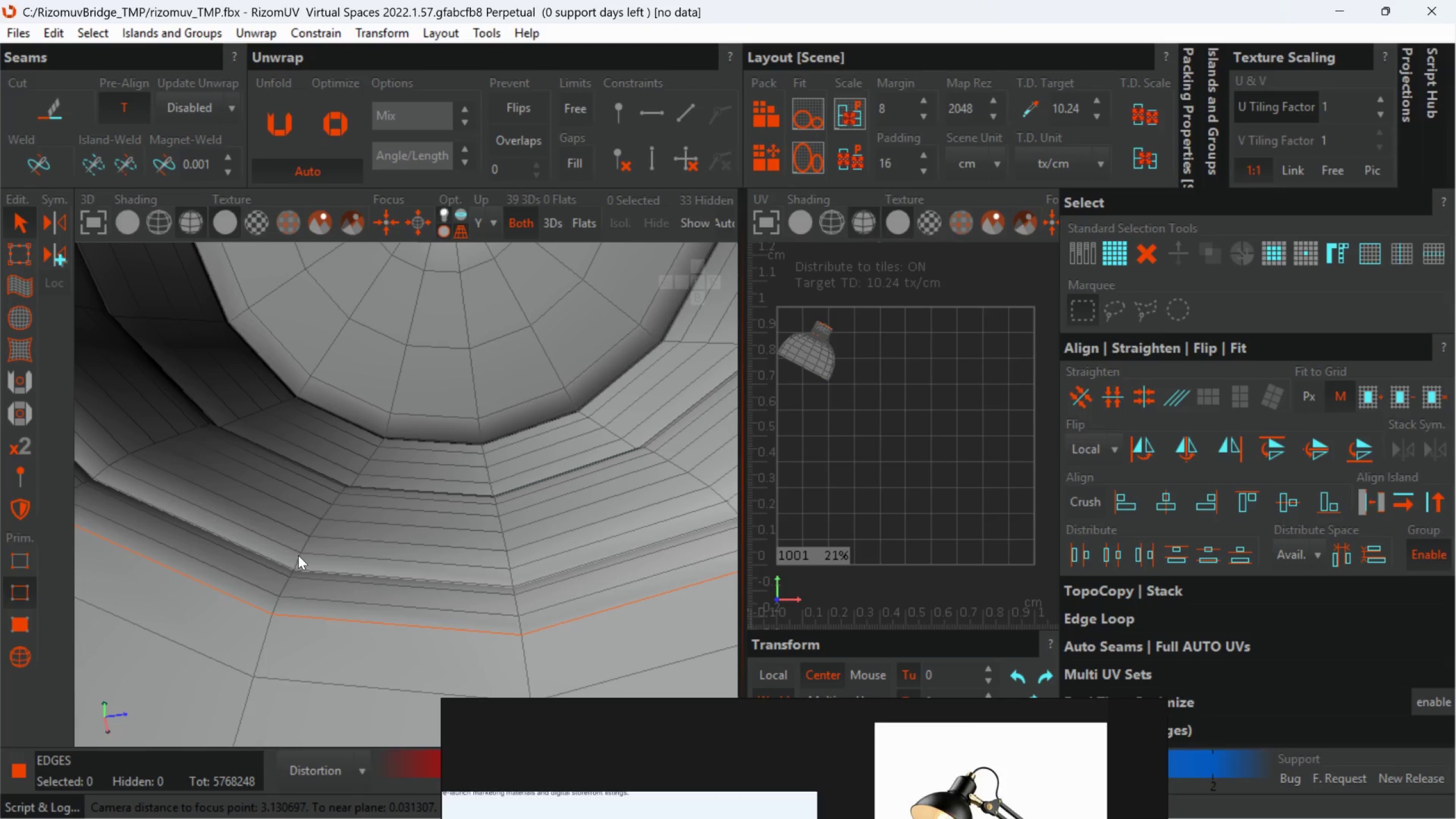 
double_click([298, 555])
 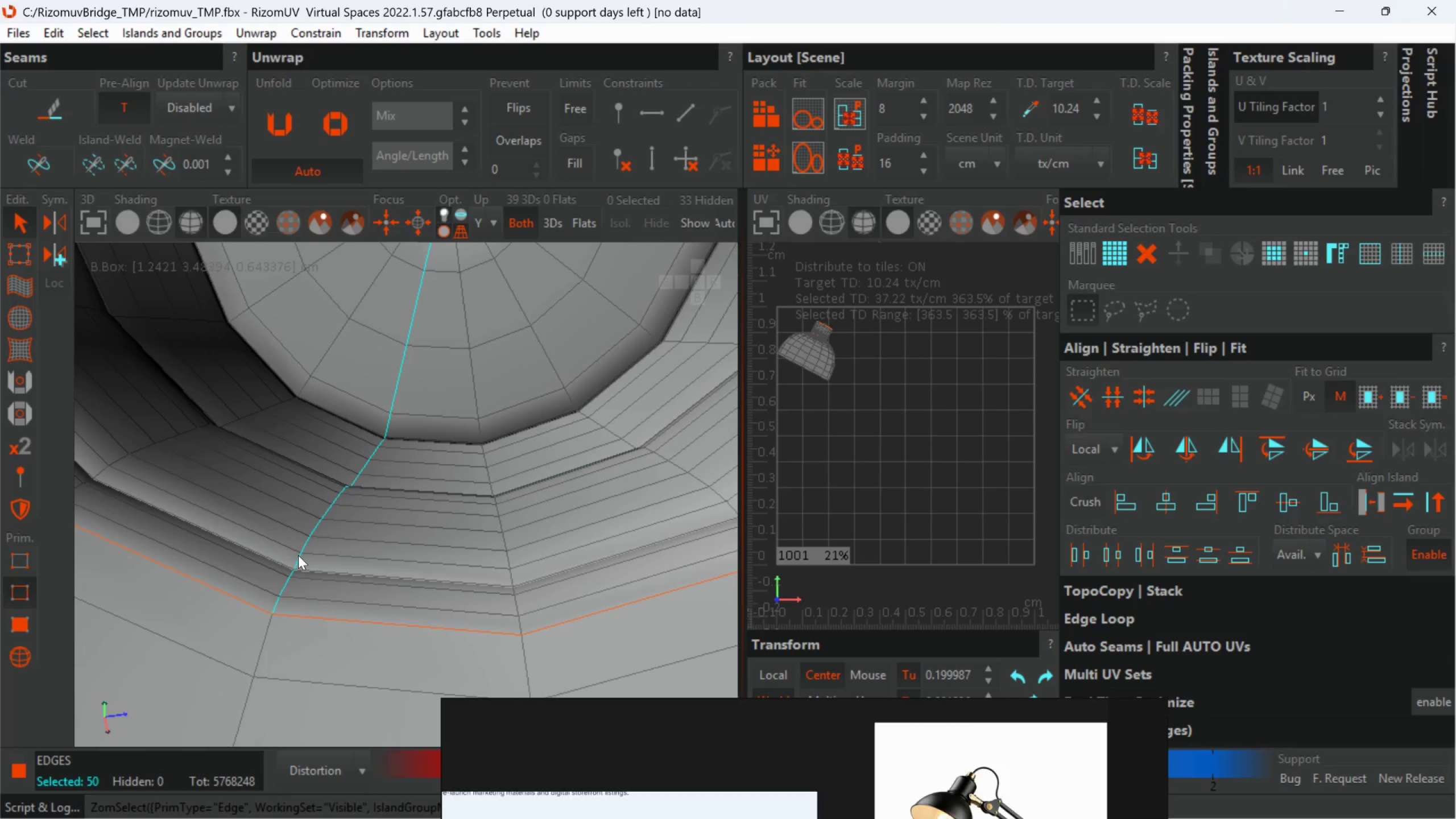 
scroll: coordinate [298, 574], scroll_direction: down, amount: 3.0
 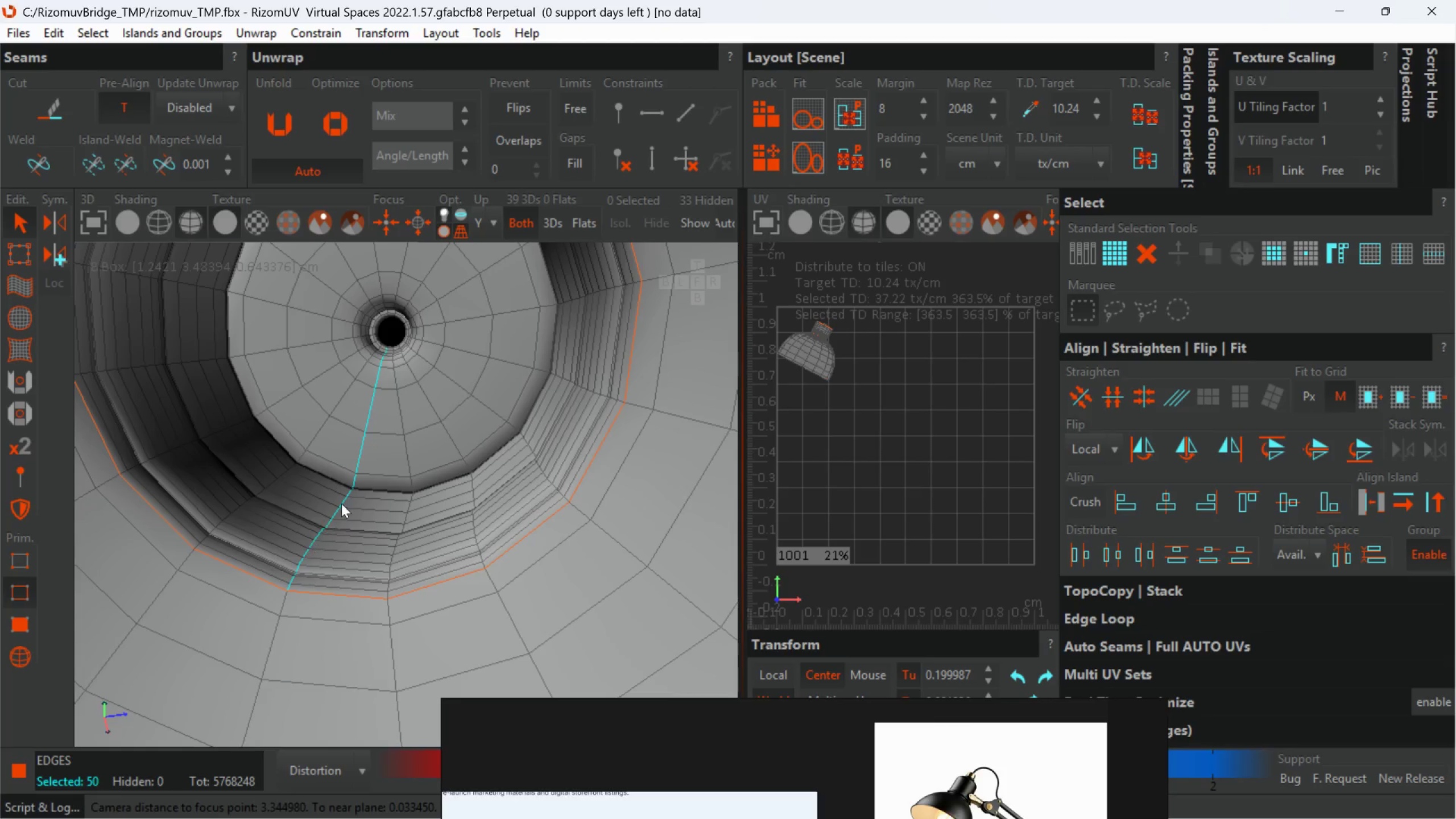 
scroll: coordinate [380, 486], scroll_direction: none, amount: 0.0
 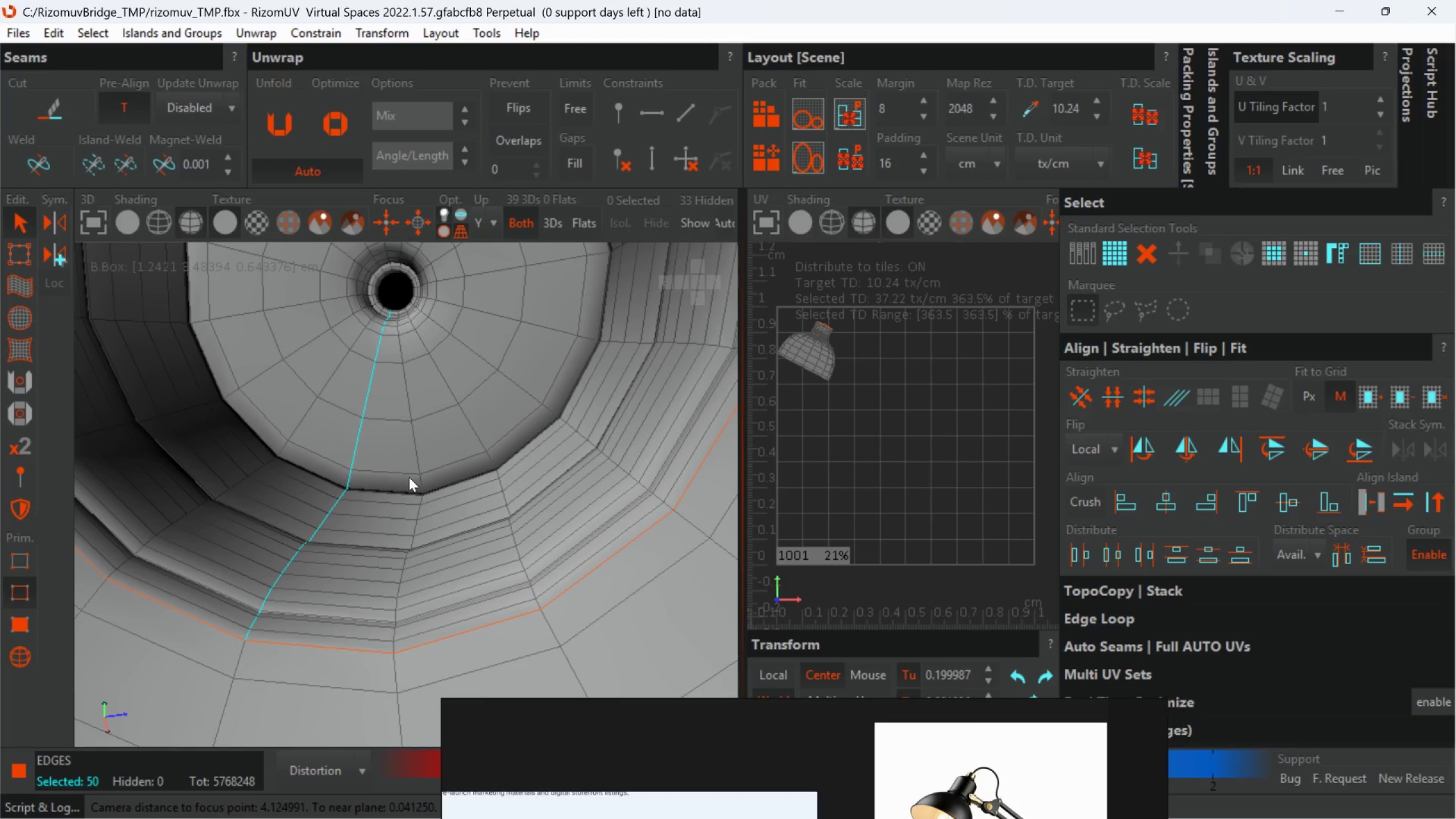 
left_click([409, 477])
 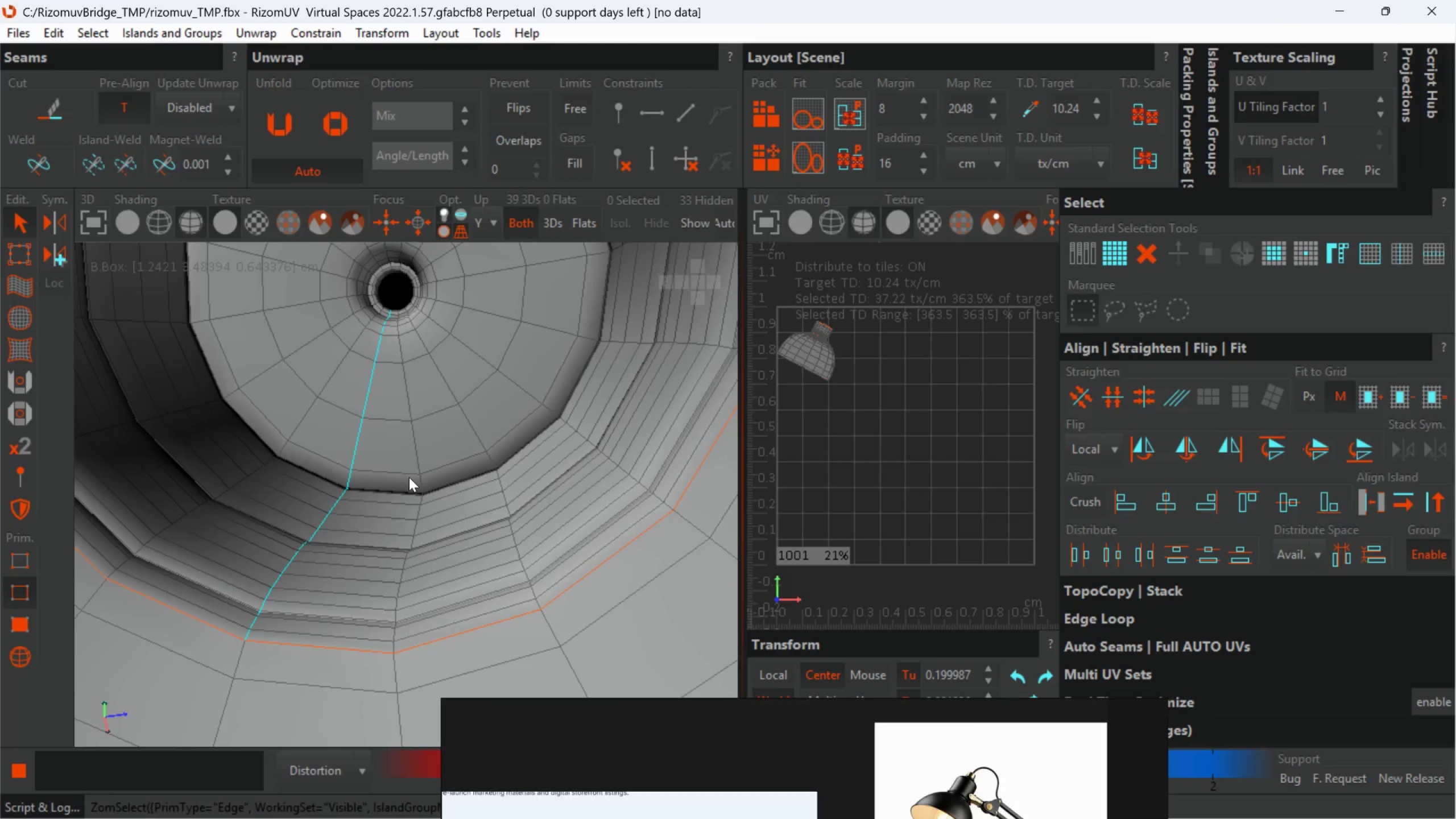 
scroll: coordinate [409, 477], scroll_direction: up, amount: 2.0
 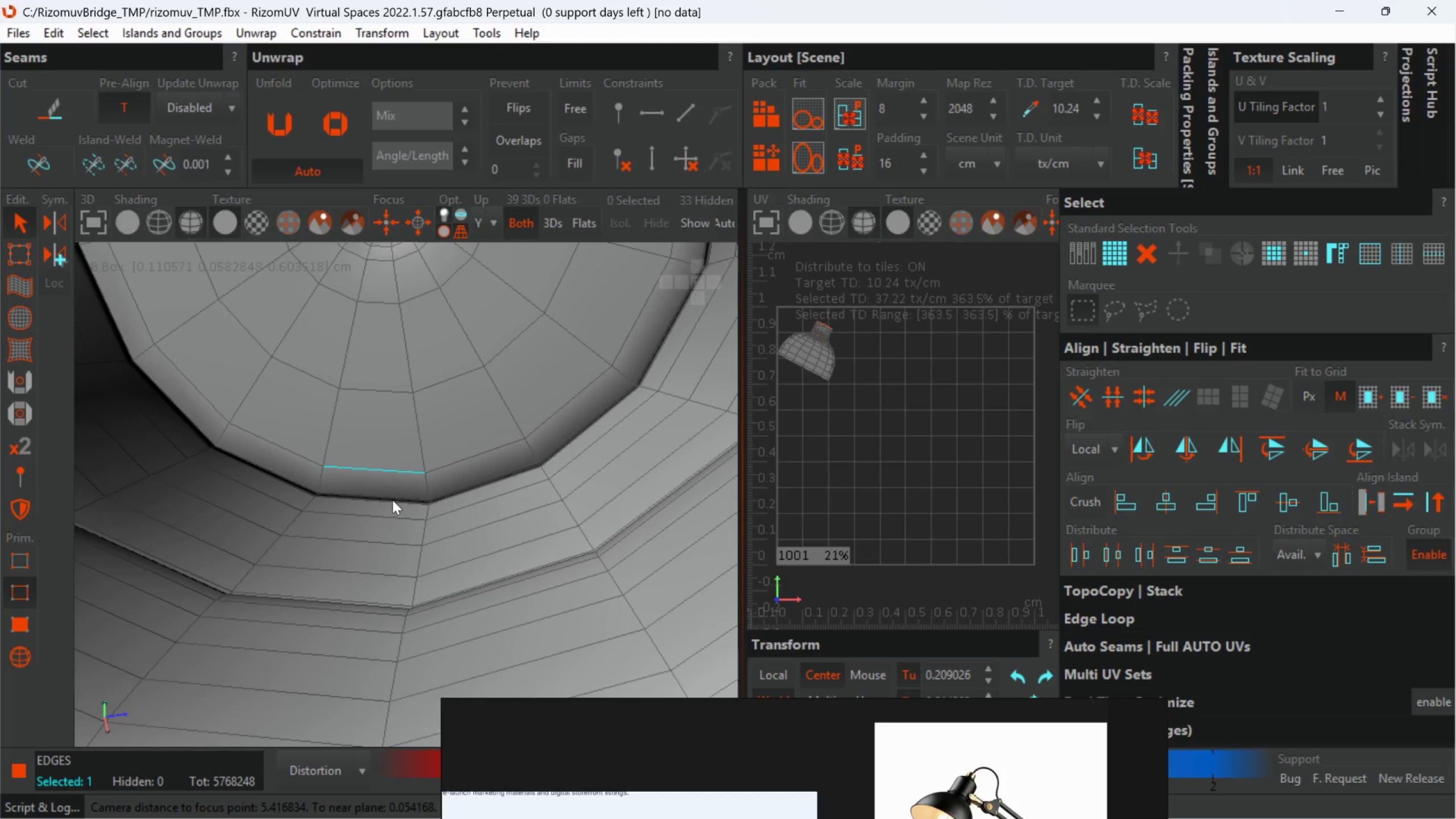 
double_click([392, 500])
 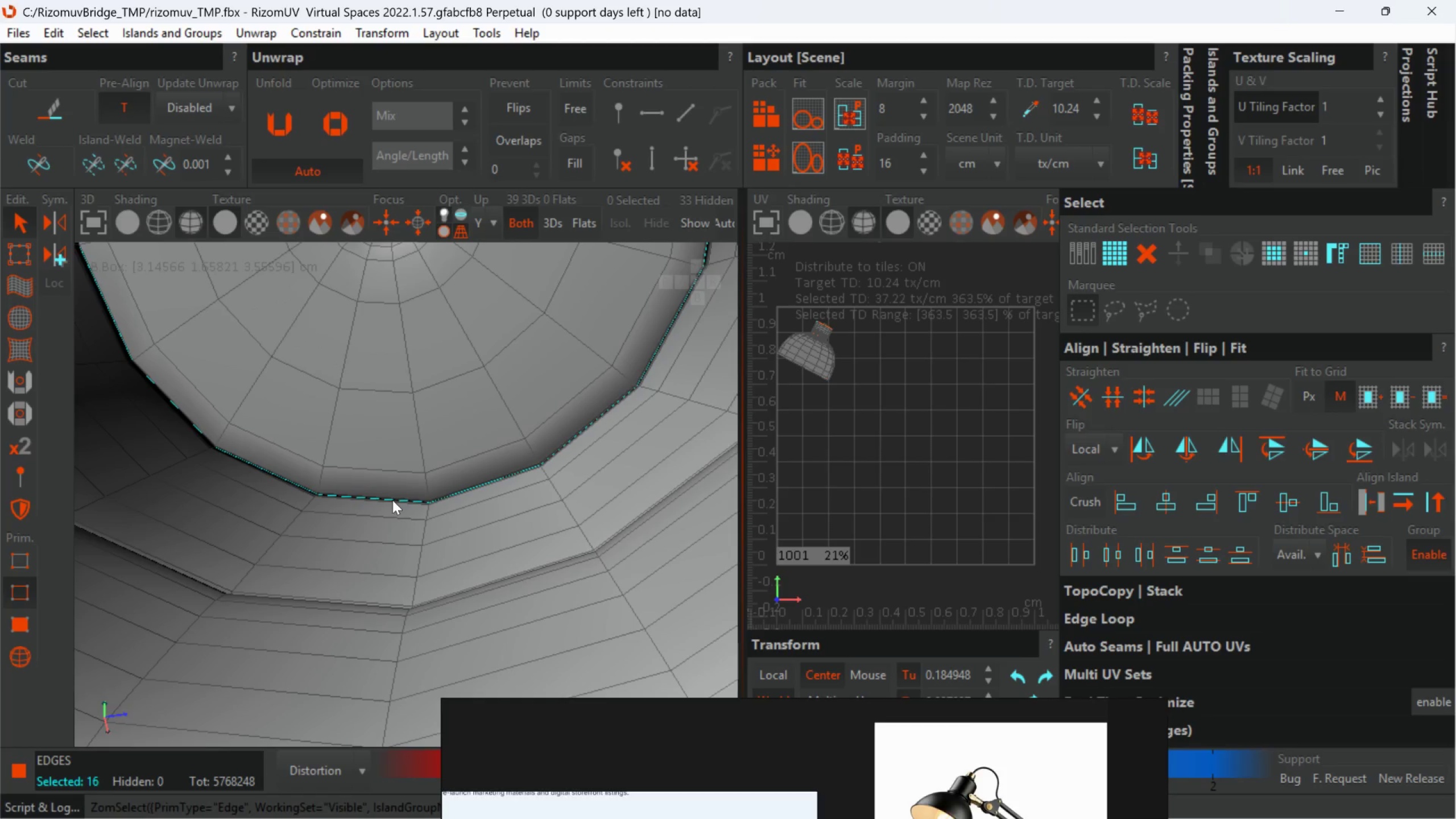 
scroll: coordinate [392, 500], scroll_direction: down, amount: 3.0
 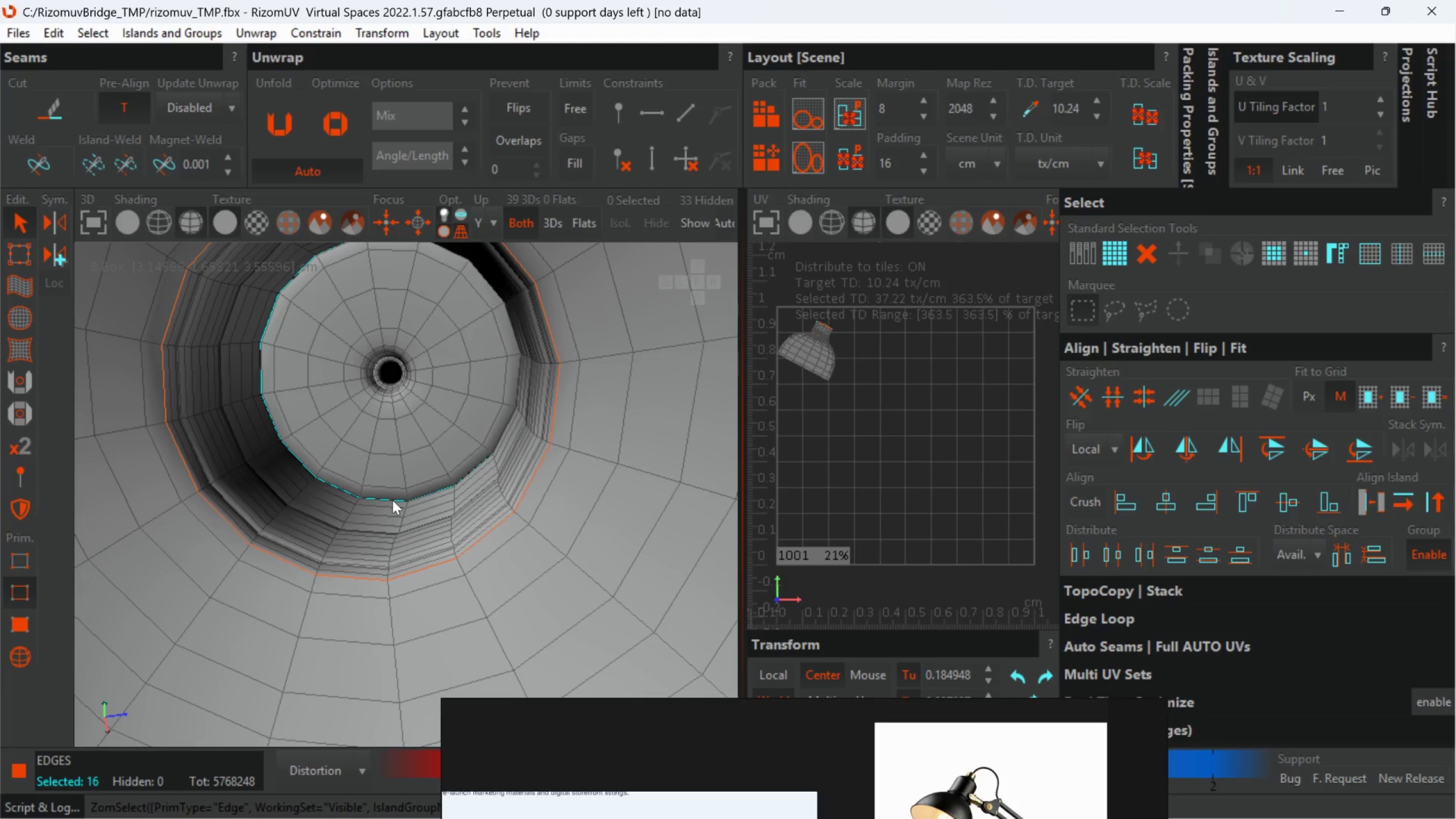 
key(C)
 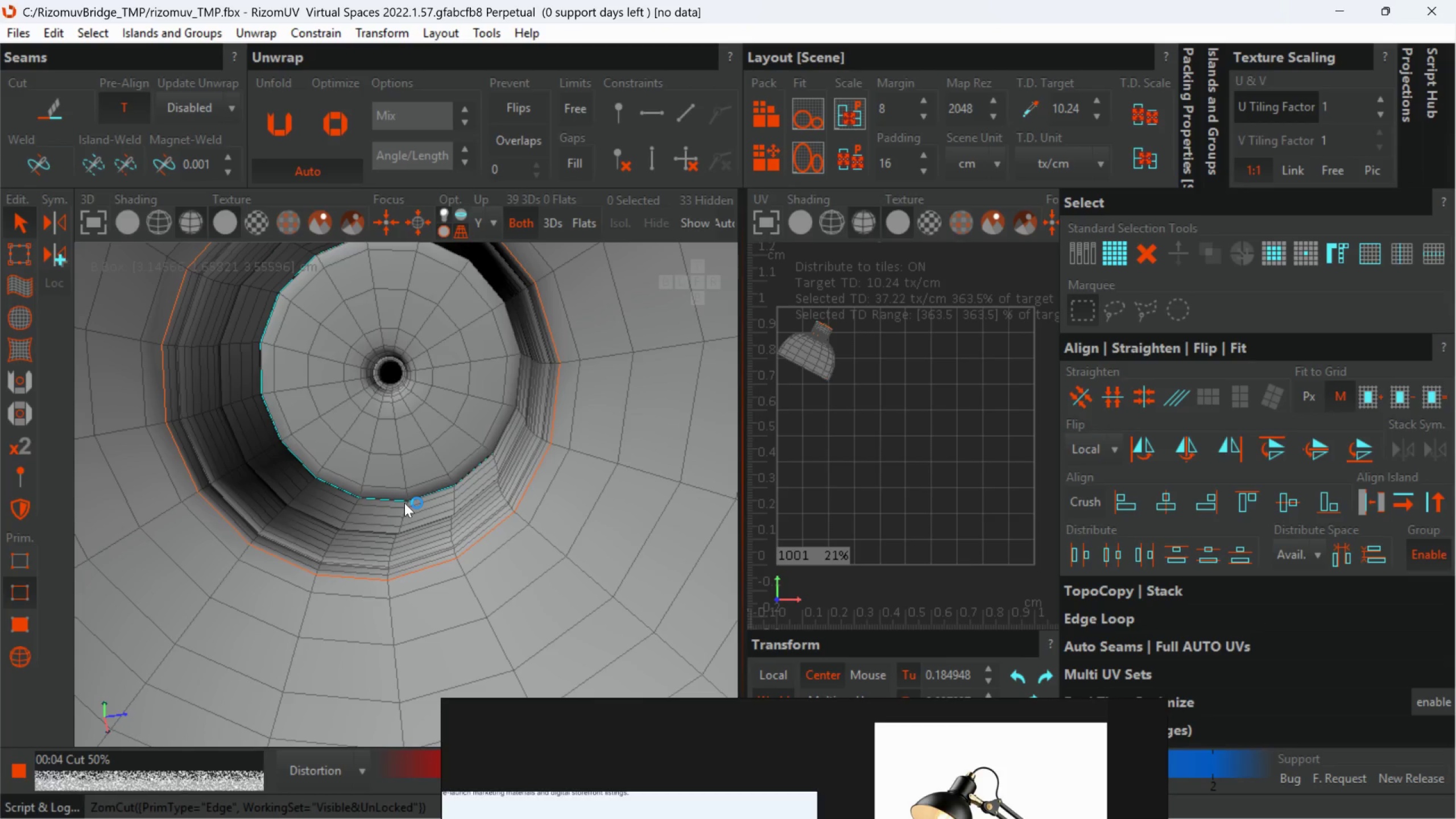 
wait(5.91)
 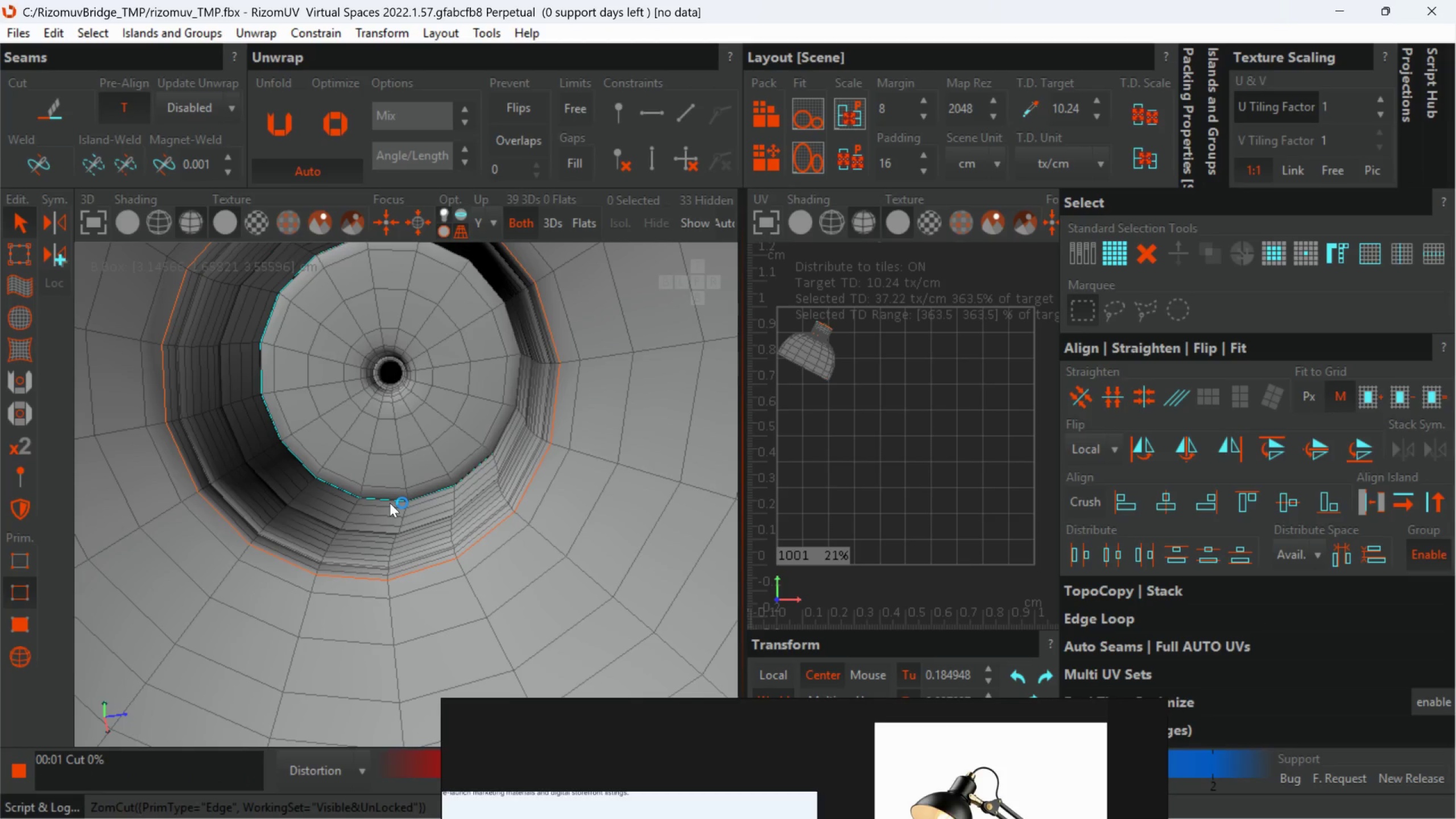 
scroll: coordinate [357, 594], scroll_direction: down, amount: 5.0
 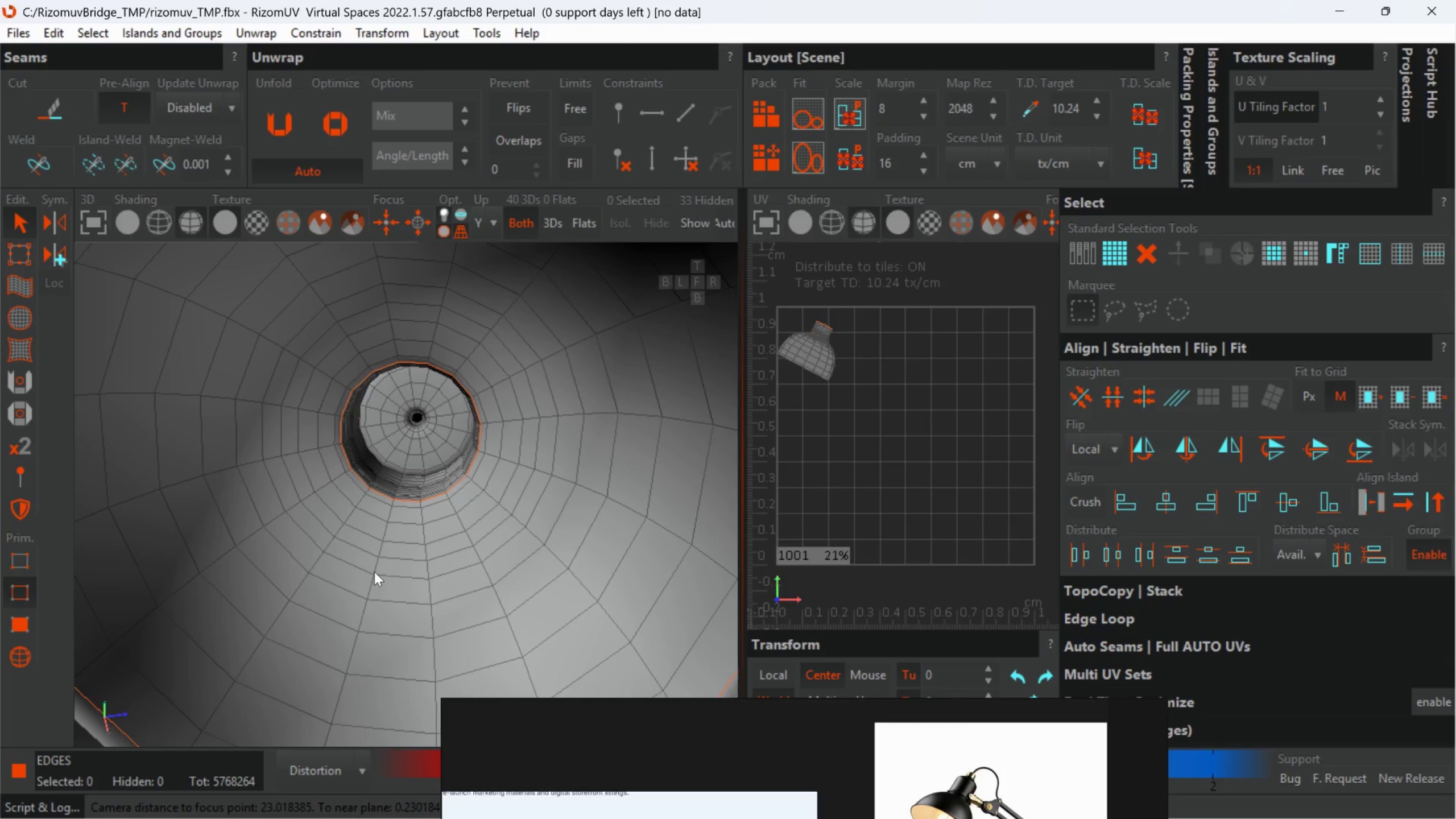 
scroll: coordinate [377, 570], scroll_direction: up, amount: 1.0
 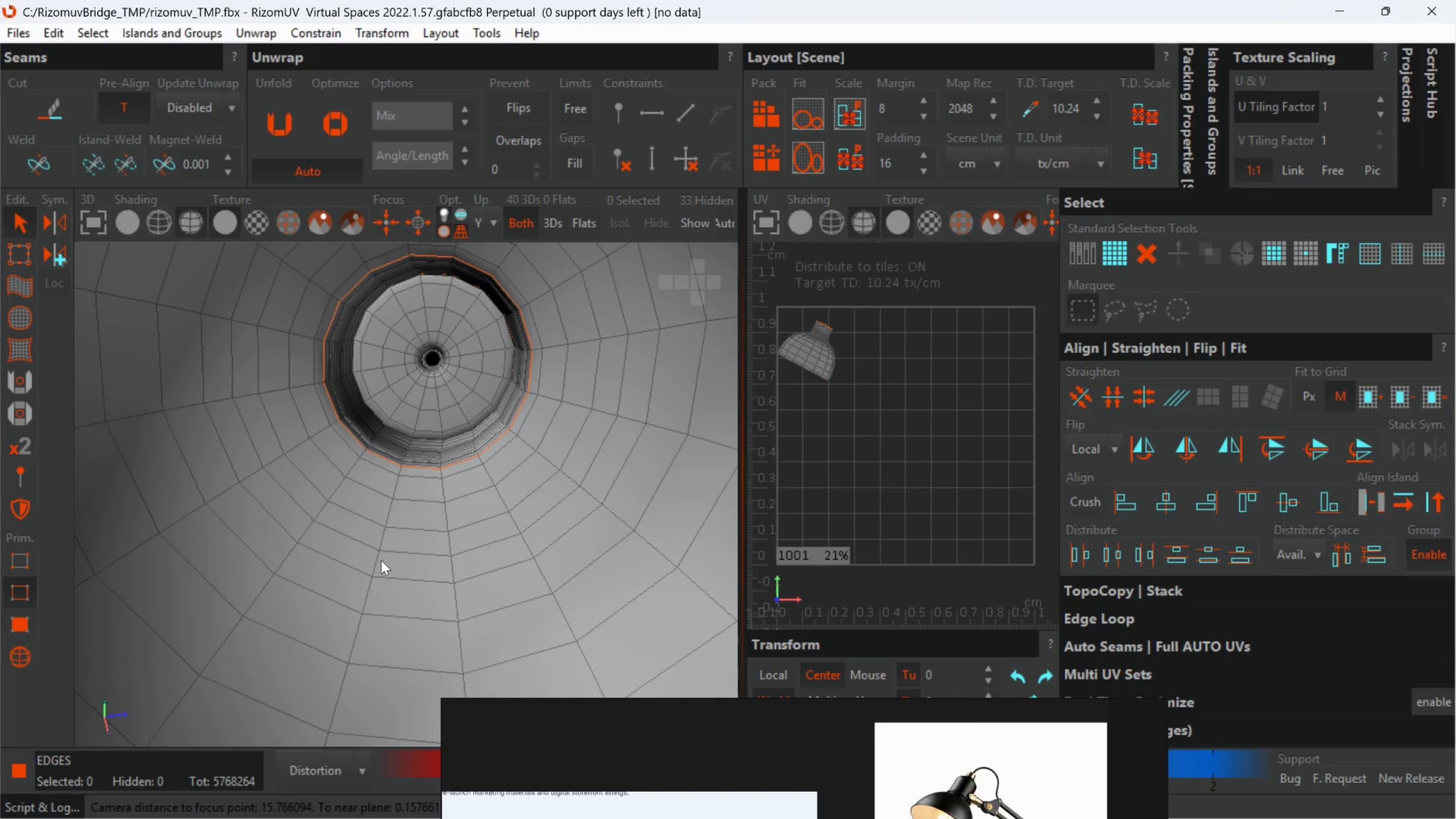 
left_click([374, 569])
 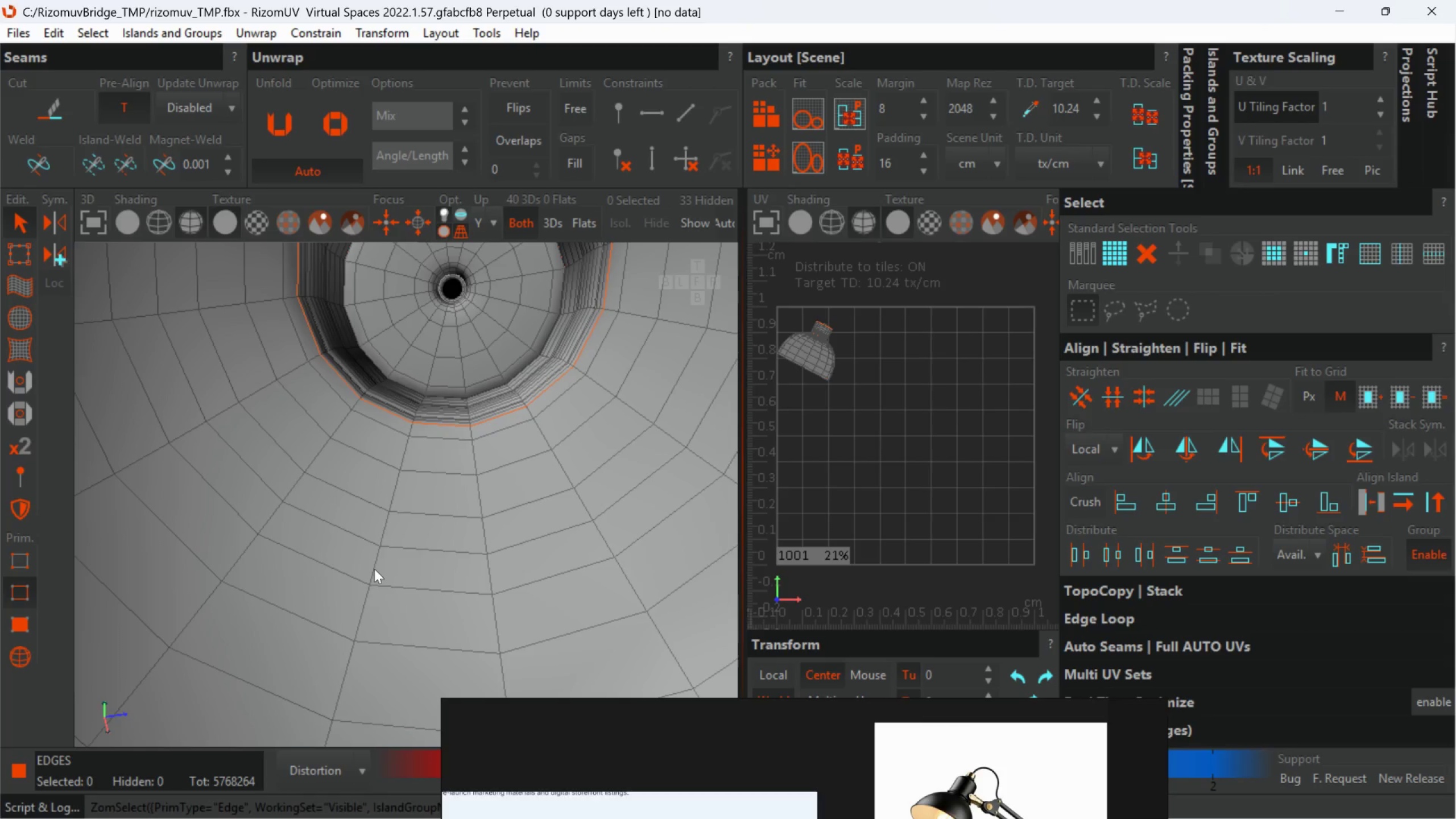 
scroll: coordinate [377, 560], scroll_direction: up, amount: 1.0
 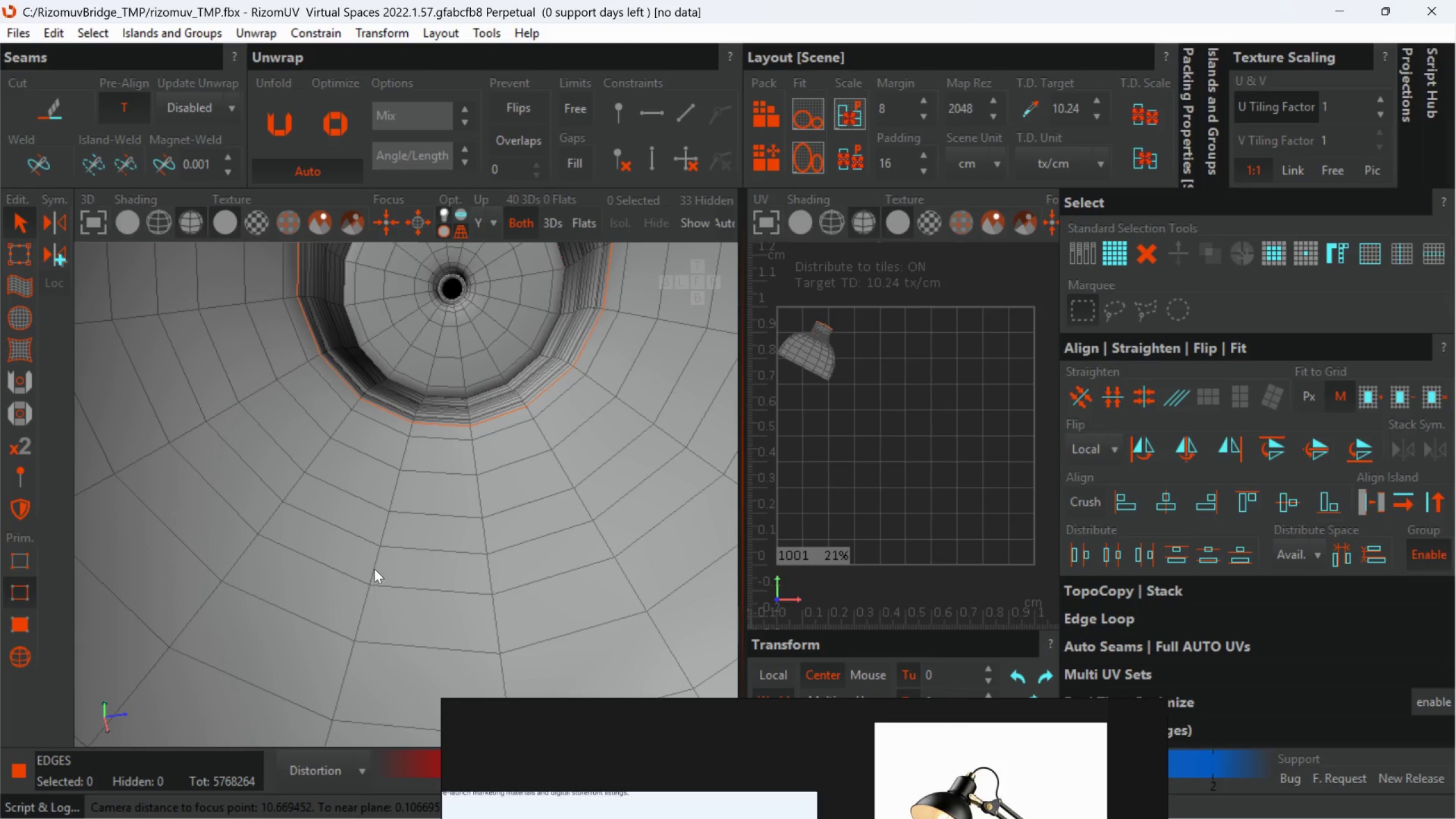 
double_click([374, 569])
 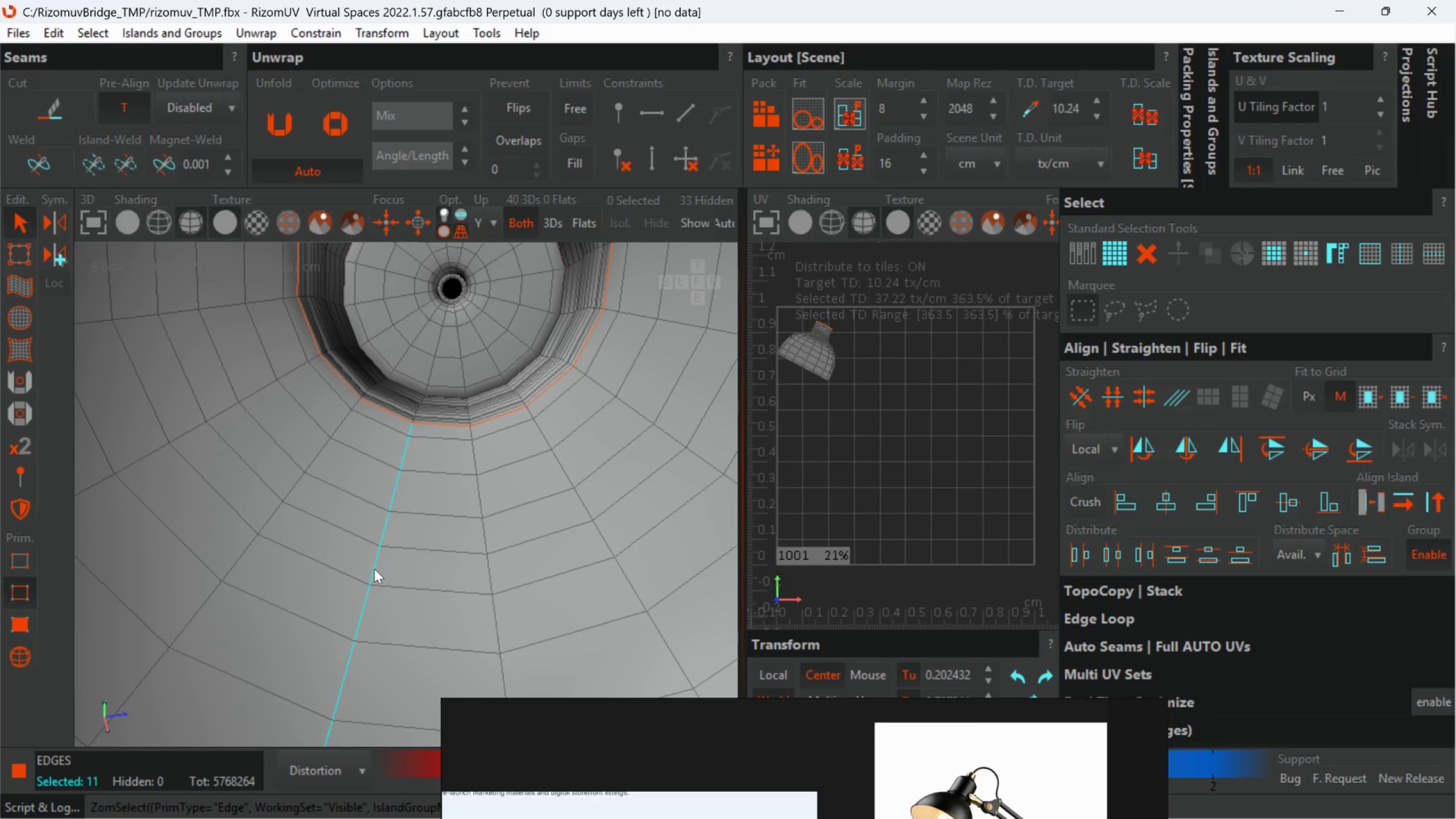 
scroll: coordinate [404, 395], scroll_direction: up, amount: 2.0
 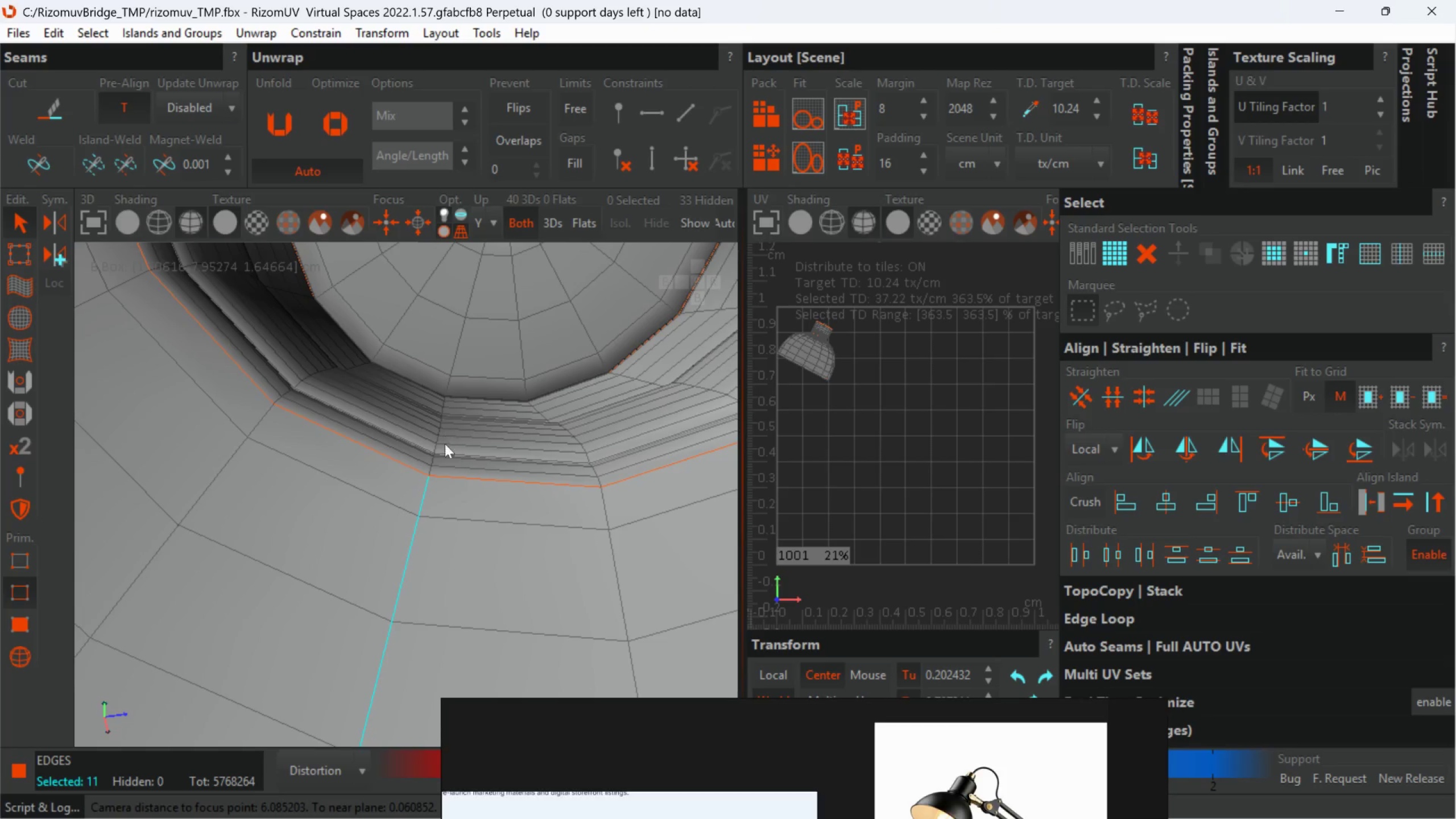 
key(Control+ControlLeft)
 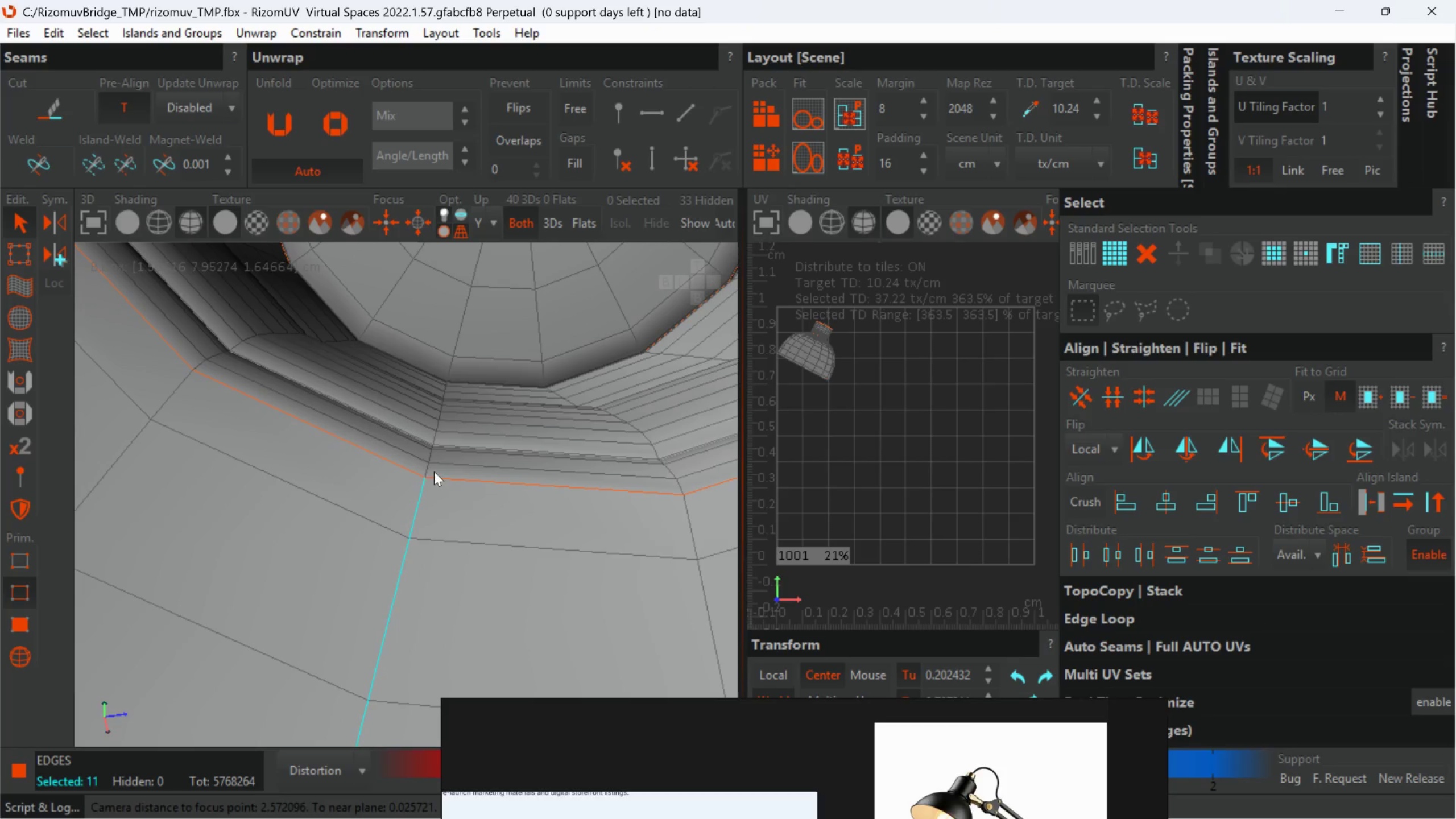 
scroll: coordinate [437, 471], scroll_direction: up, amount: 1.0
 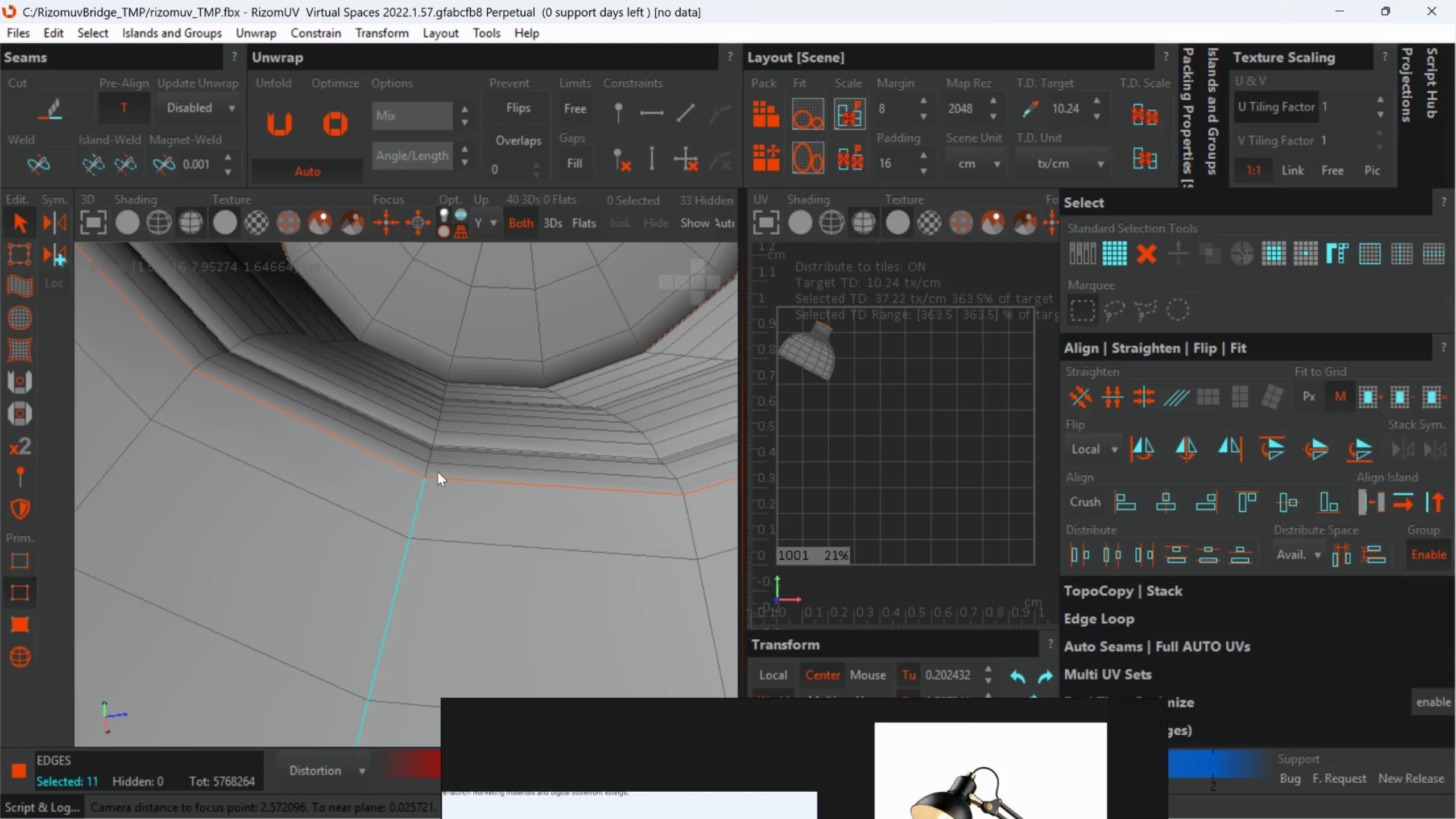 
key(Control+ControlLeft)
 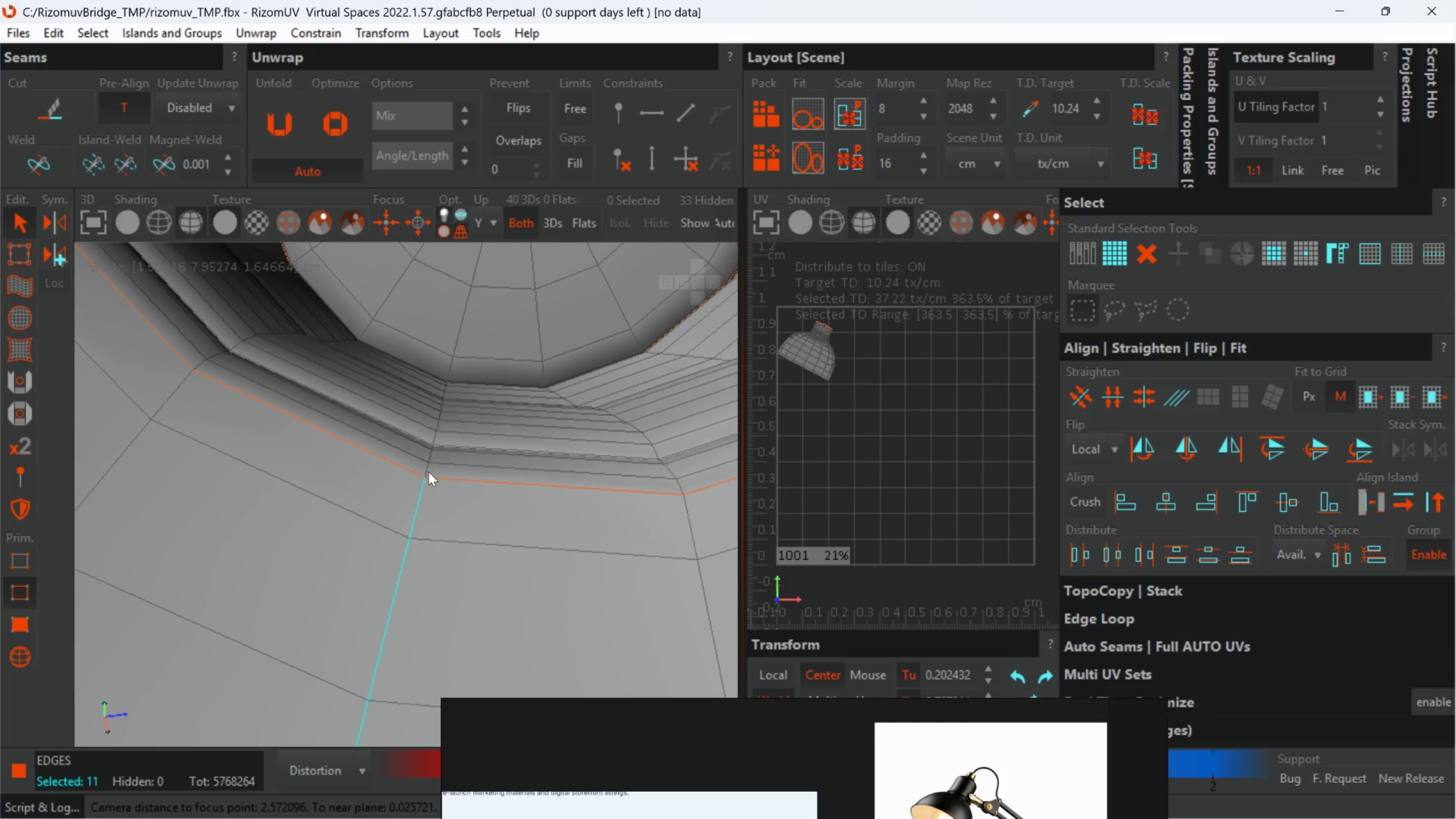 
hold_key(key=ControlLeft, duration=0.55)
double_click([428, 471])
 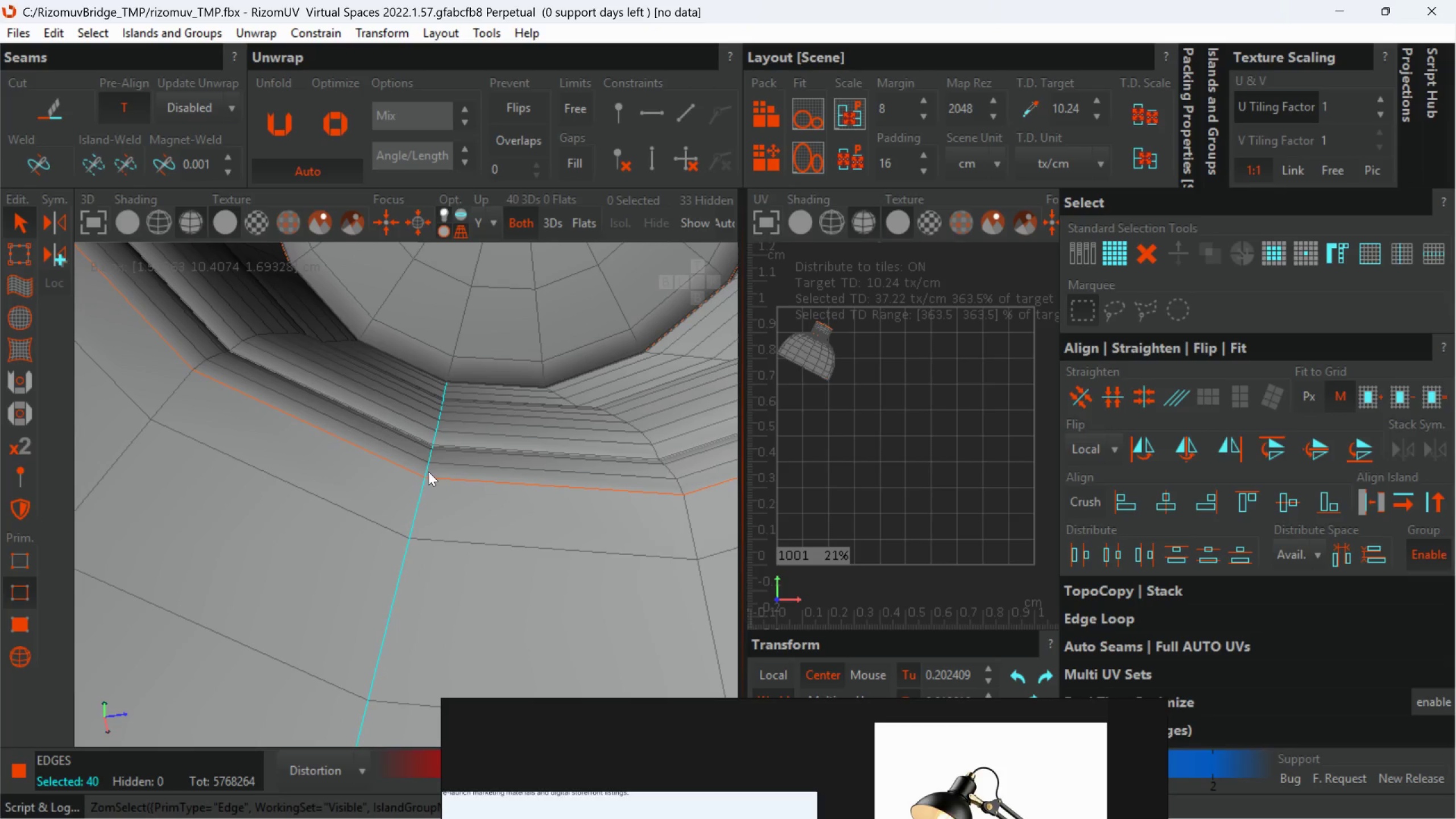 
scroll: coordinate [432, 410], scroll_direction: down, amount: 3.0
 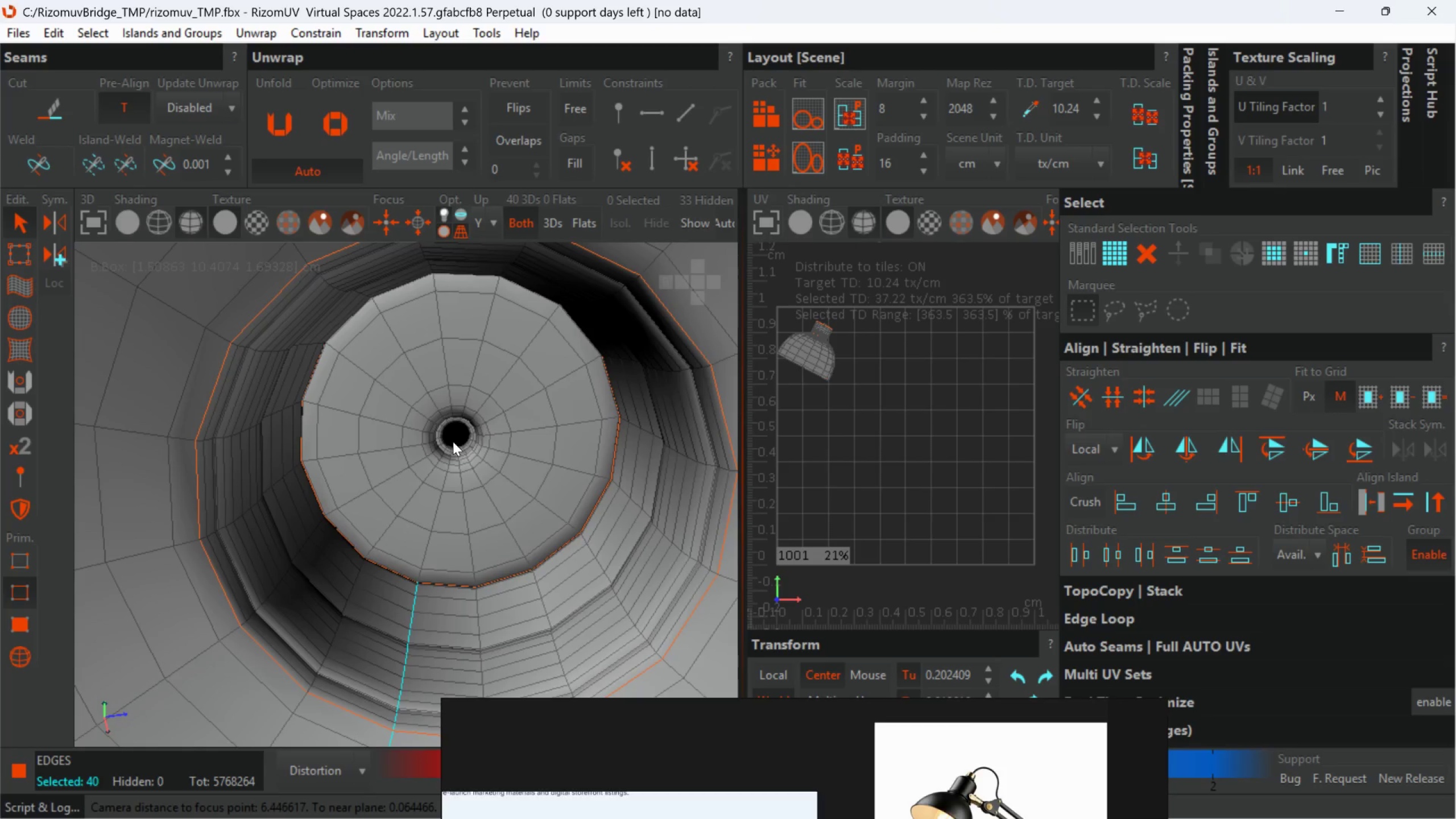 
key(C)
 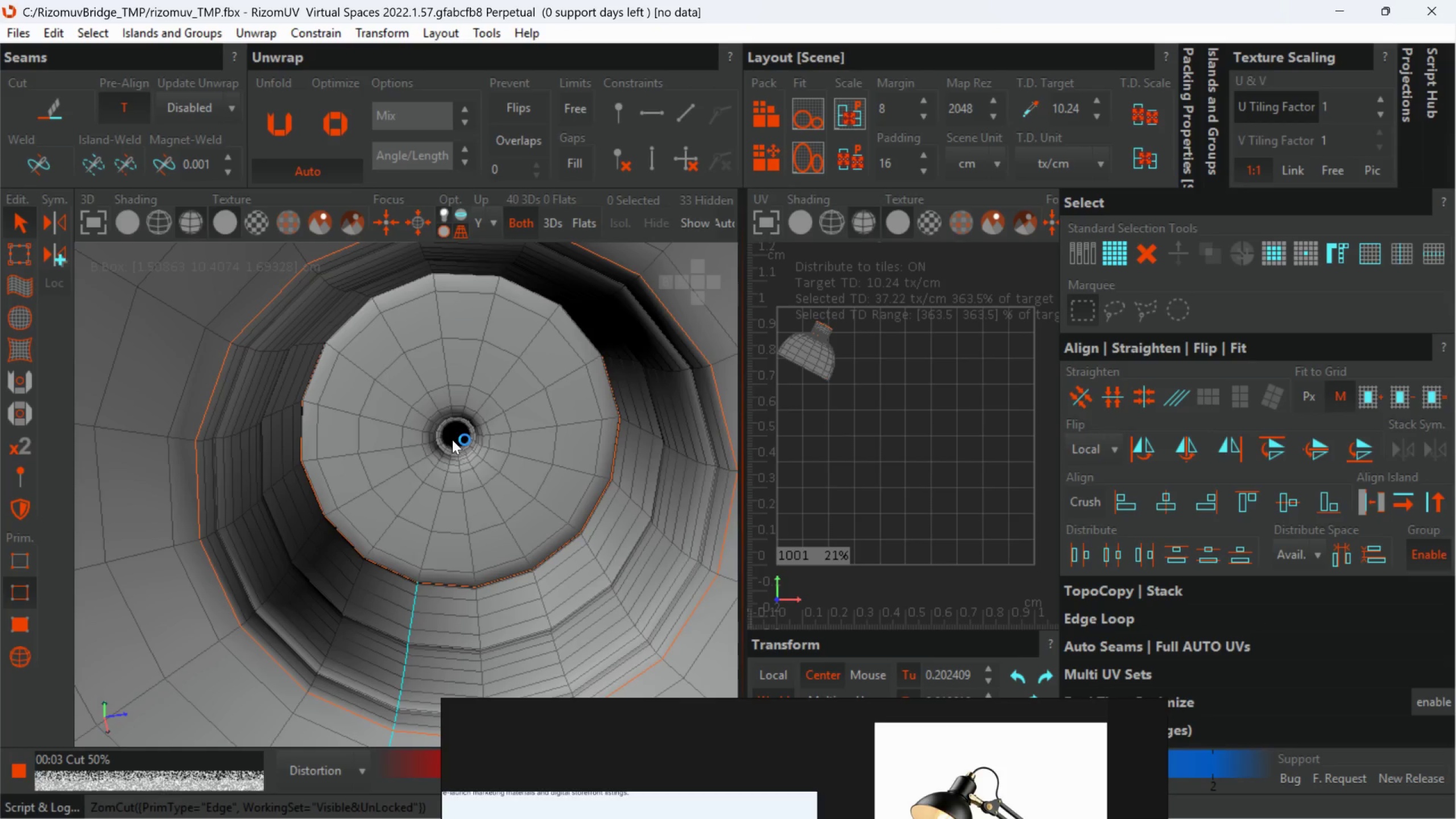 
wait(5.33)
 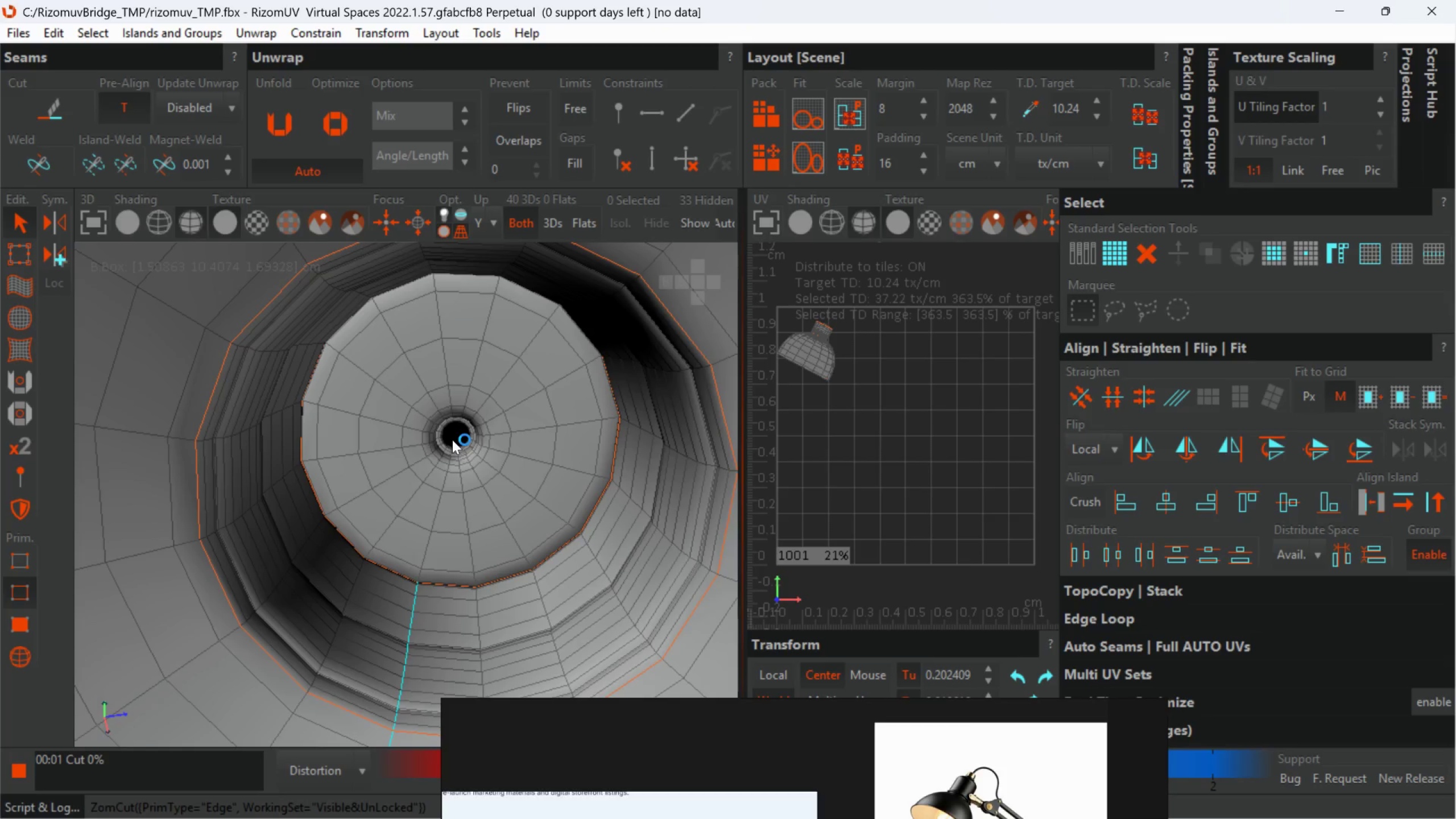 
scroll: coordinate [452, 440], scroll_direction: down, amount: 4.0
 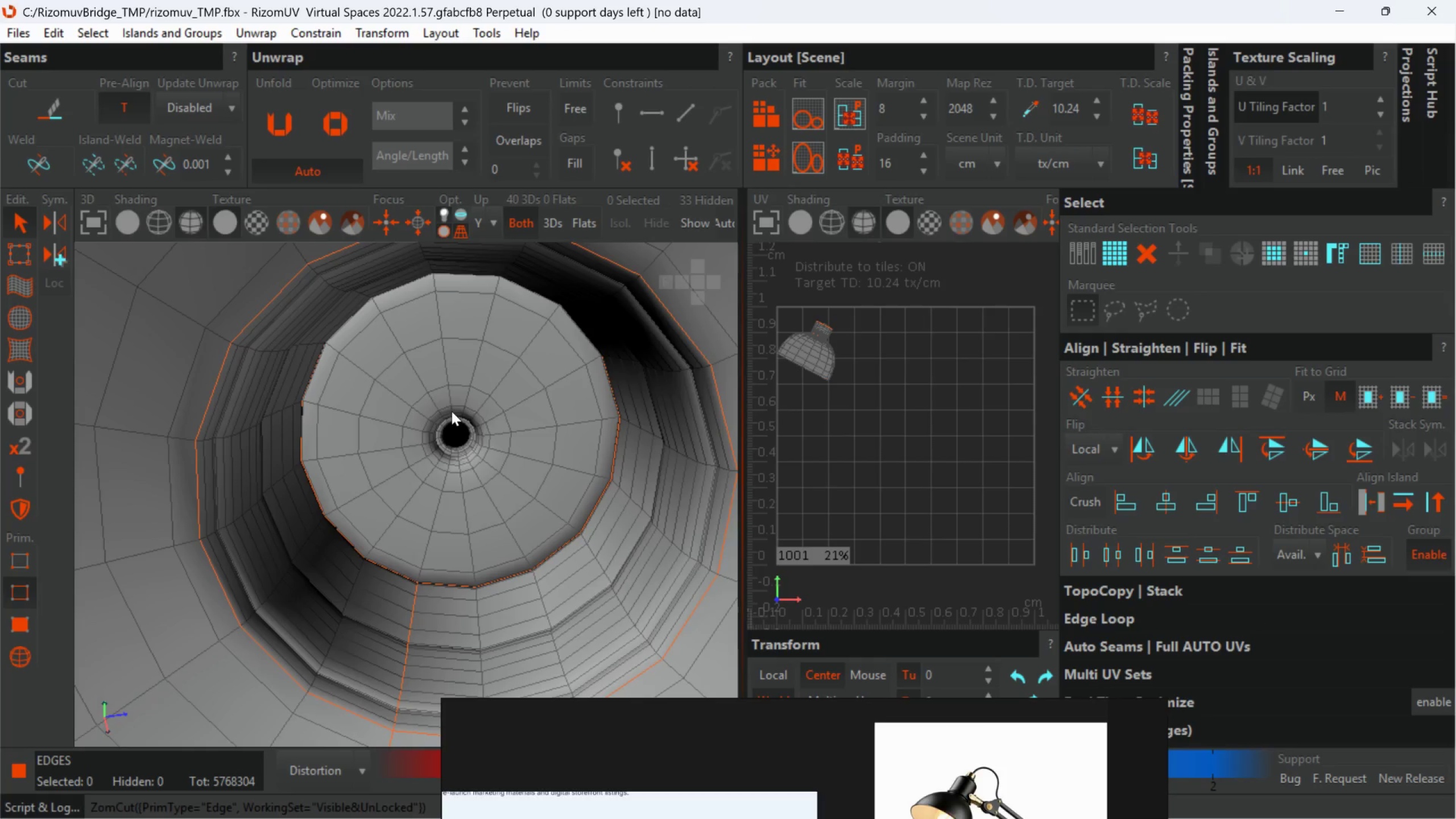 
wait(5.88)
 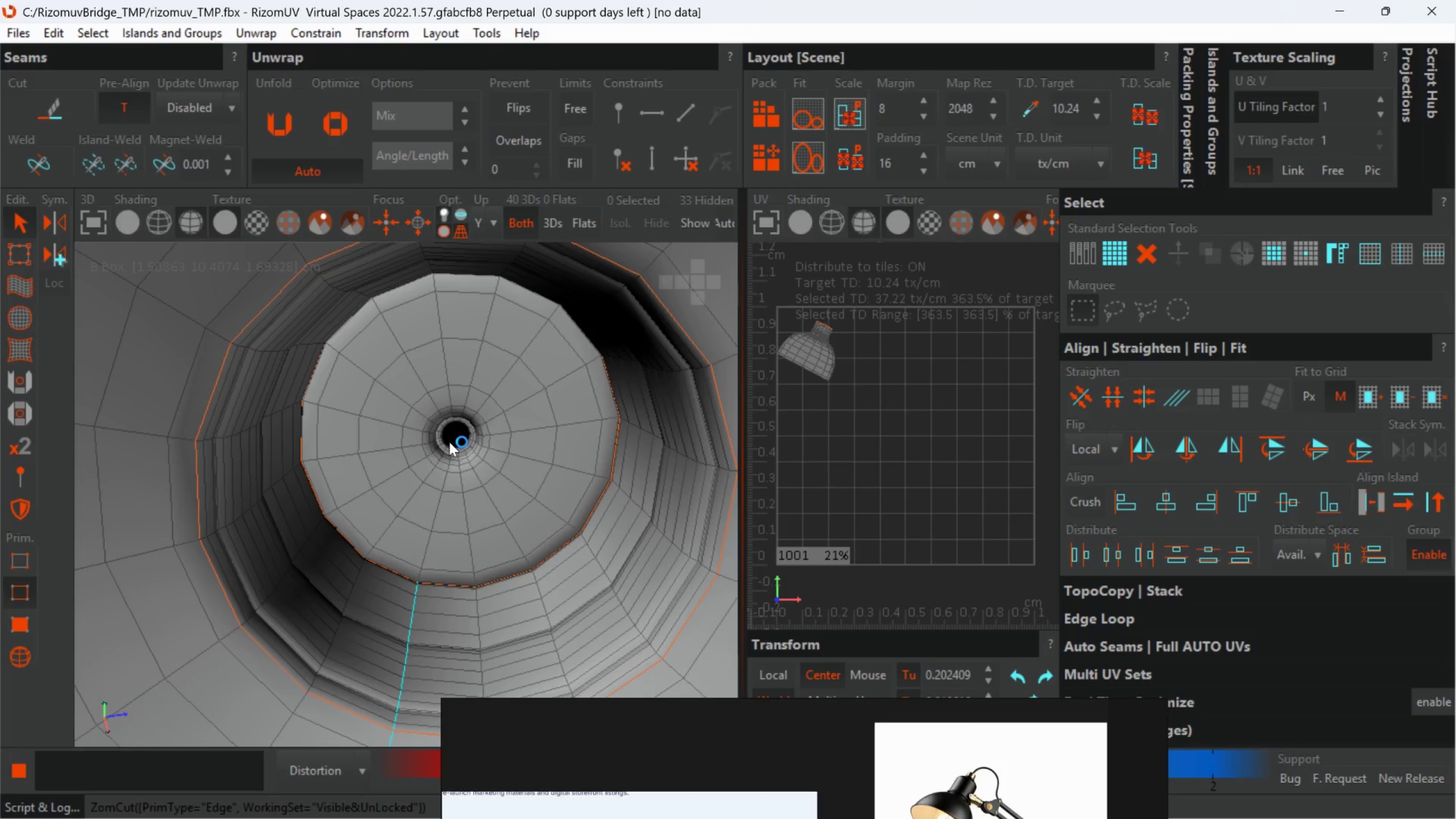 
scroll: coordinate [457, 424], scroll_direction: down, amount: 6.0
 